 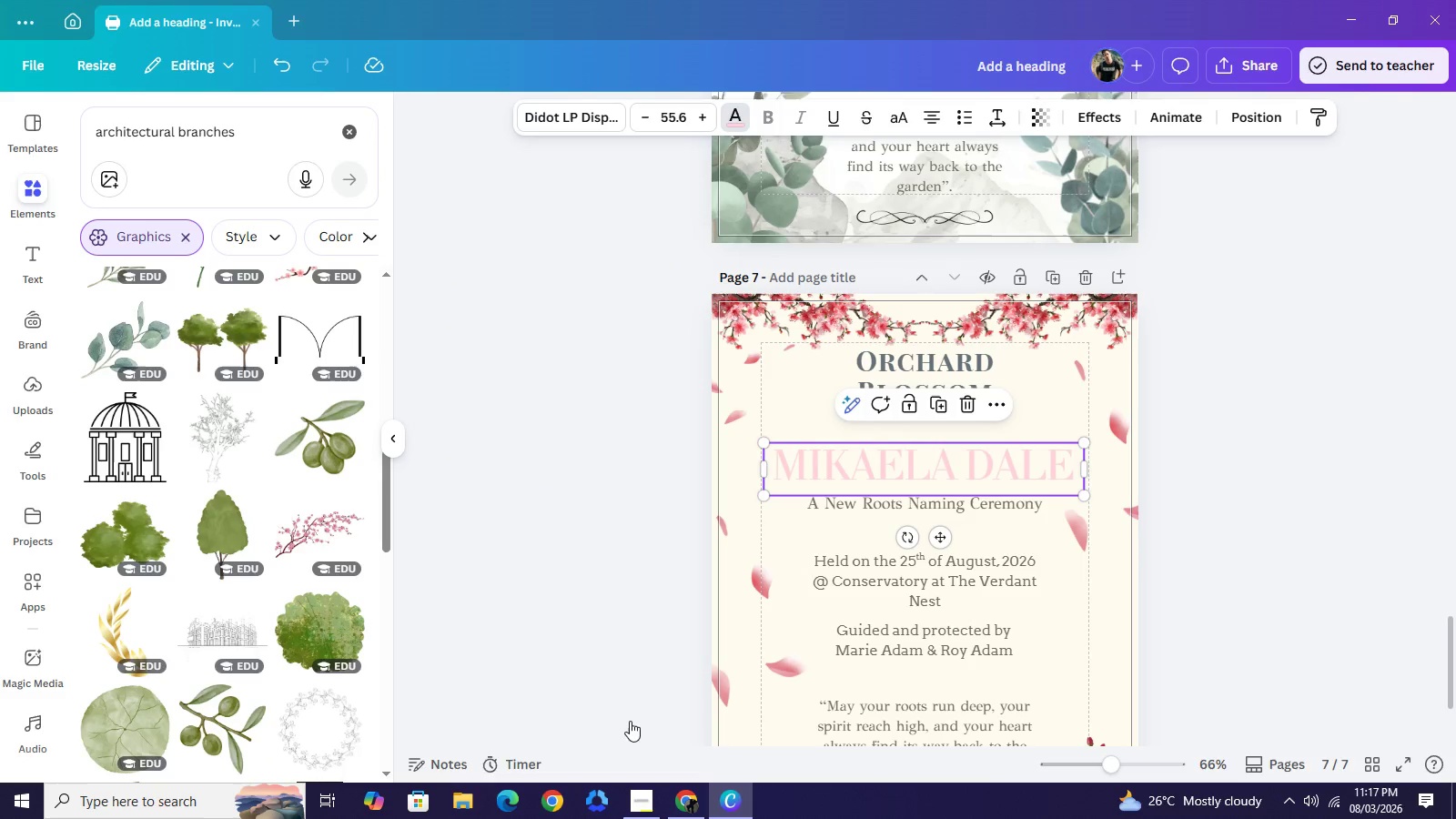 
left_click([696, 811])
 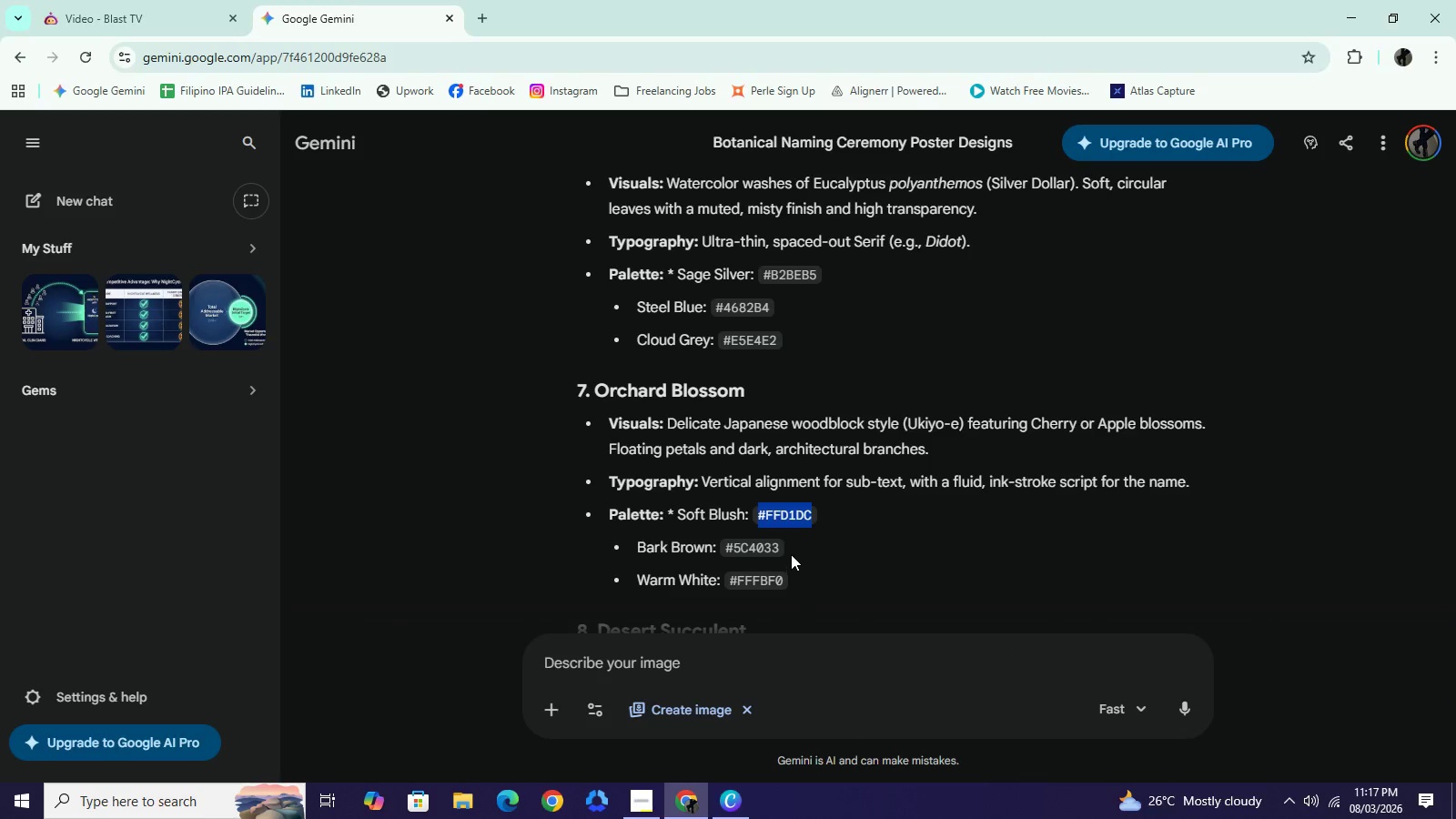 
left_click_drag(start_coordinate=[790, 550], to_coordinate=[726, 541])
 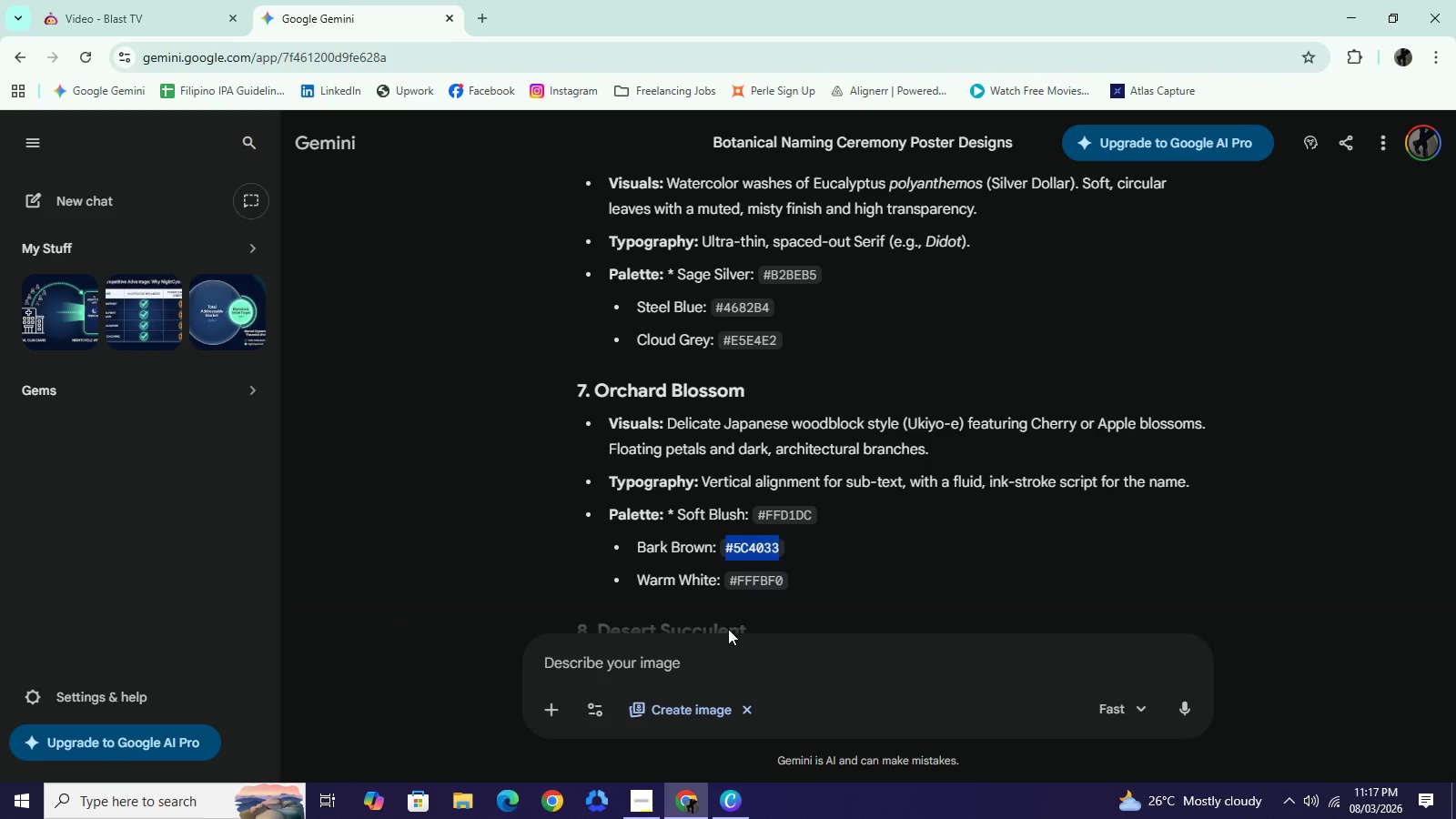 
key(Control+C)
 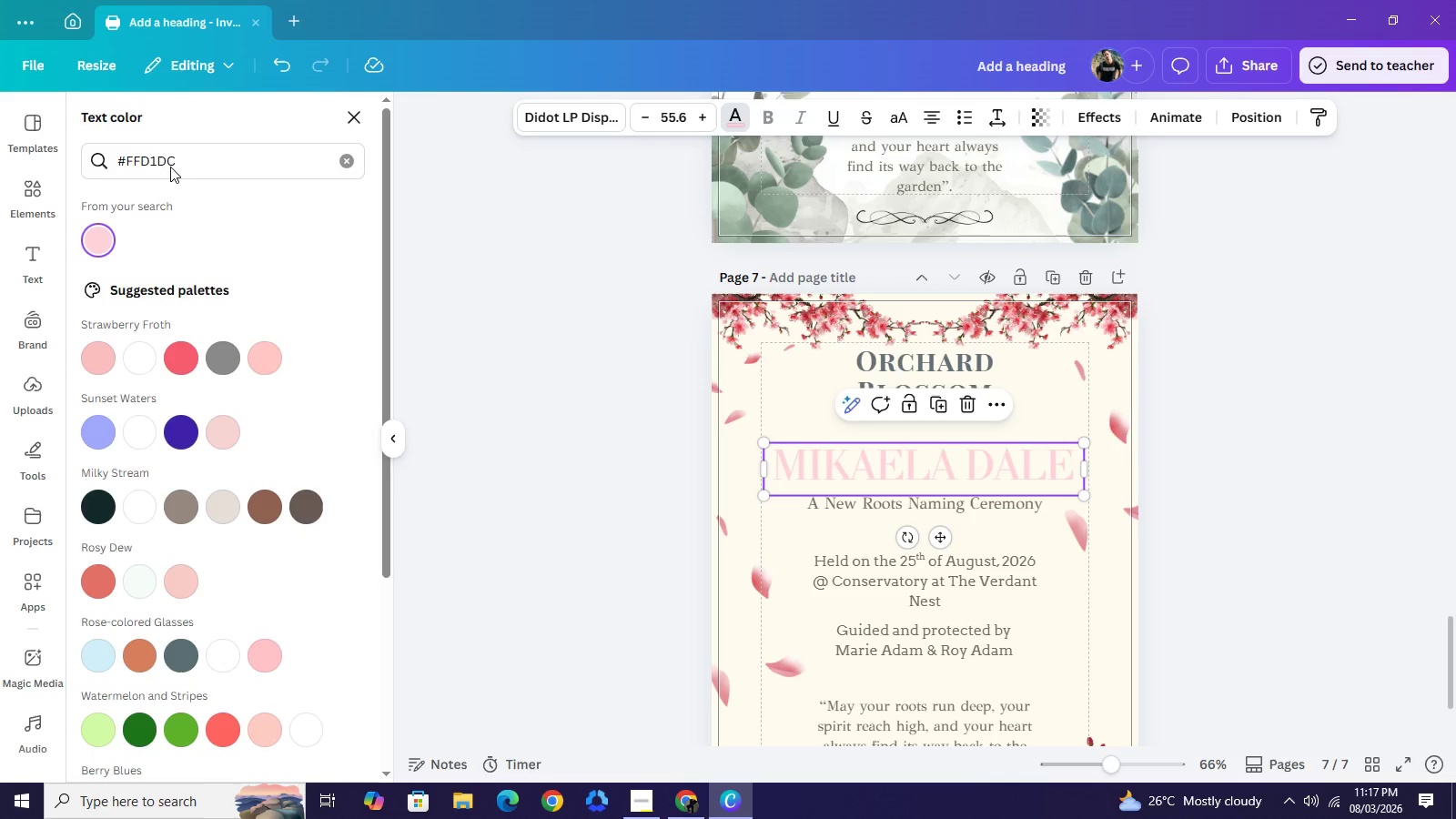 
left_click([167, 159])
 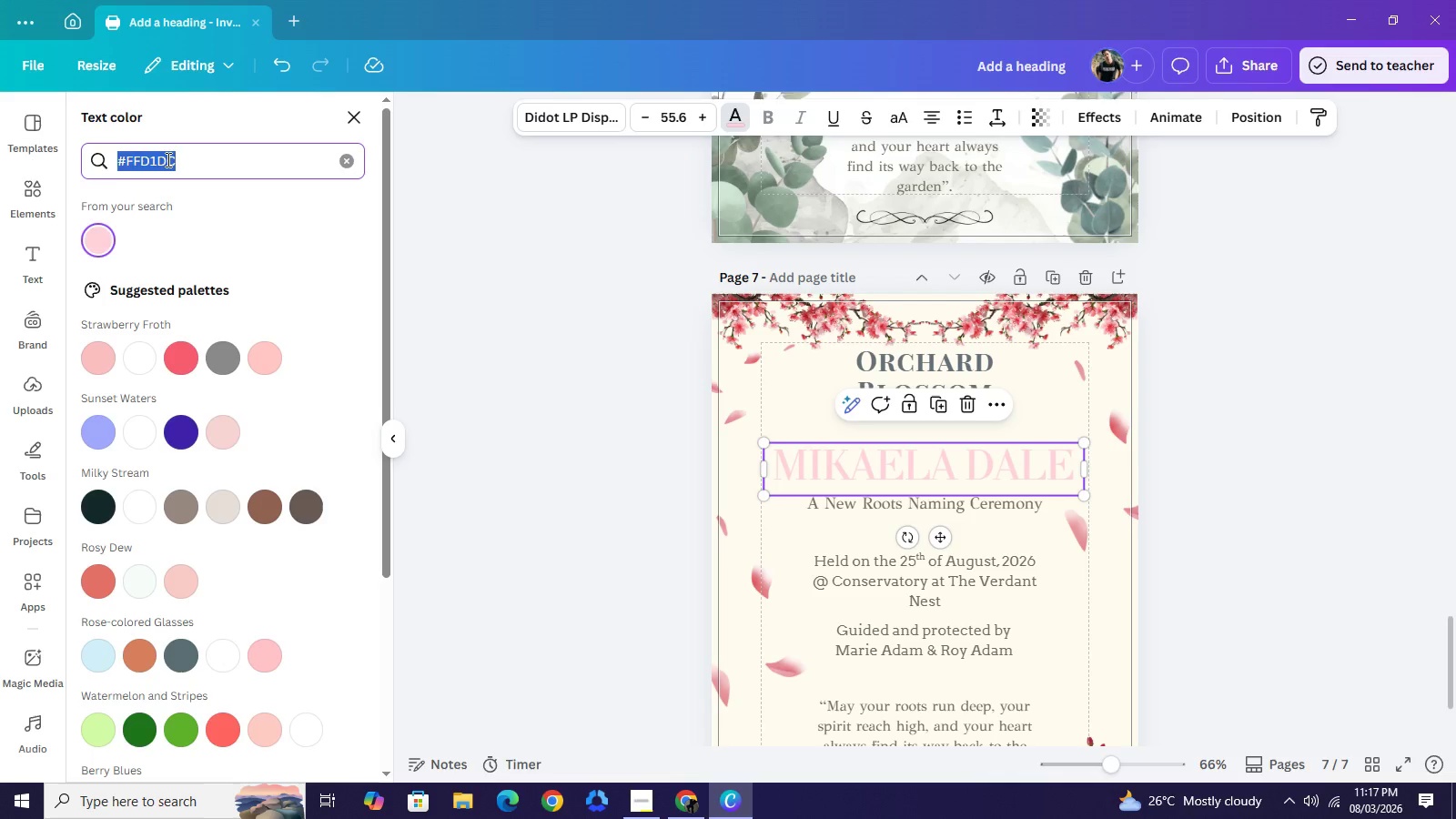 
key(Control+A)
 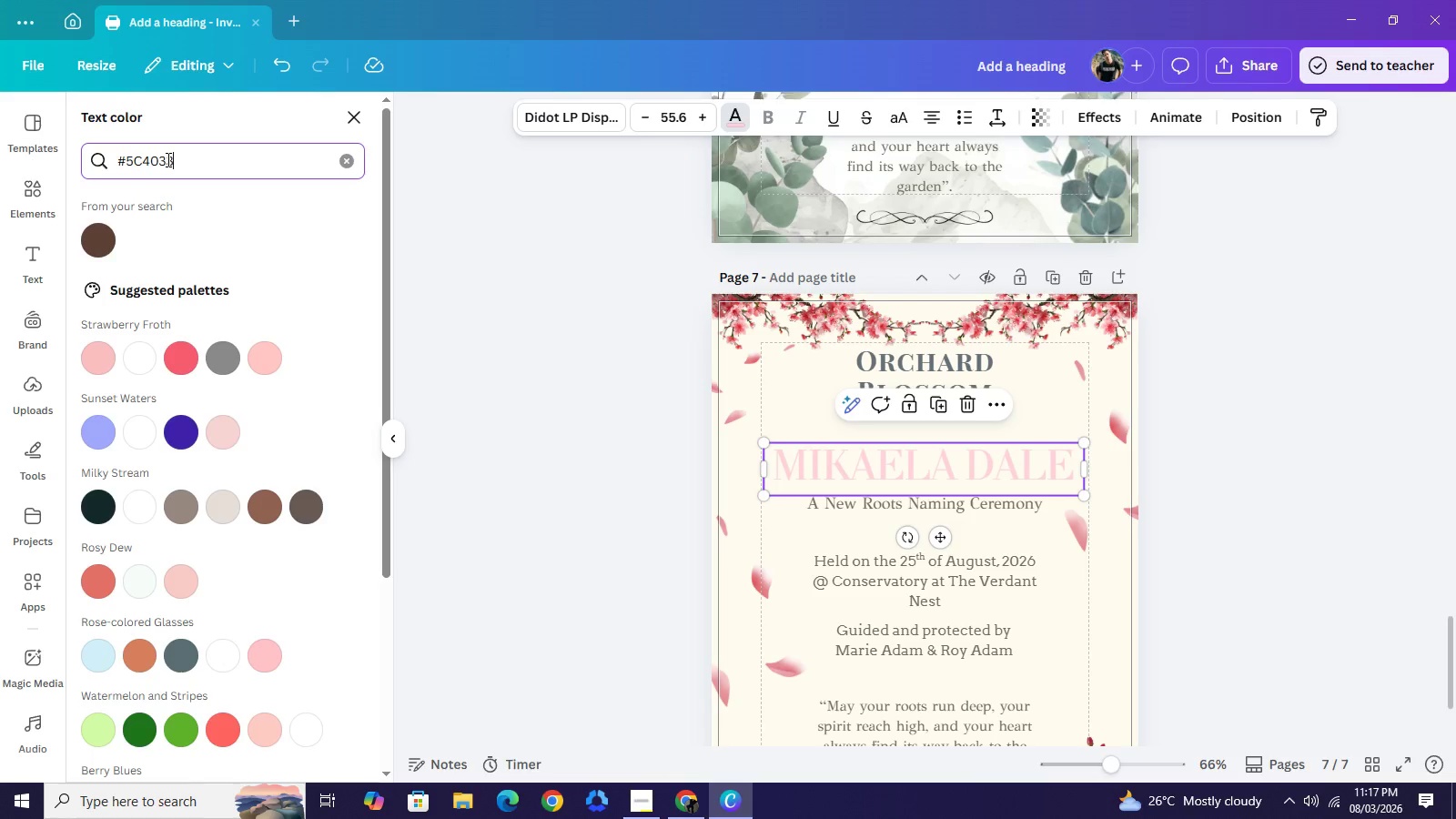 
key(Control+V)
 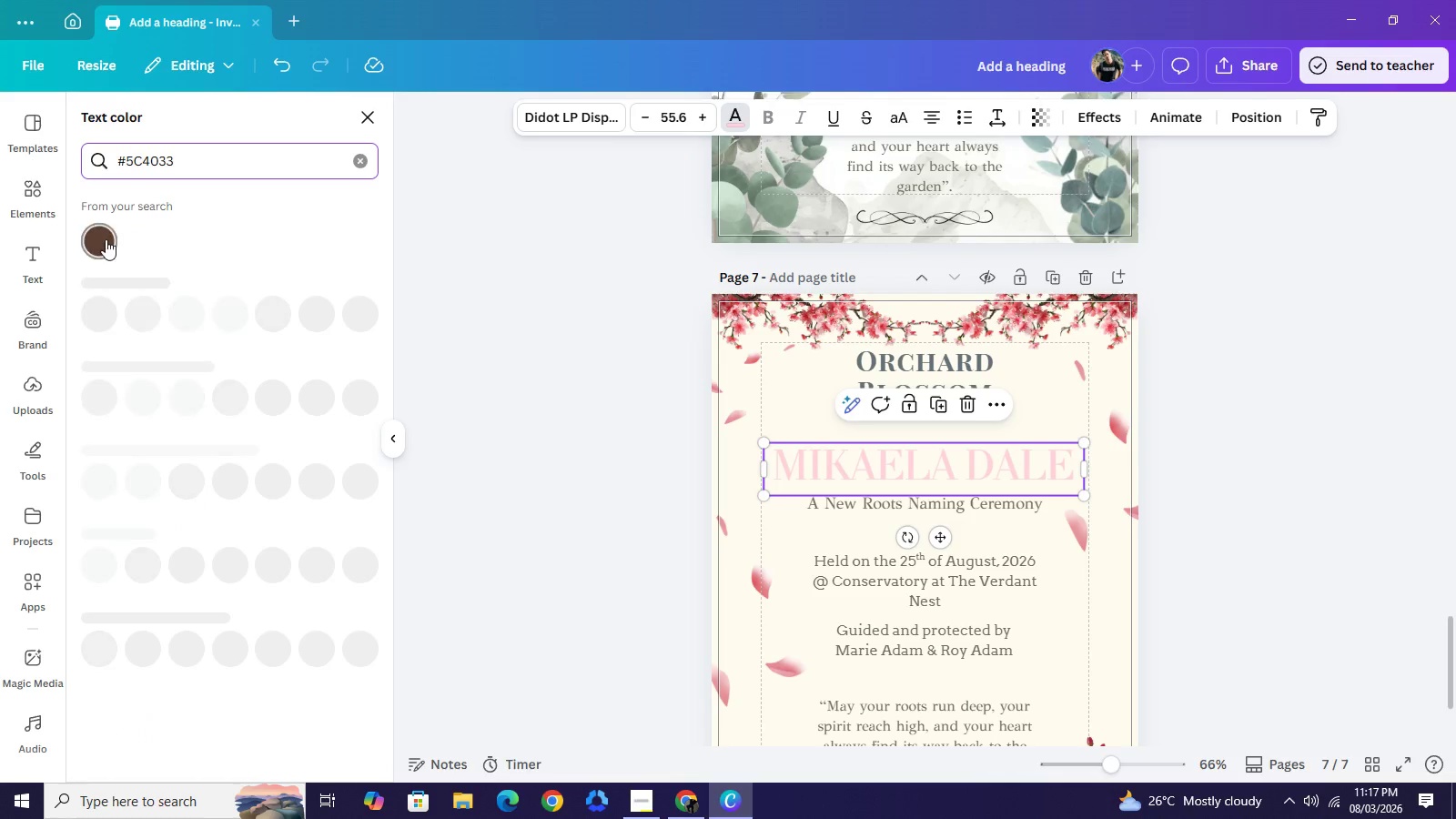 
left_click([106, 239])
 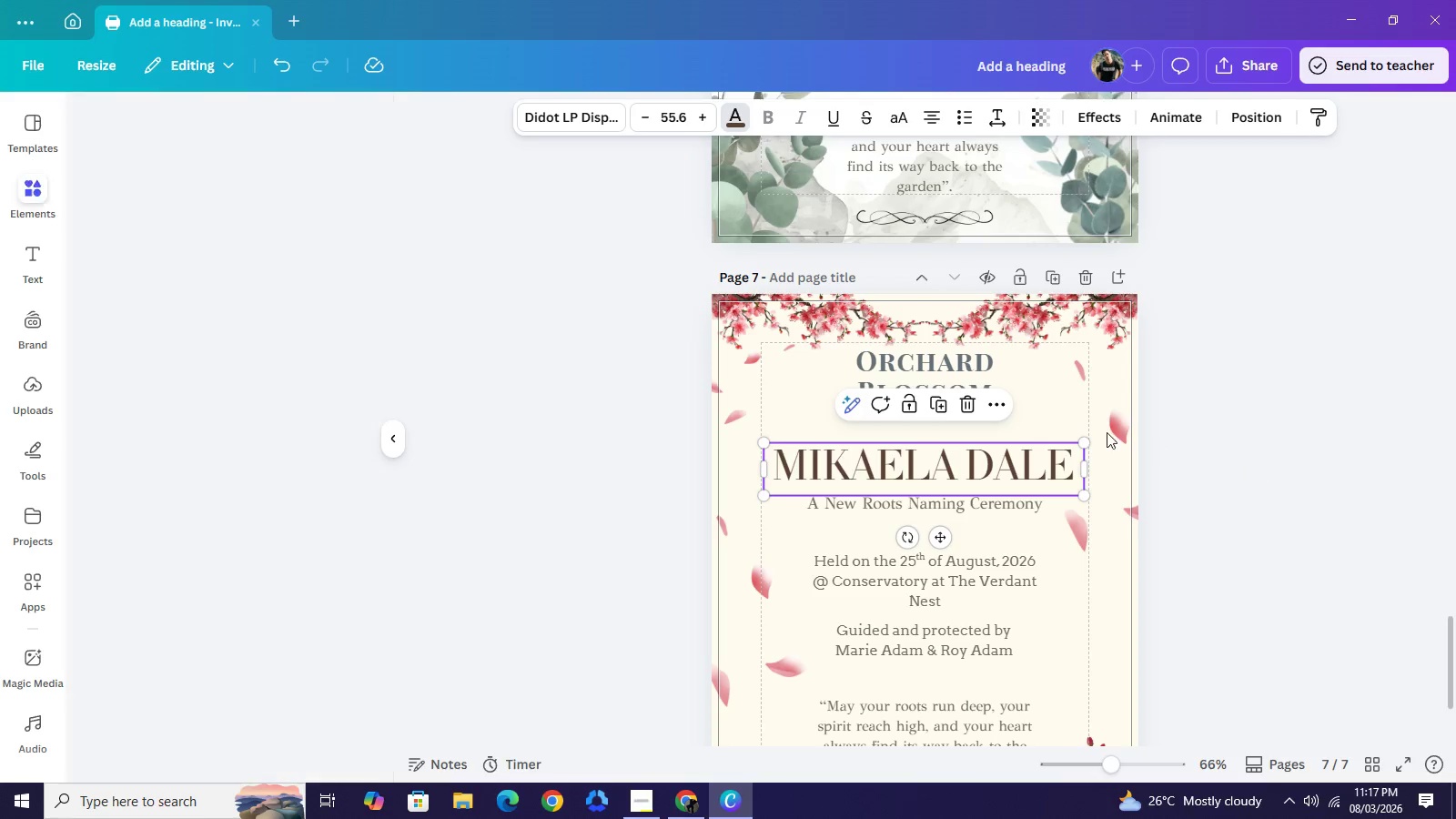 
left_click([956, 361])
 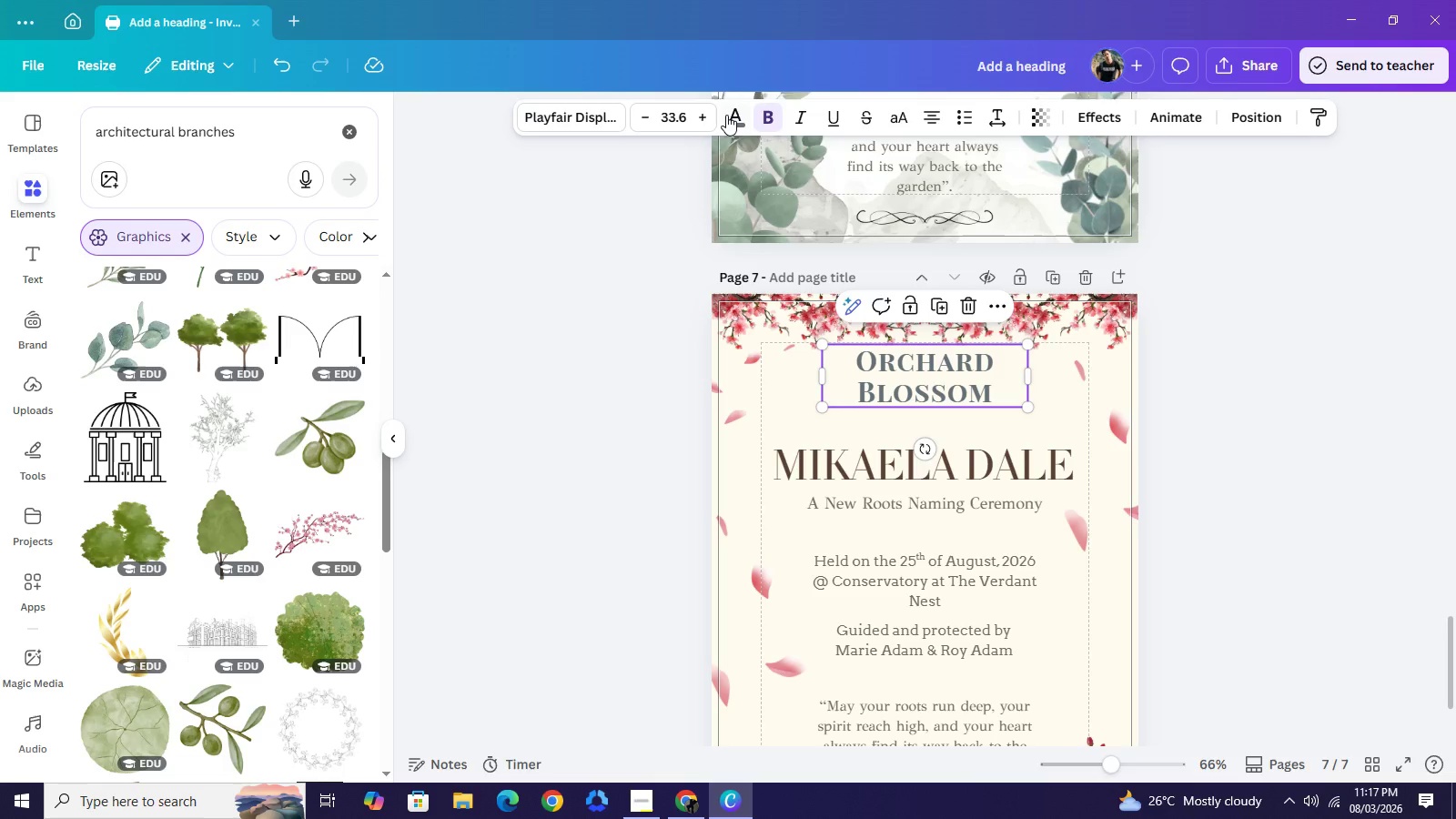 
left_click([726, 115])
 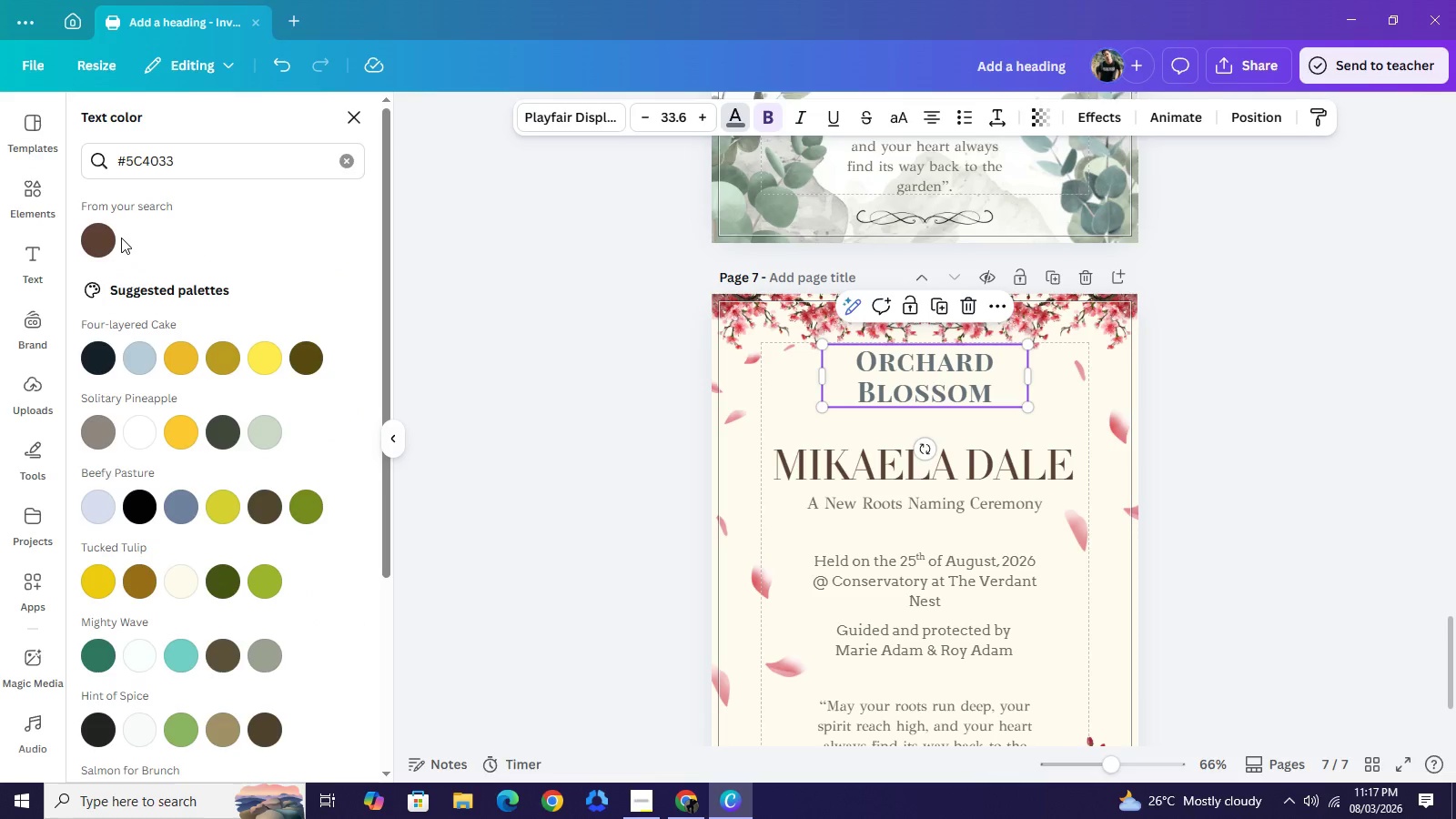 
left_click([104, 239])
 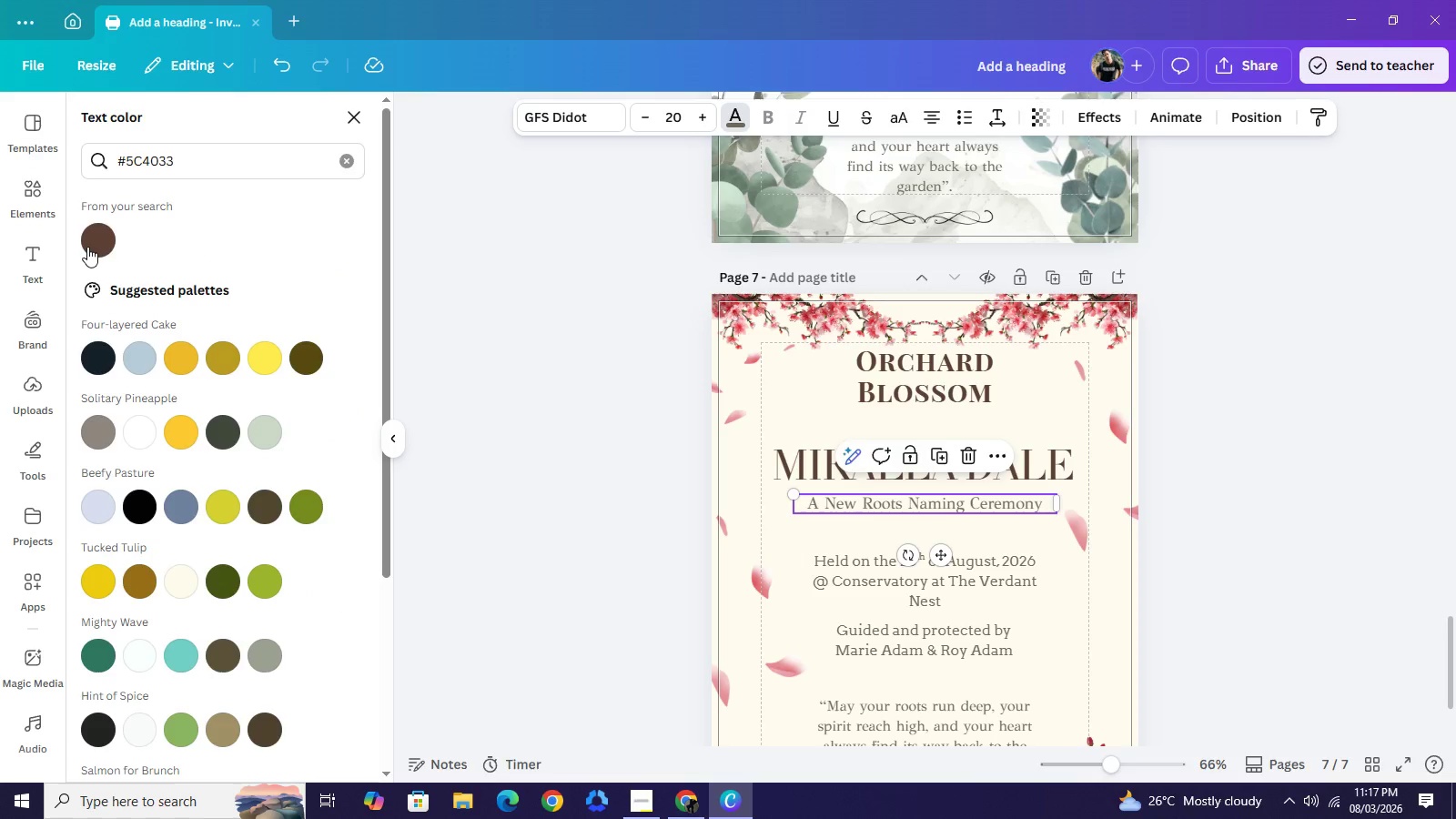 
left_click([97, 246])
 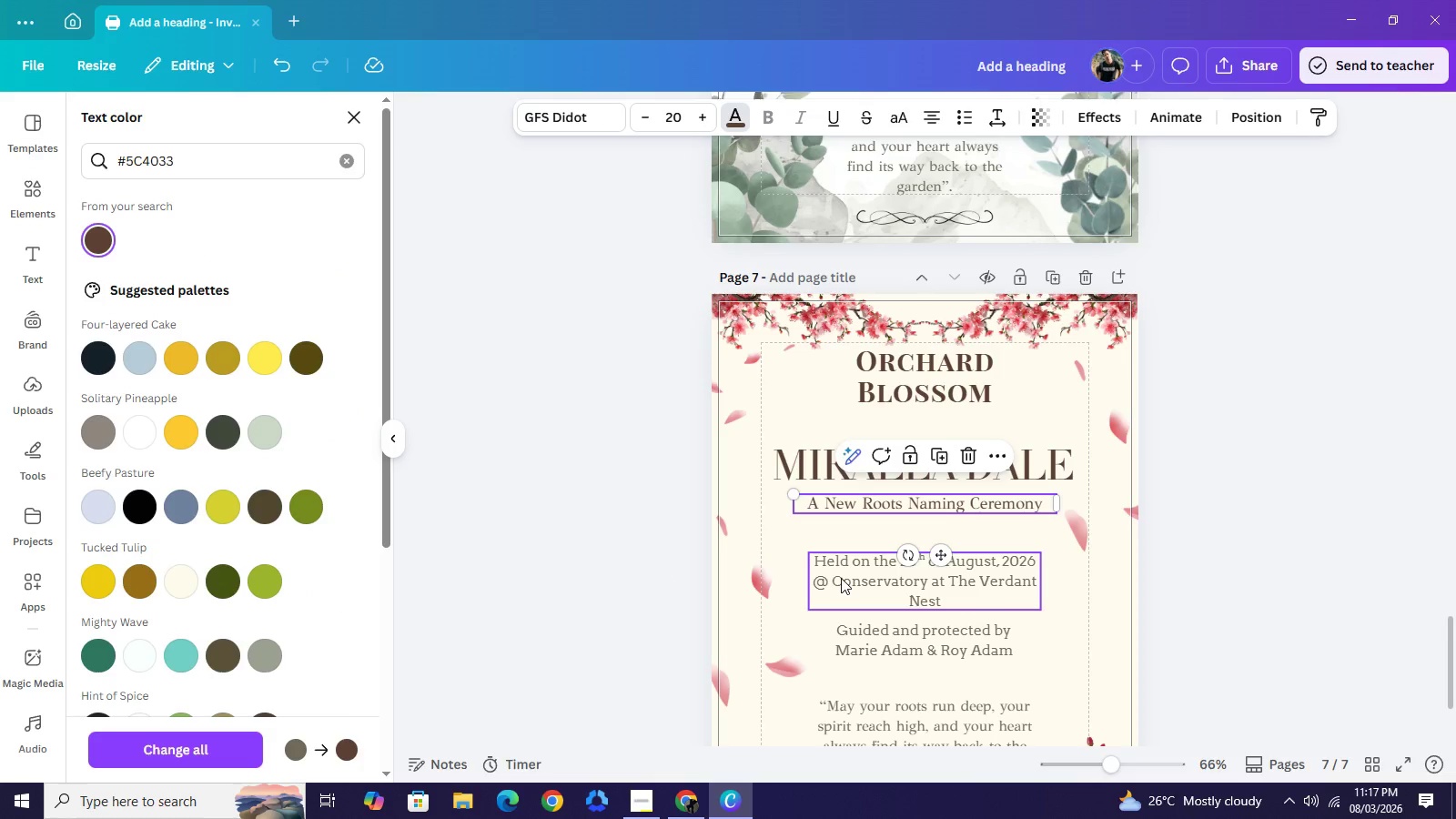 
left_click([841, 578])
 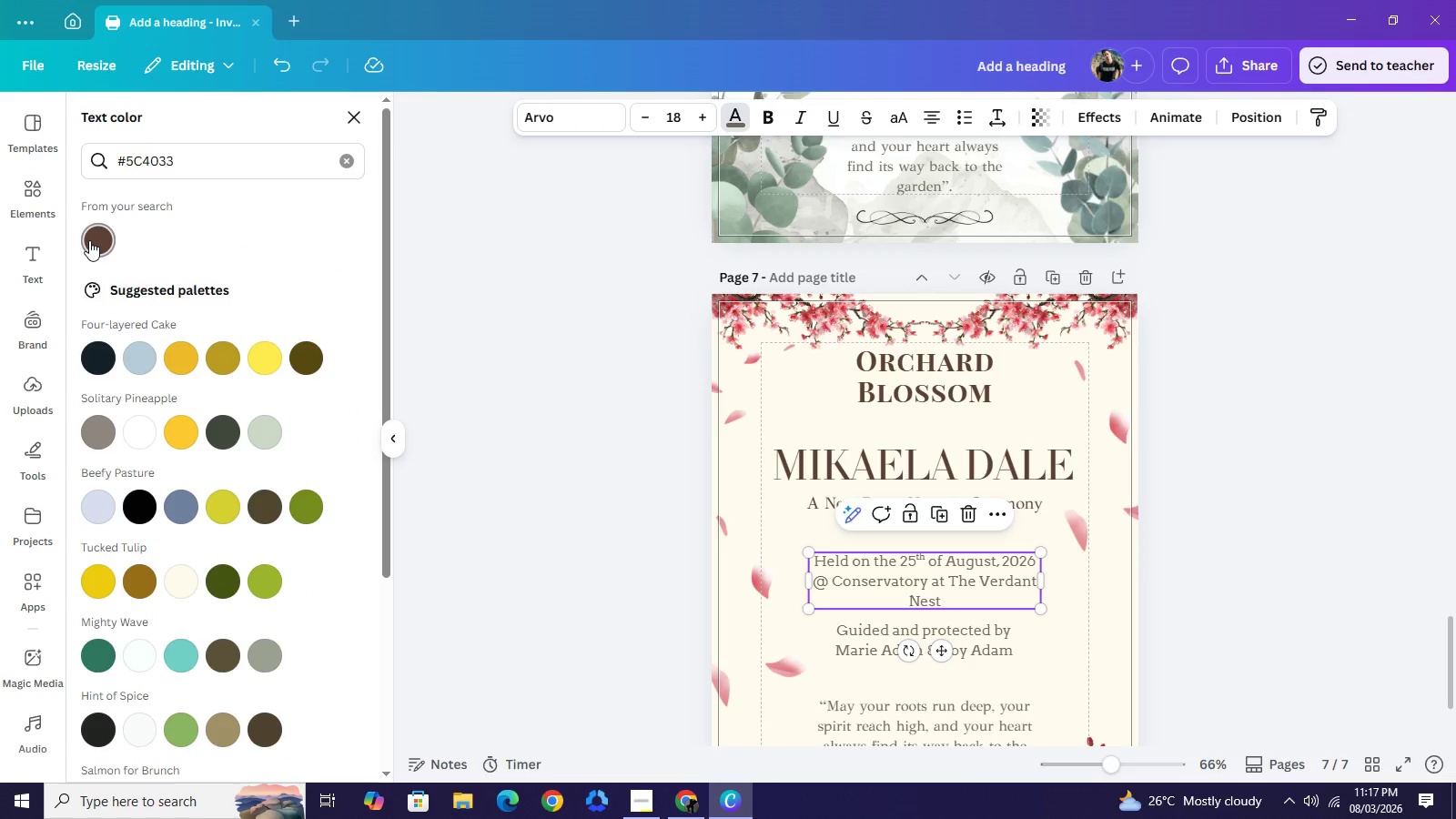 
left_click([89, 240])
 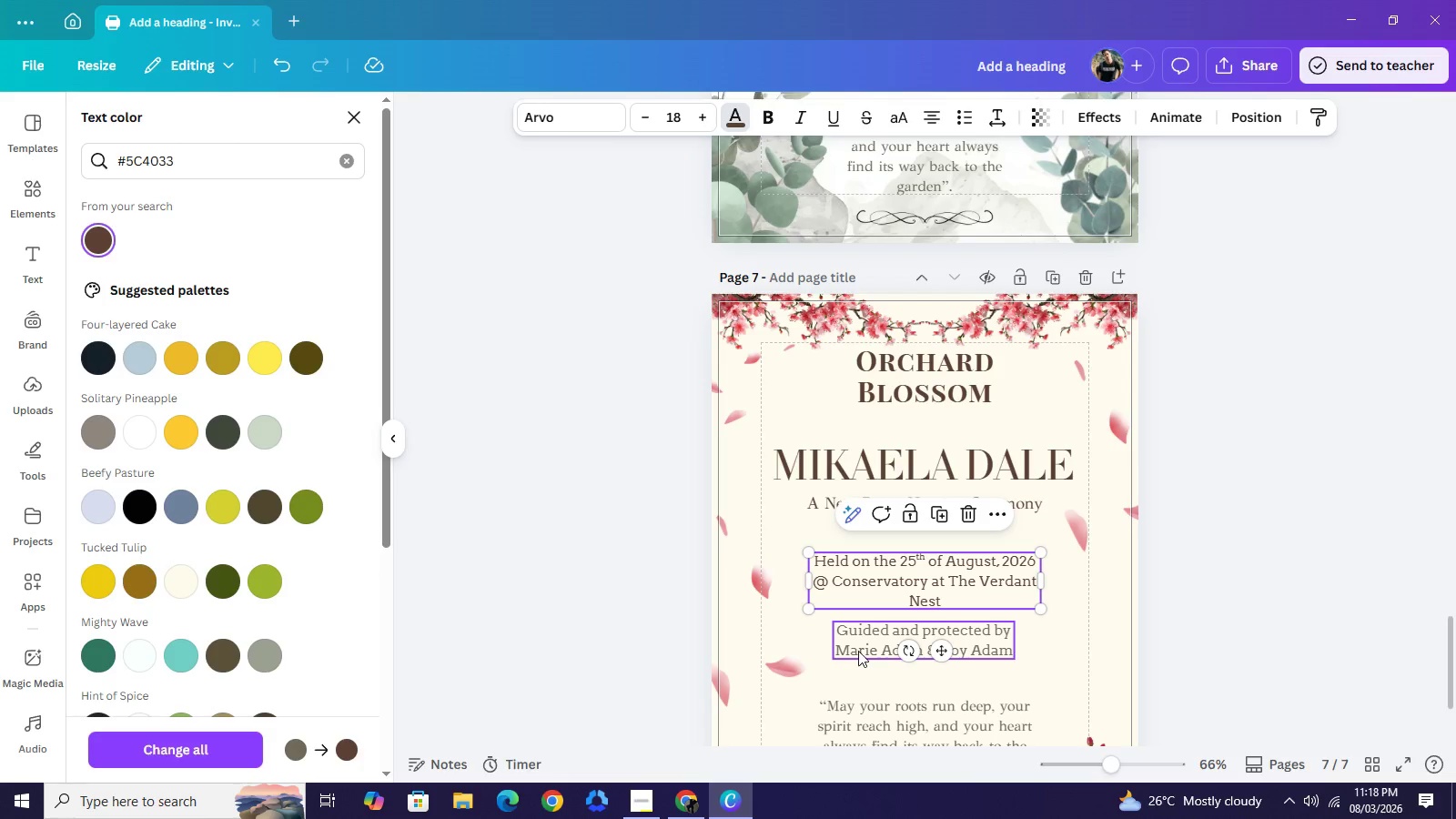 
left_click([858, 652])
 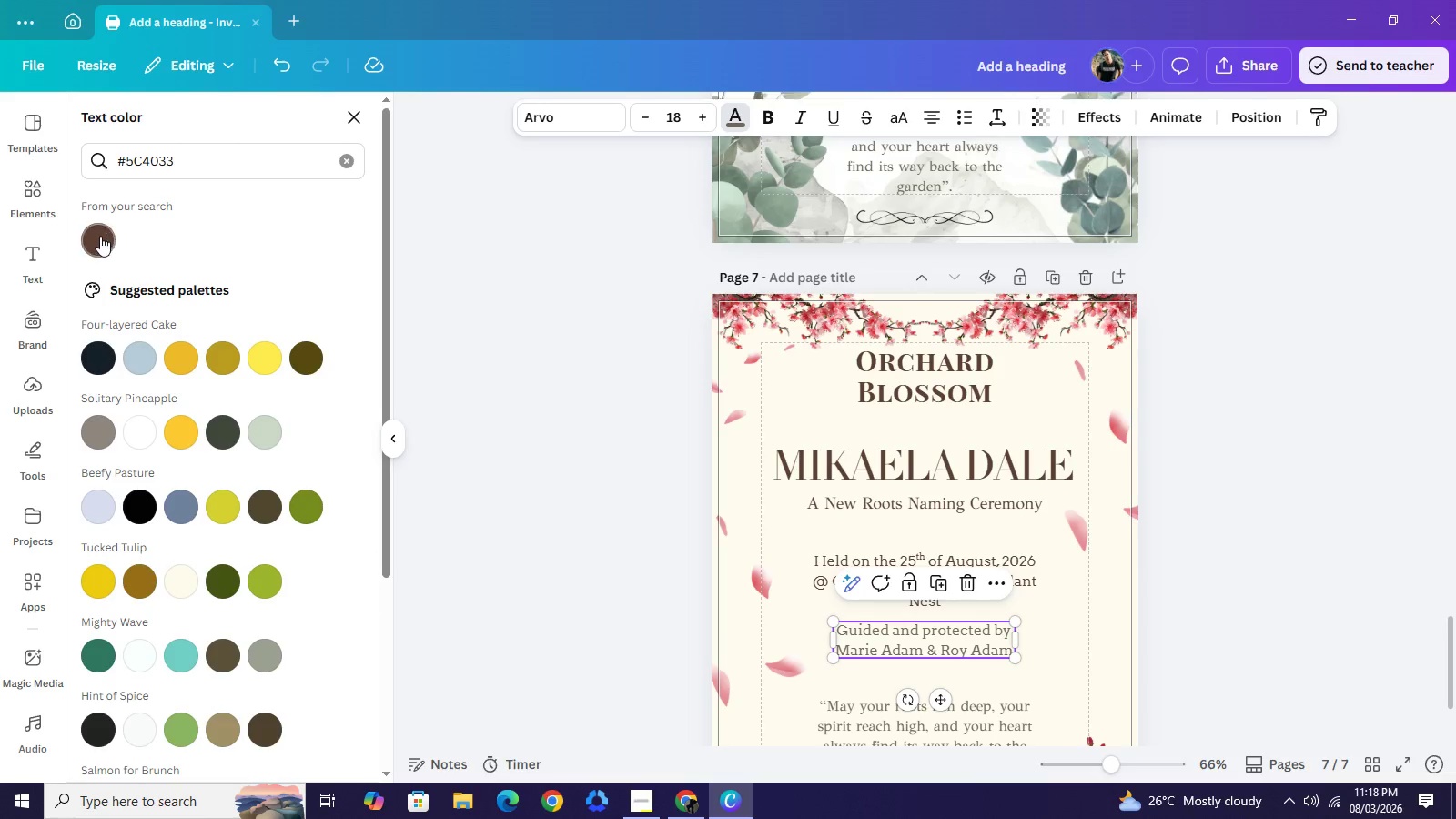 
left_click([100, 236])
 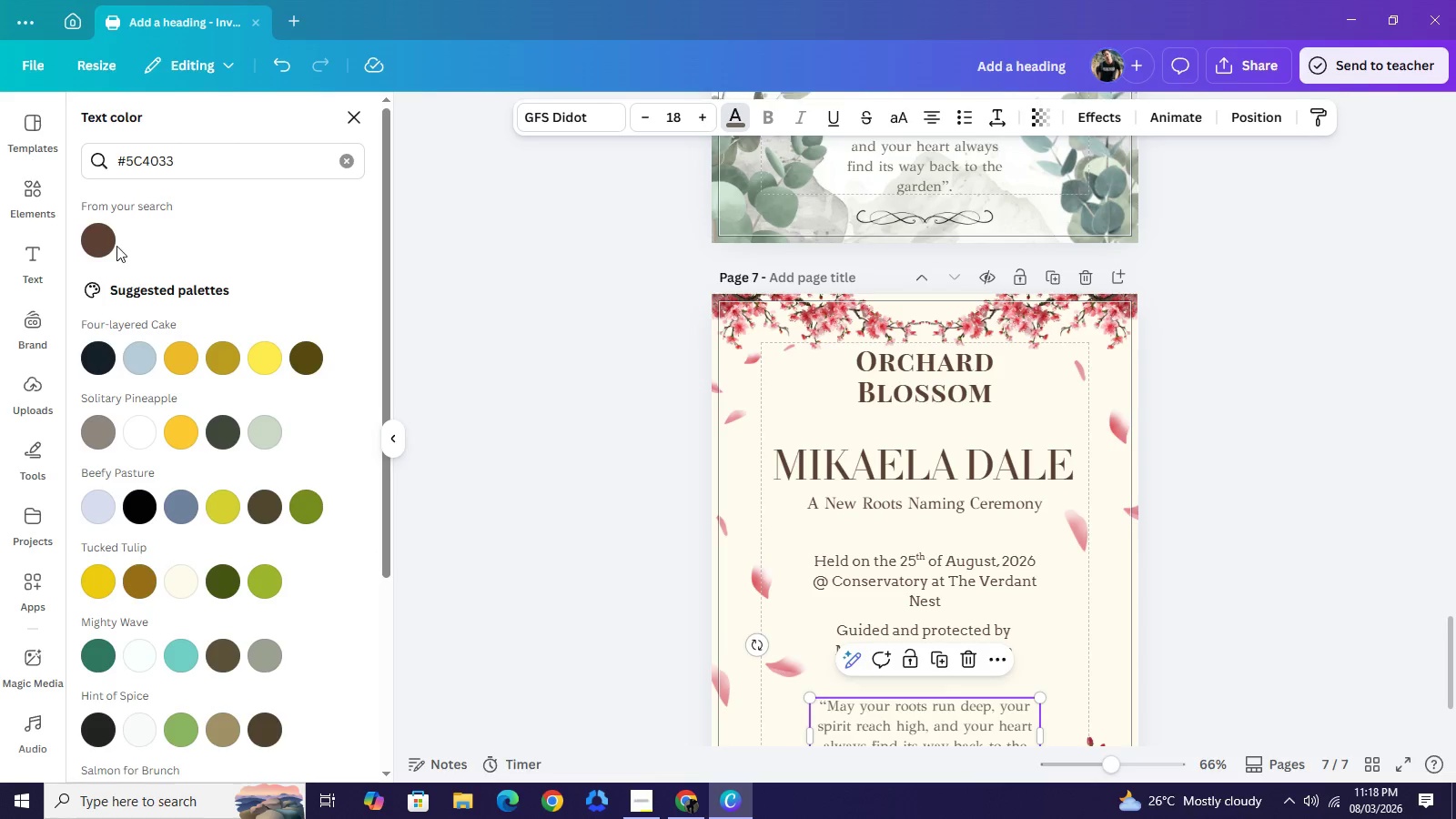 
left_click([112, 246])
 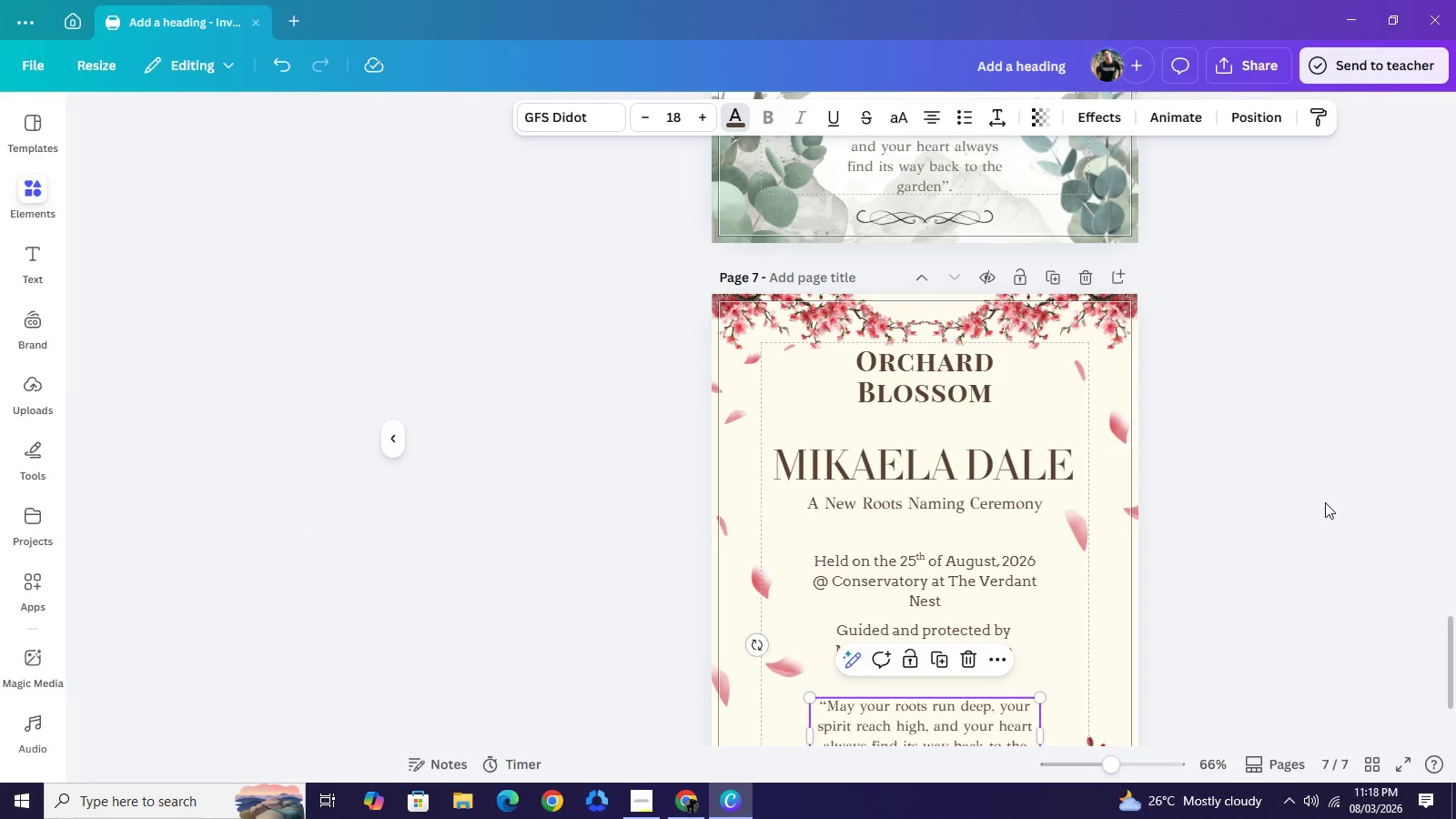 
scroll: coordinate [1326, 493], scroll_direction: down, amount: 2.0
 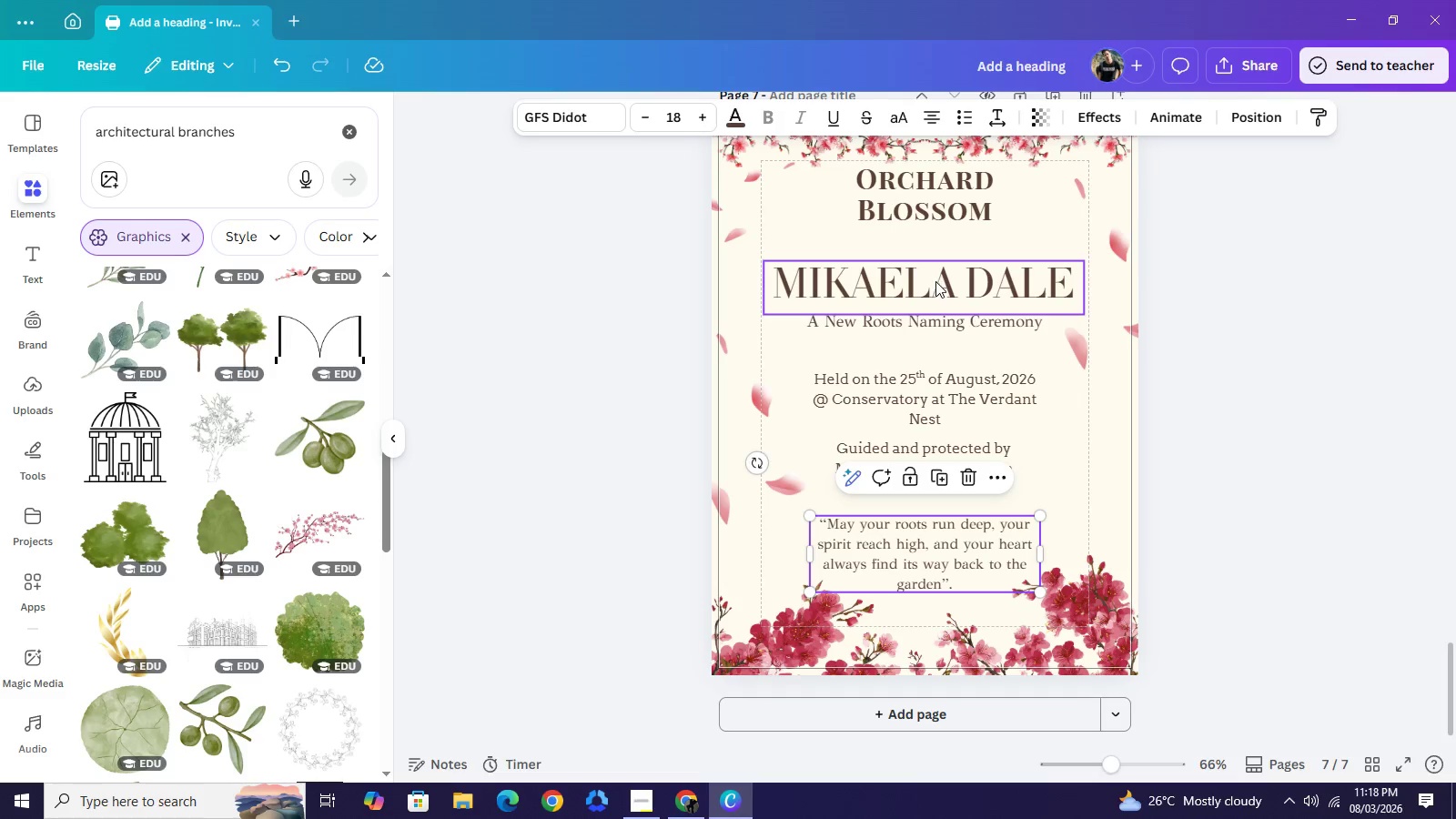 
left_click([935, 281])
 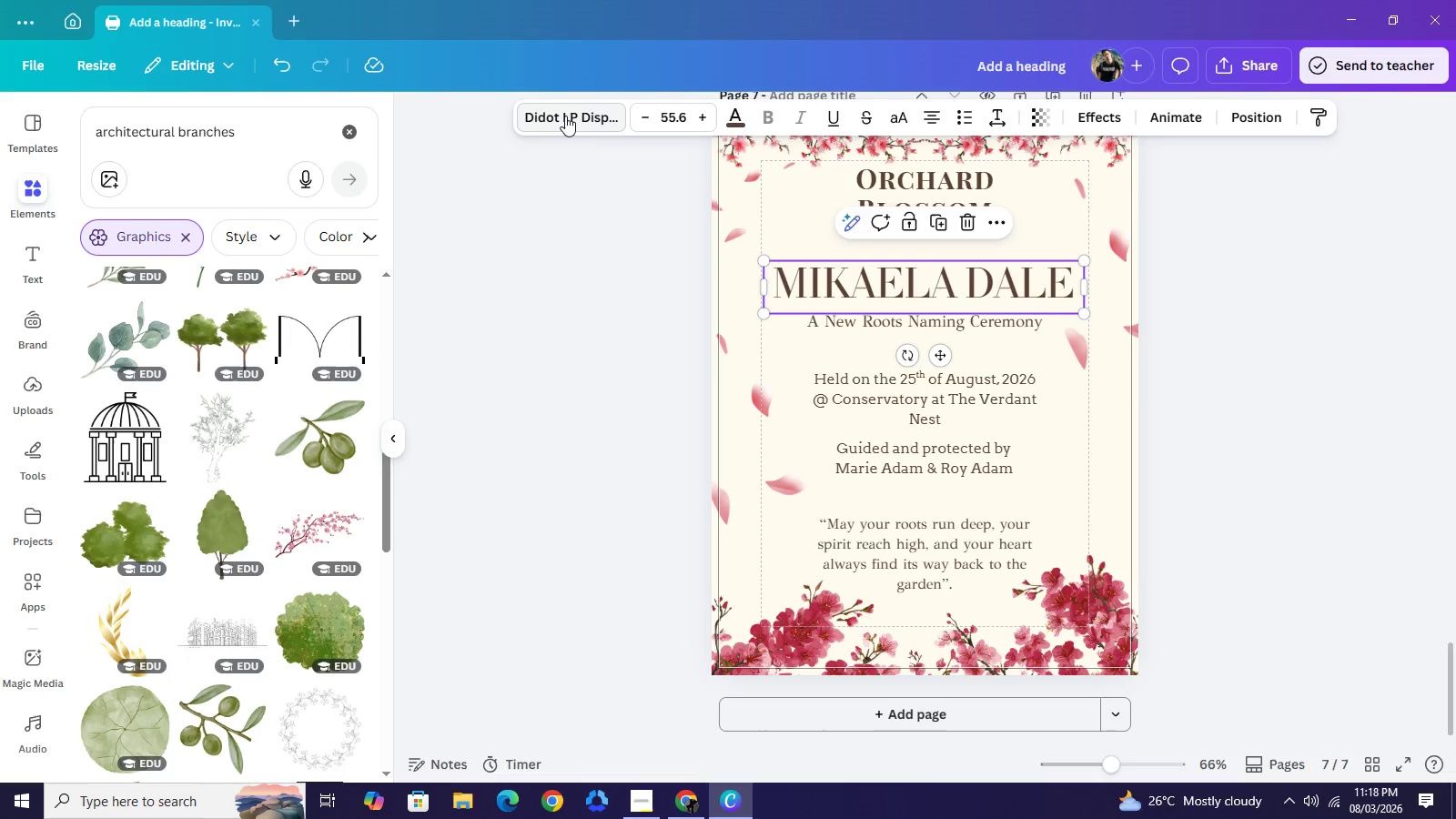 
left_click([565, 116])
 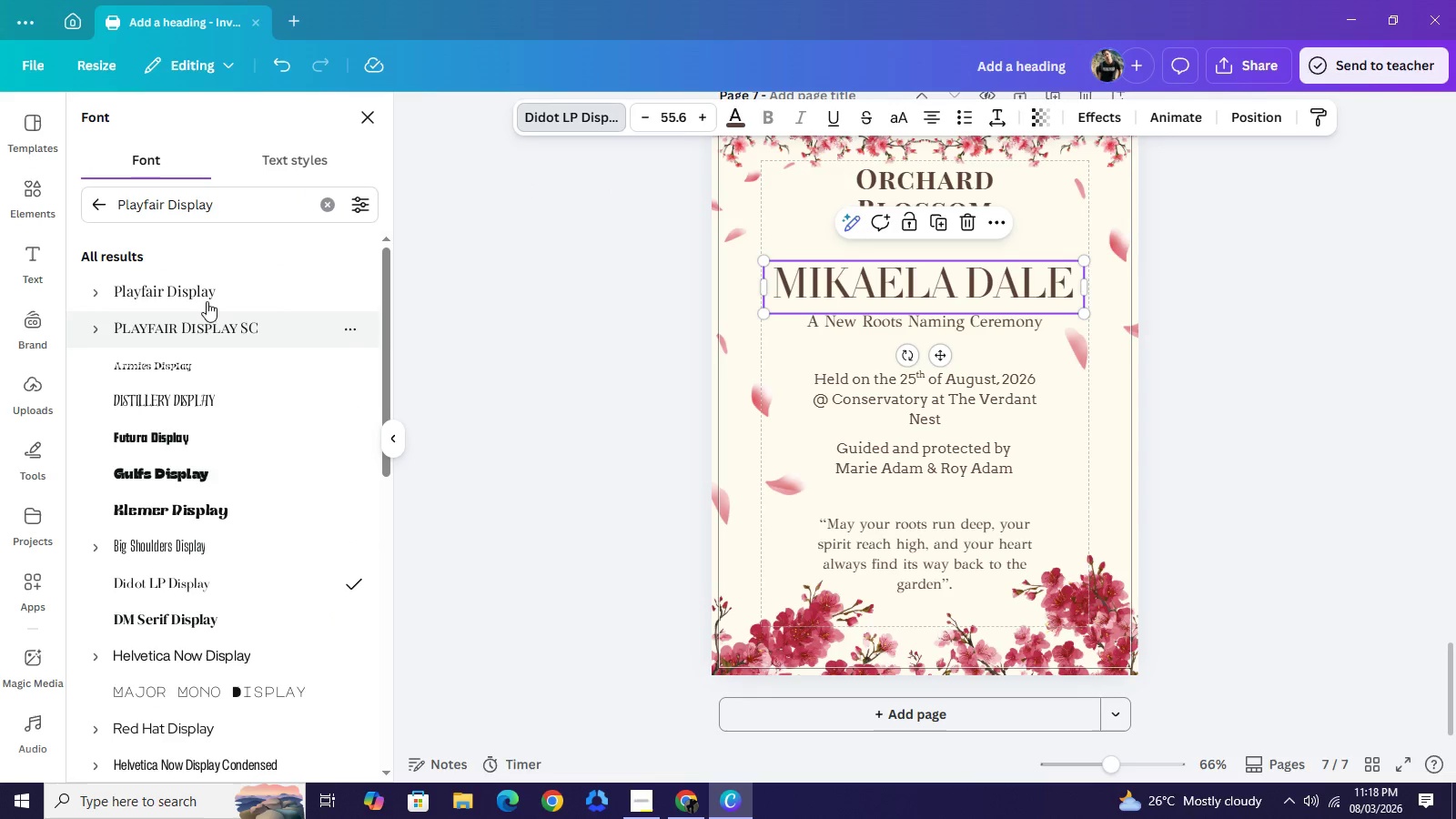 
left_click([199, 288])
 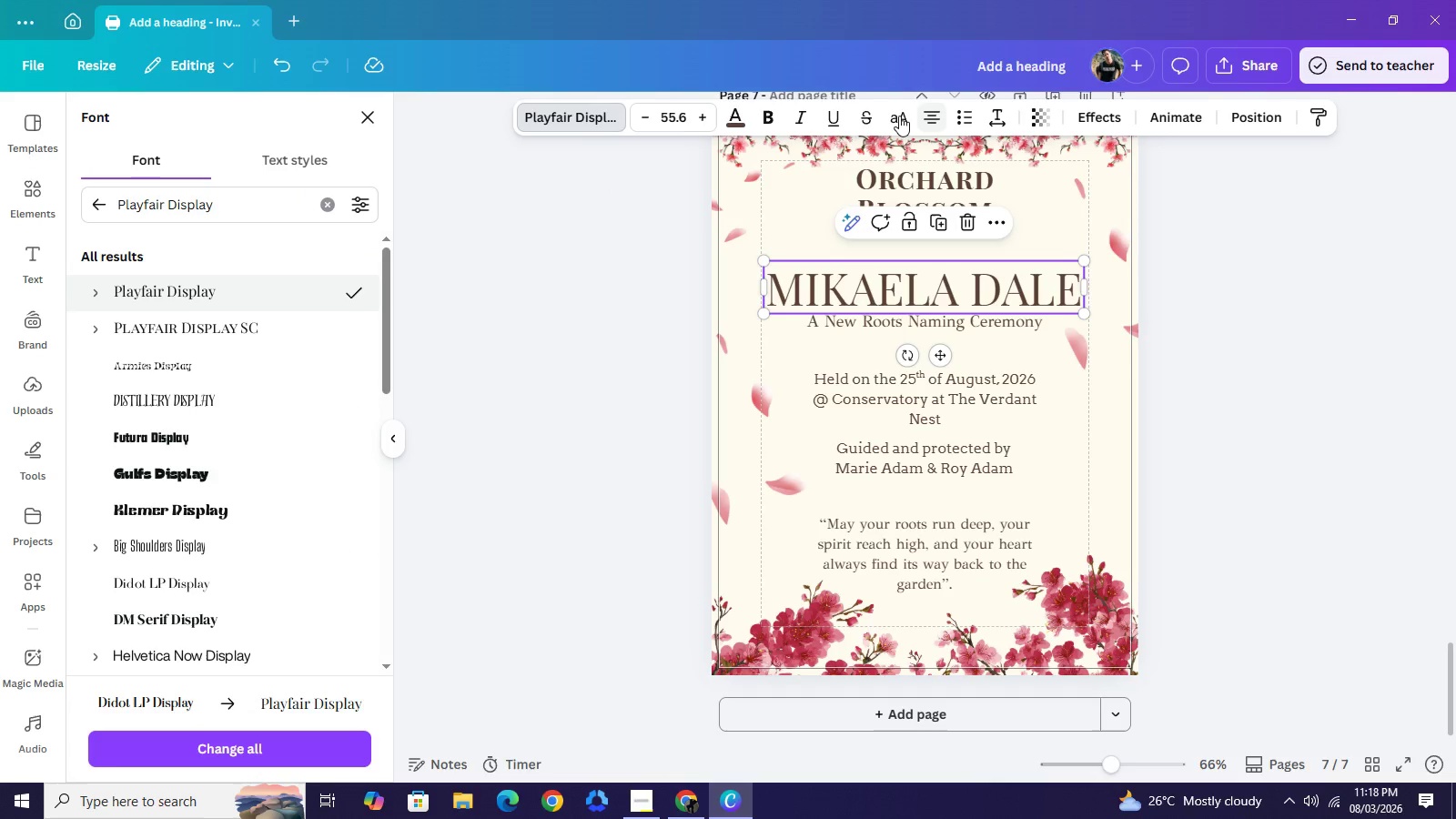 
left_click([898, 115])
 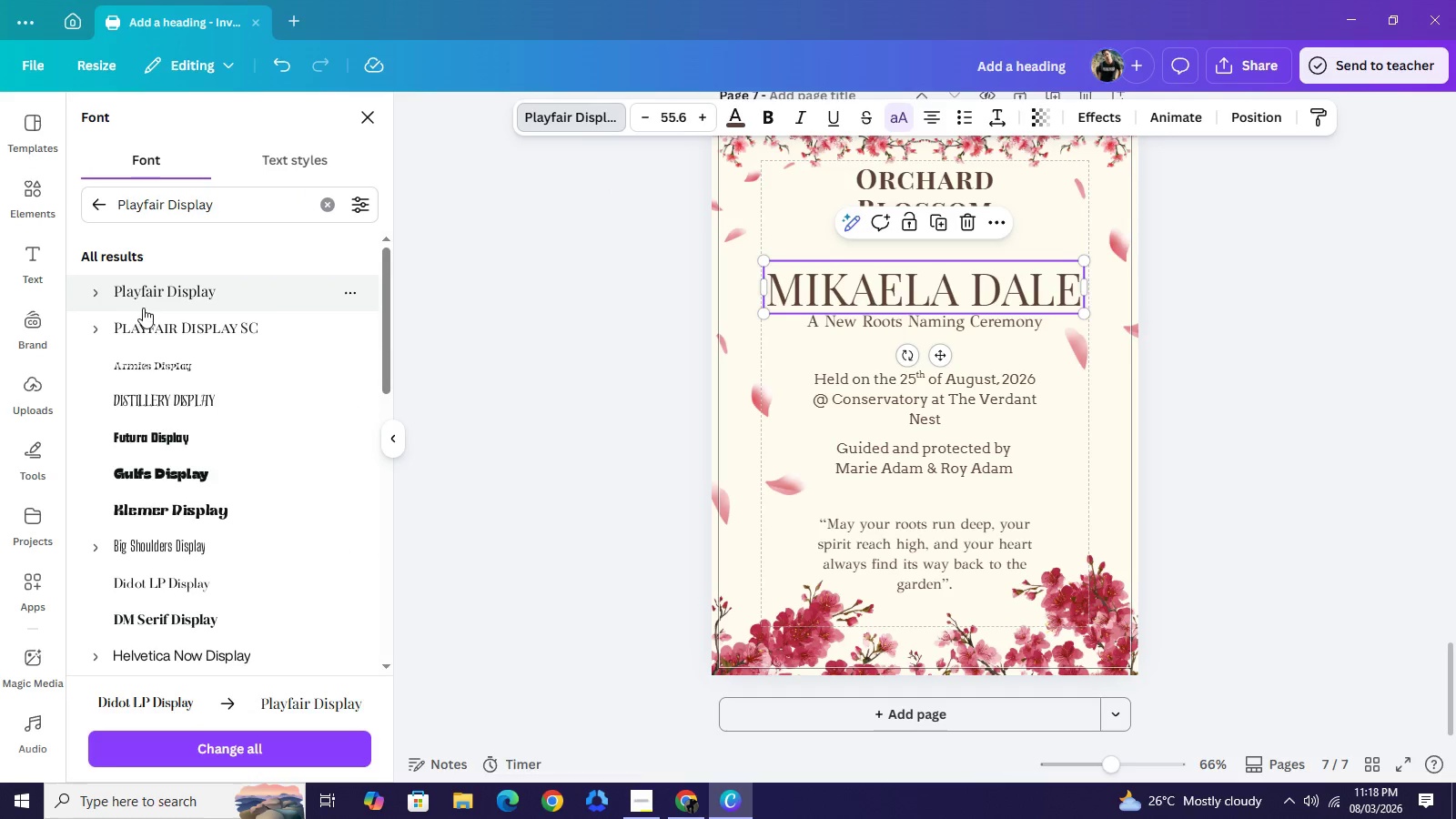 
left_click([164, 334])
 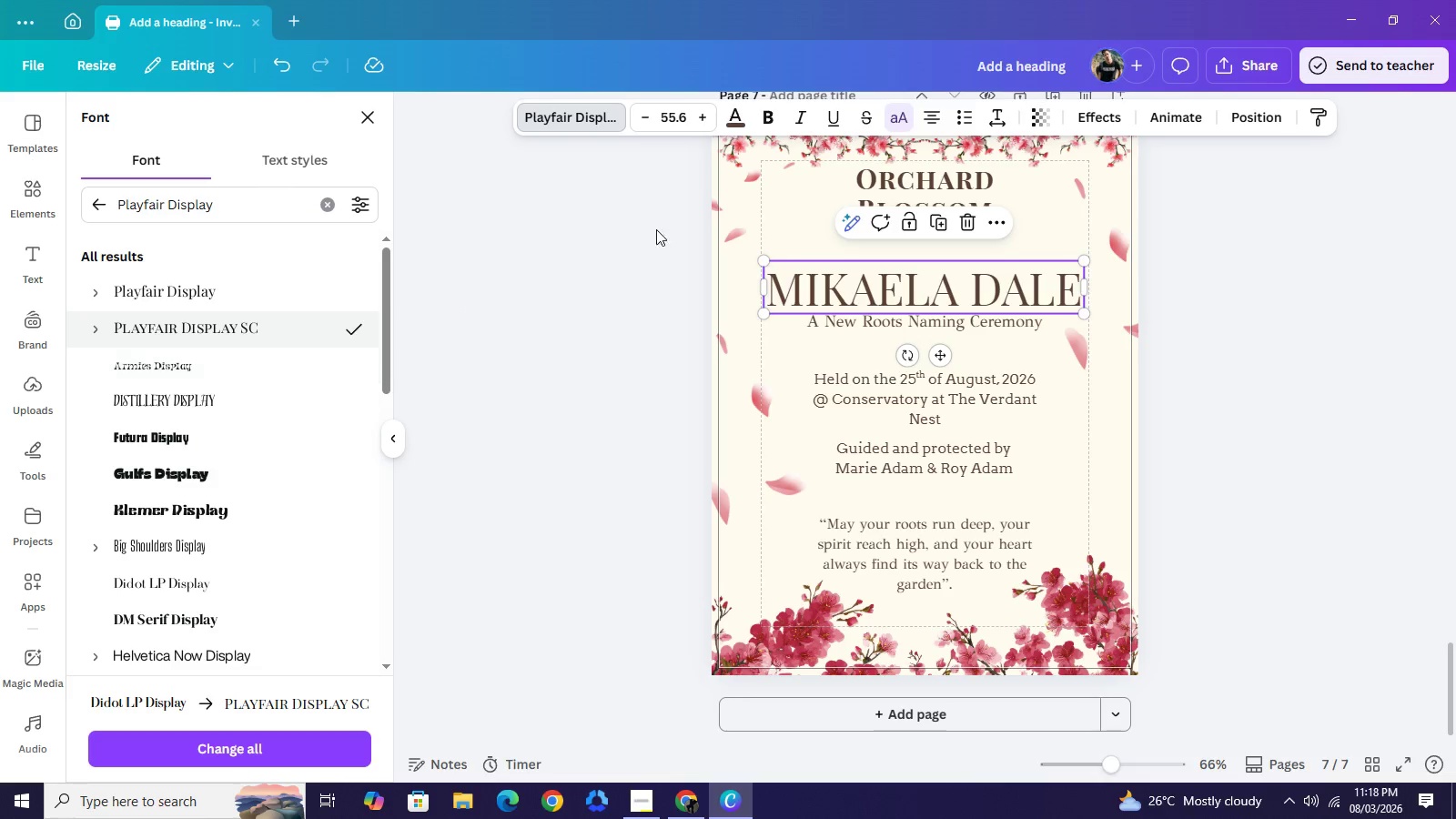 
left_click([891, 120])
 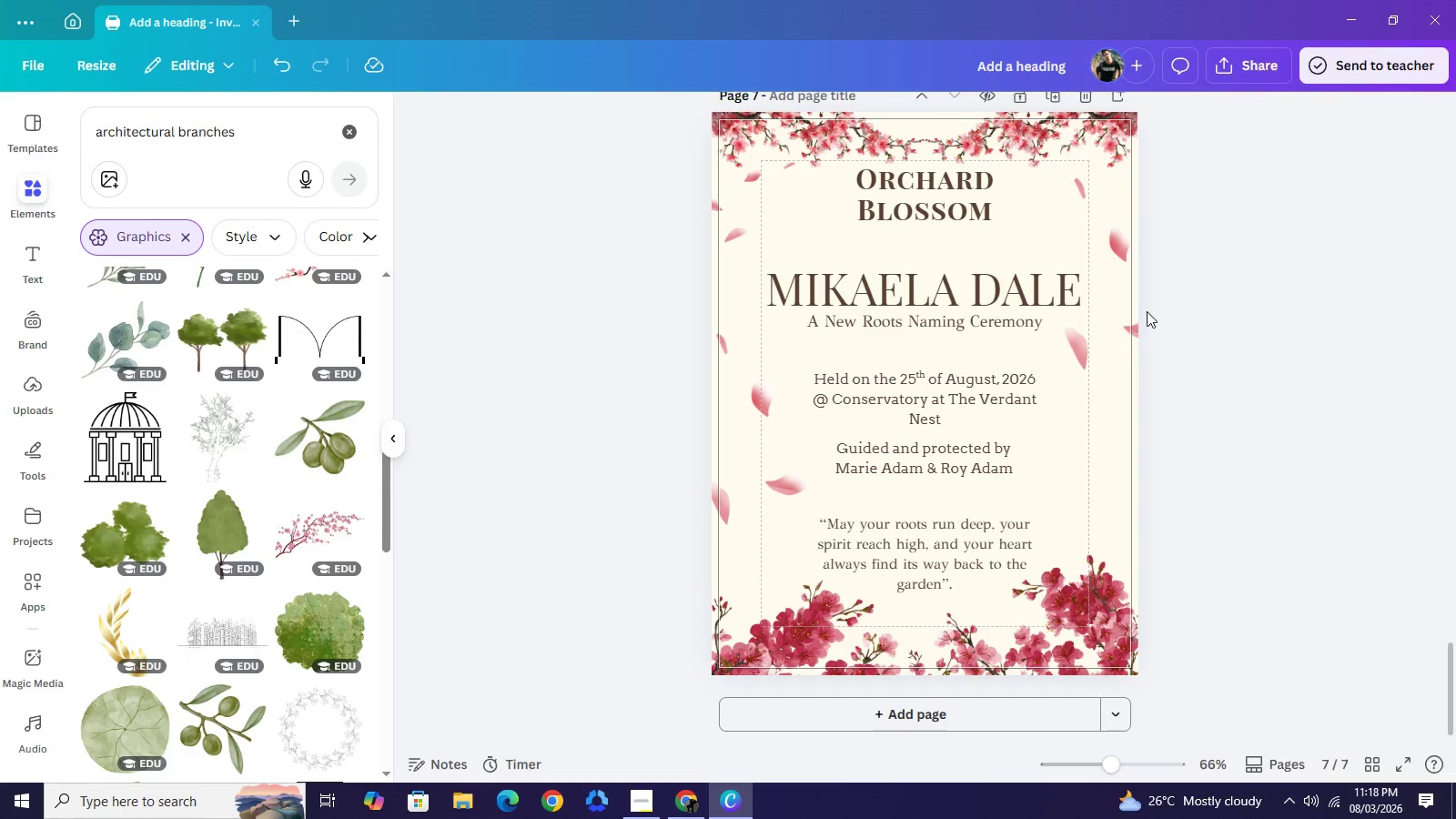 
left_click_drag(start_coordinate=[925, 298], to_coordinate=[925, 287])
 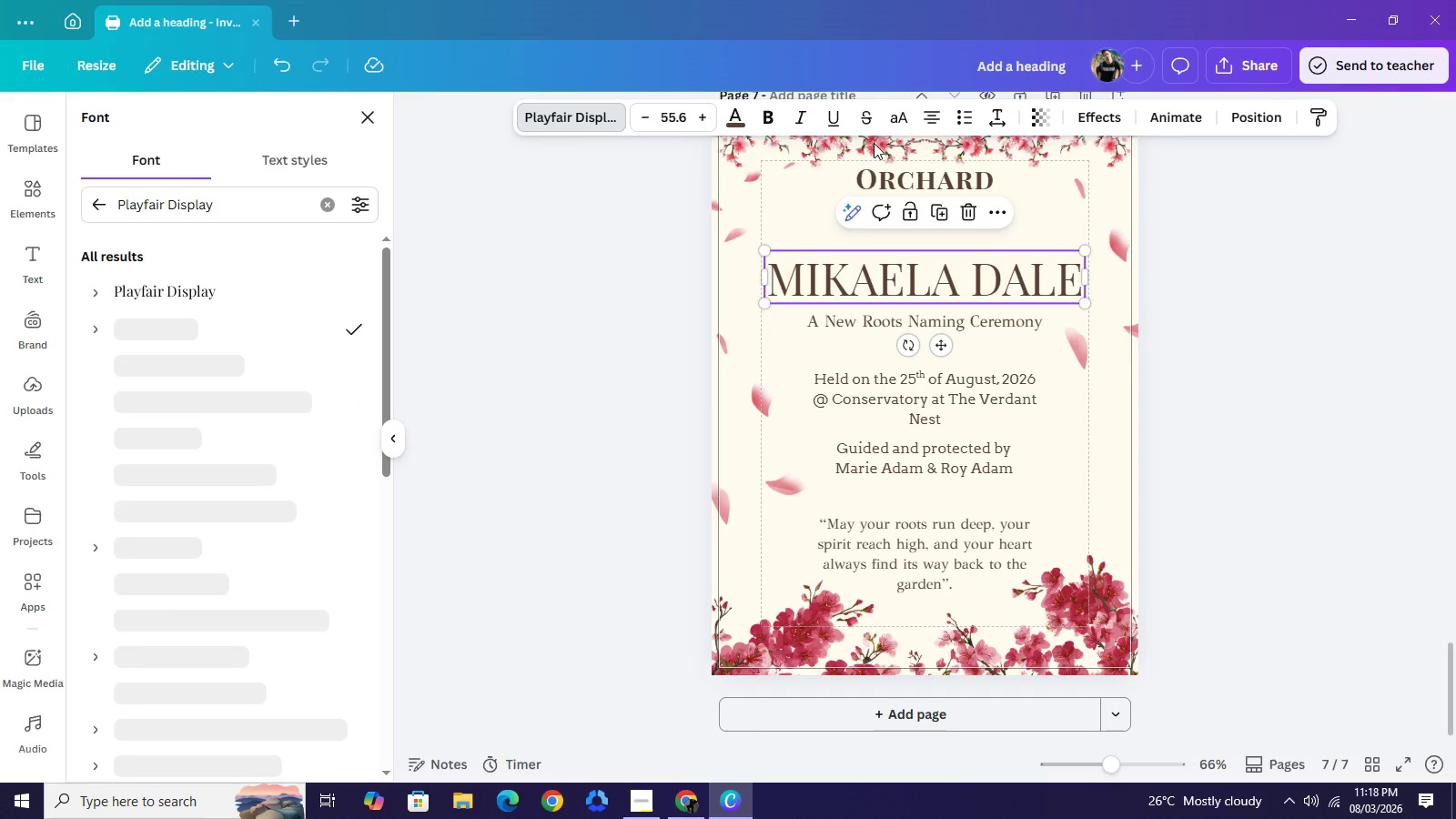 
left_click([898, 123])
 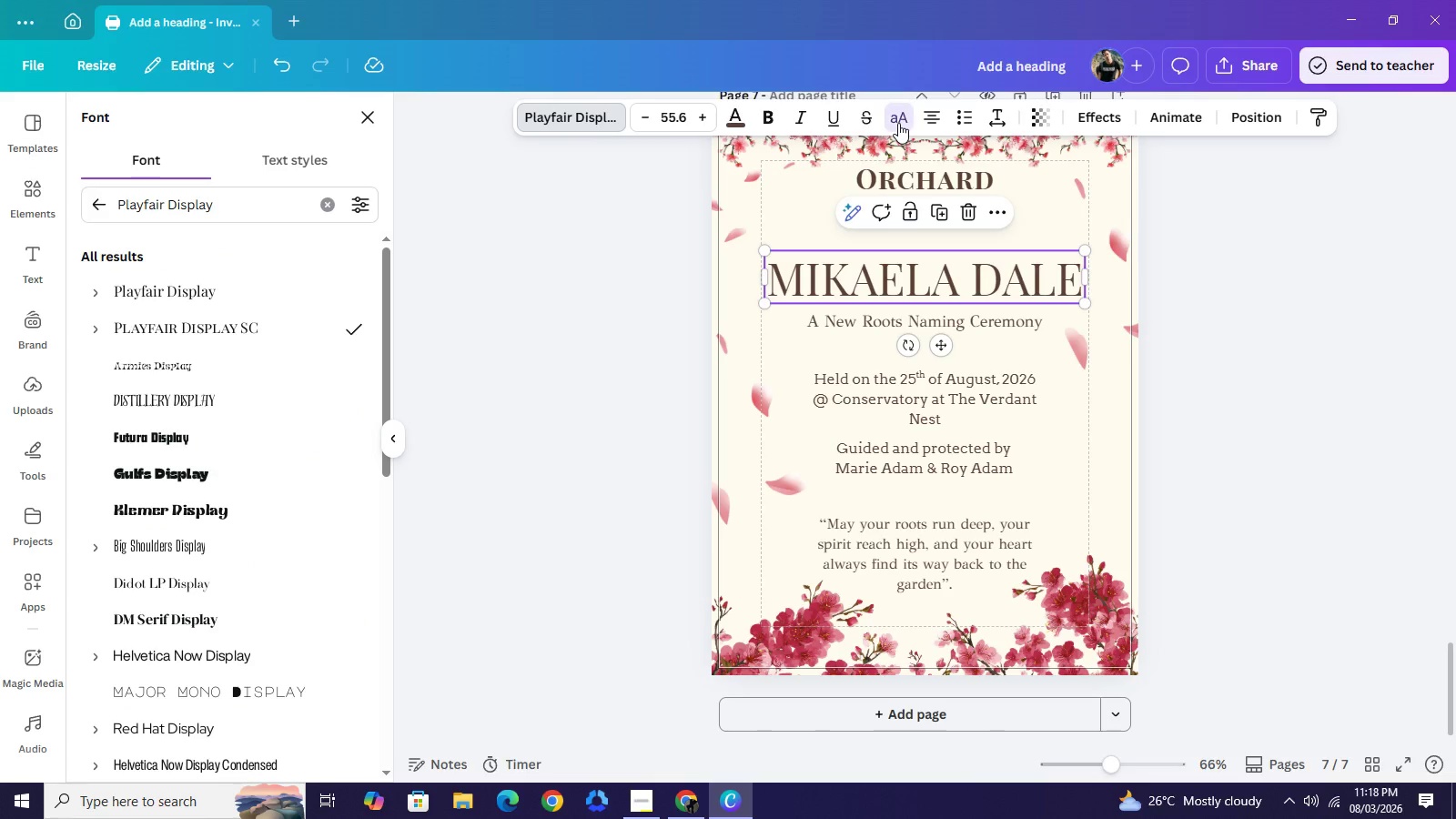 
left_click([898, 123])
 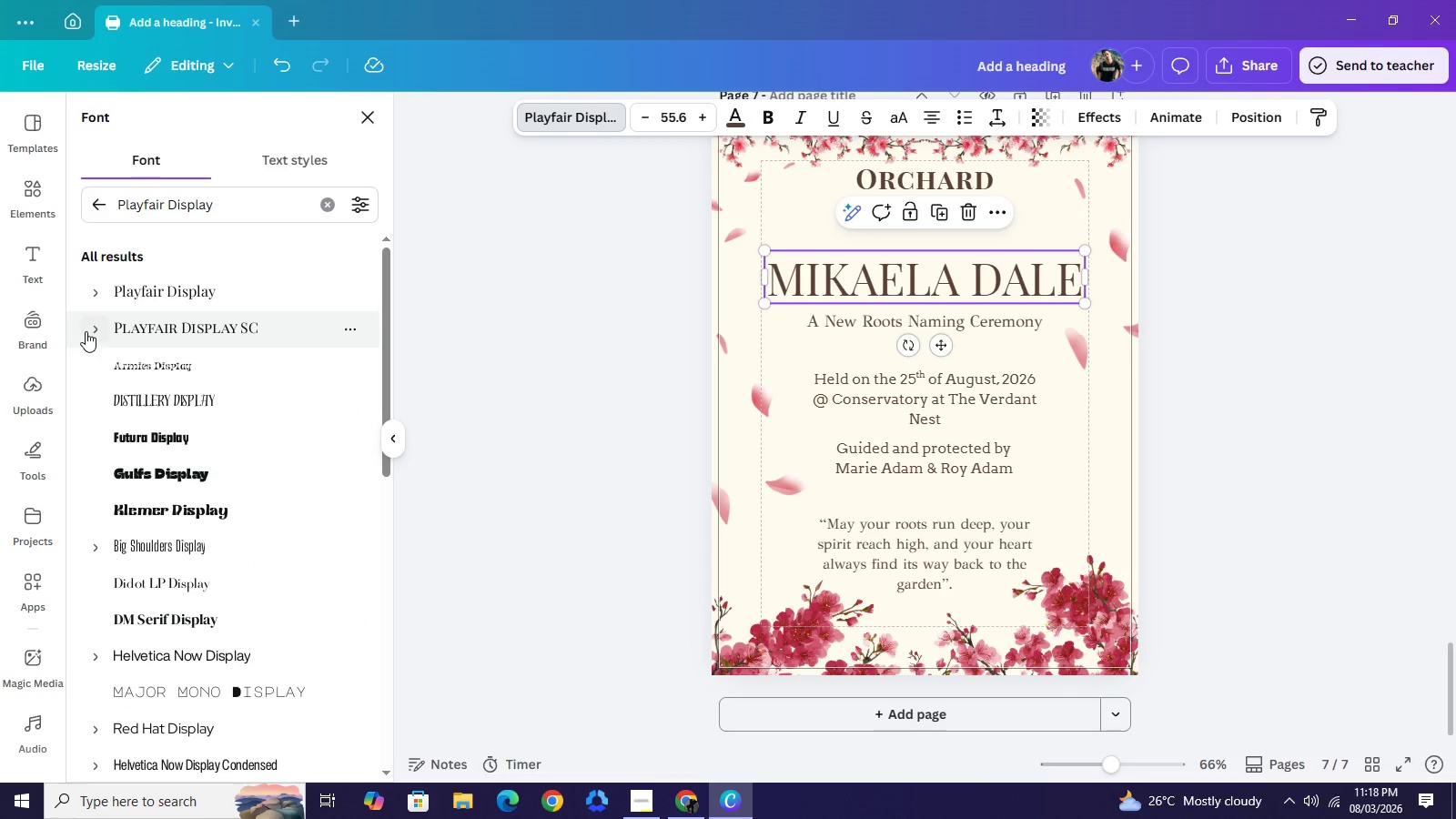 
left_click([89, 330])
 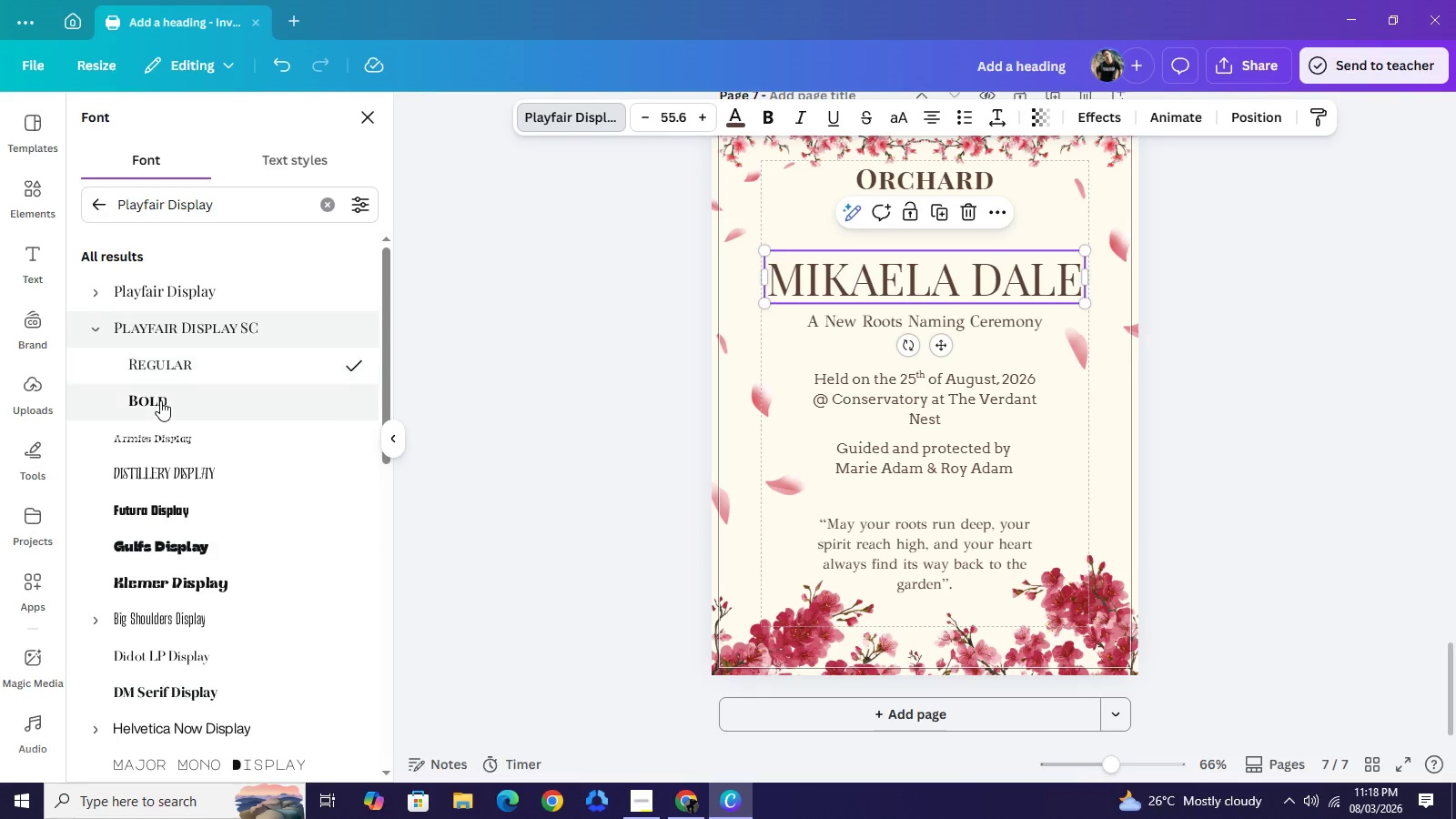 
left_click([160, 400])
 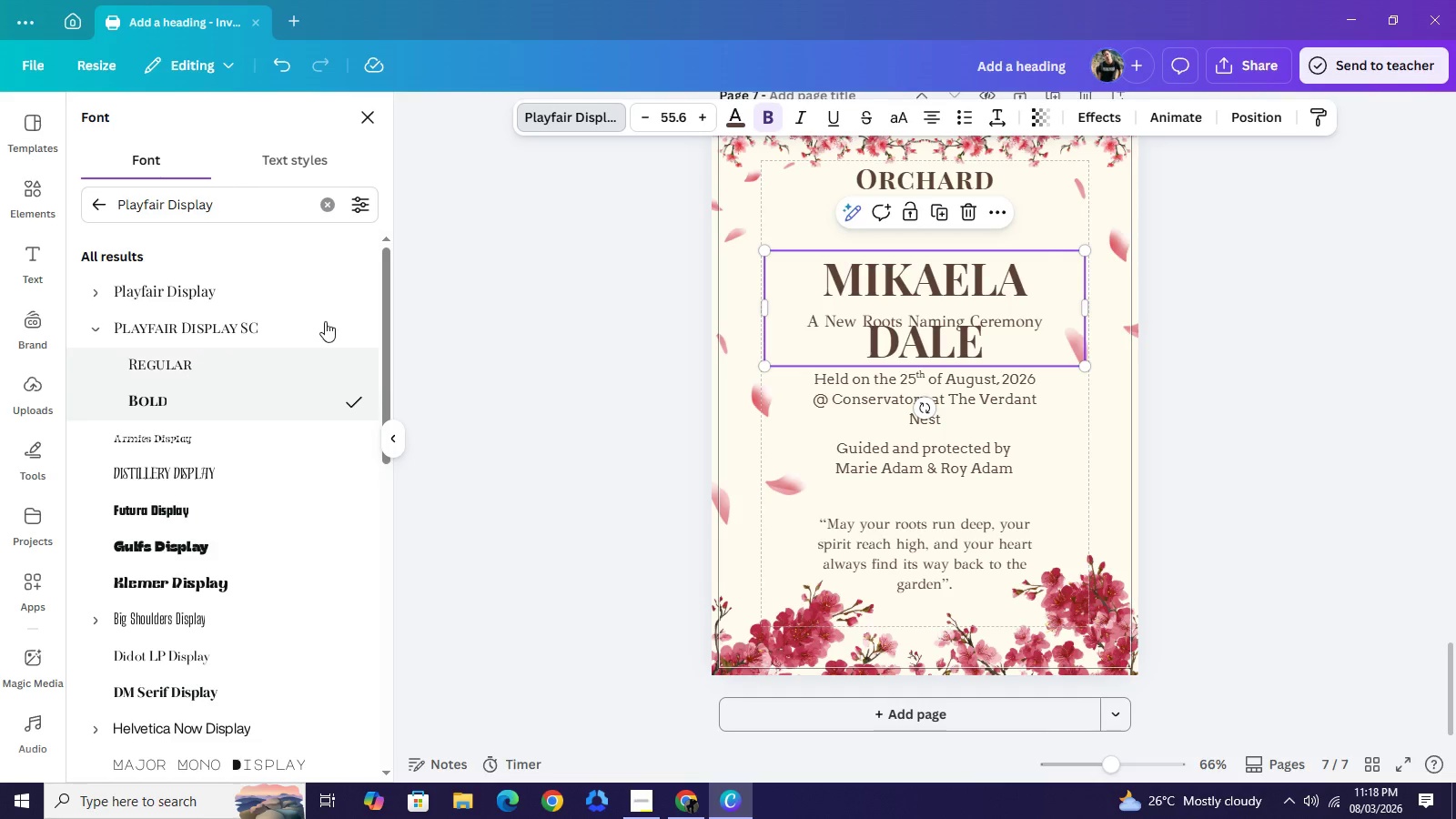 
left_click([937, 172])
 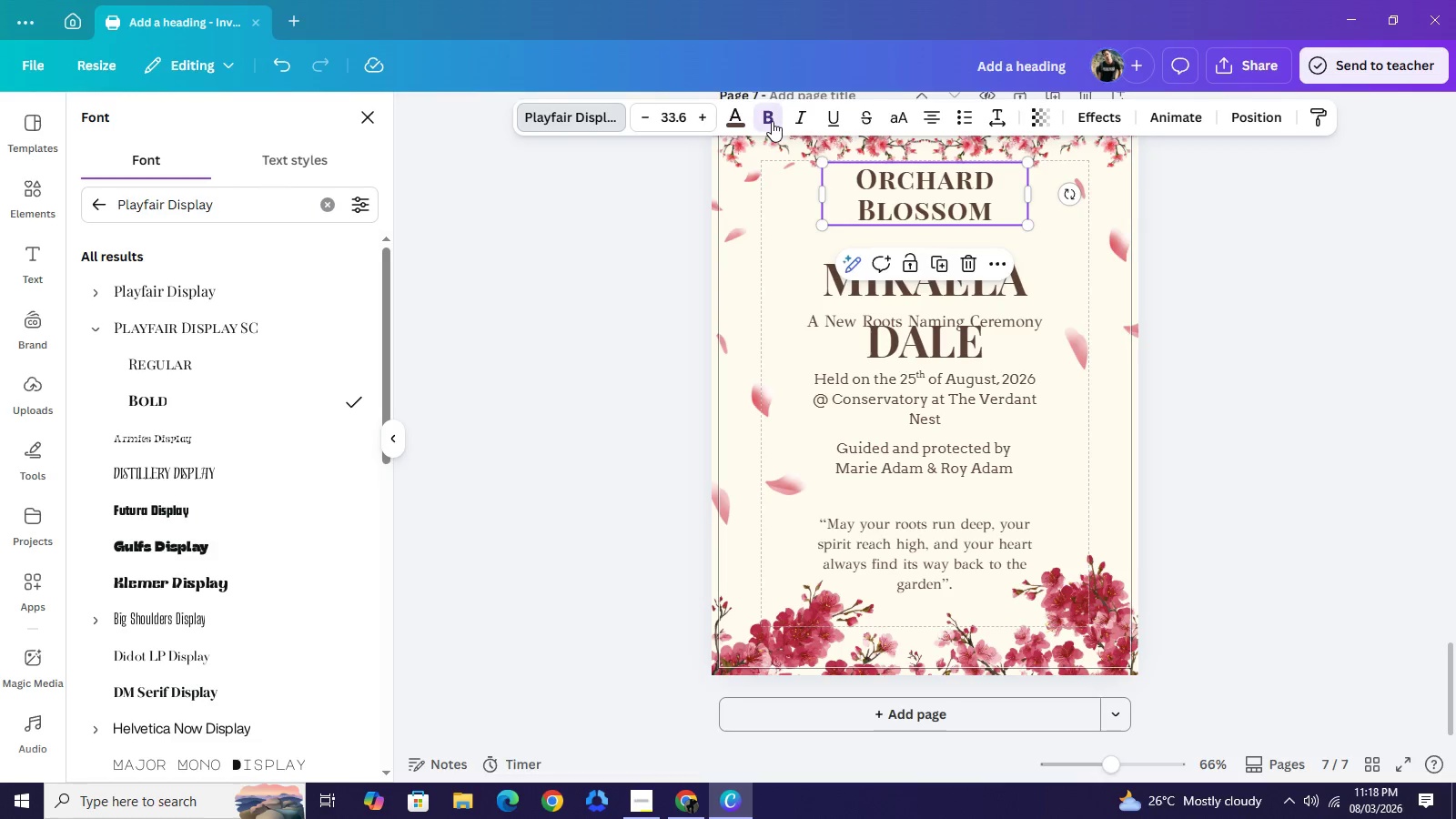 
left_click([772, 121])
 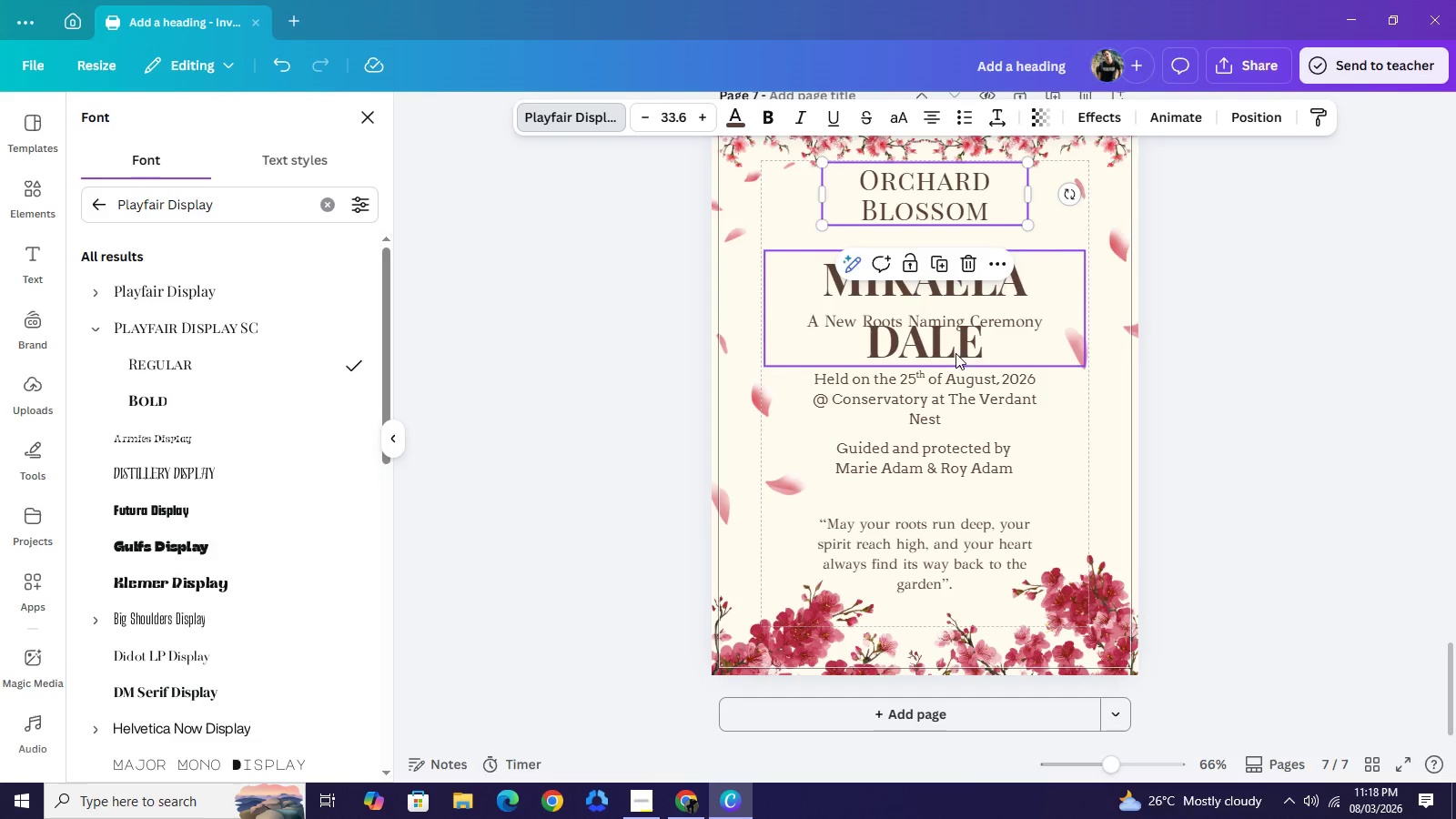 
left_click([936, 343])
 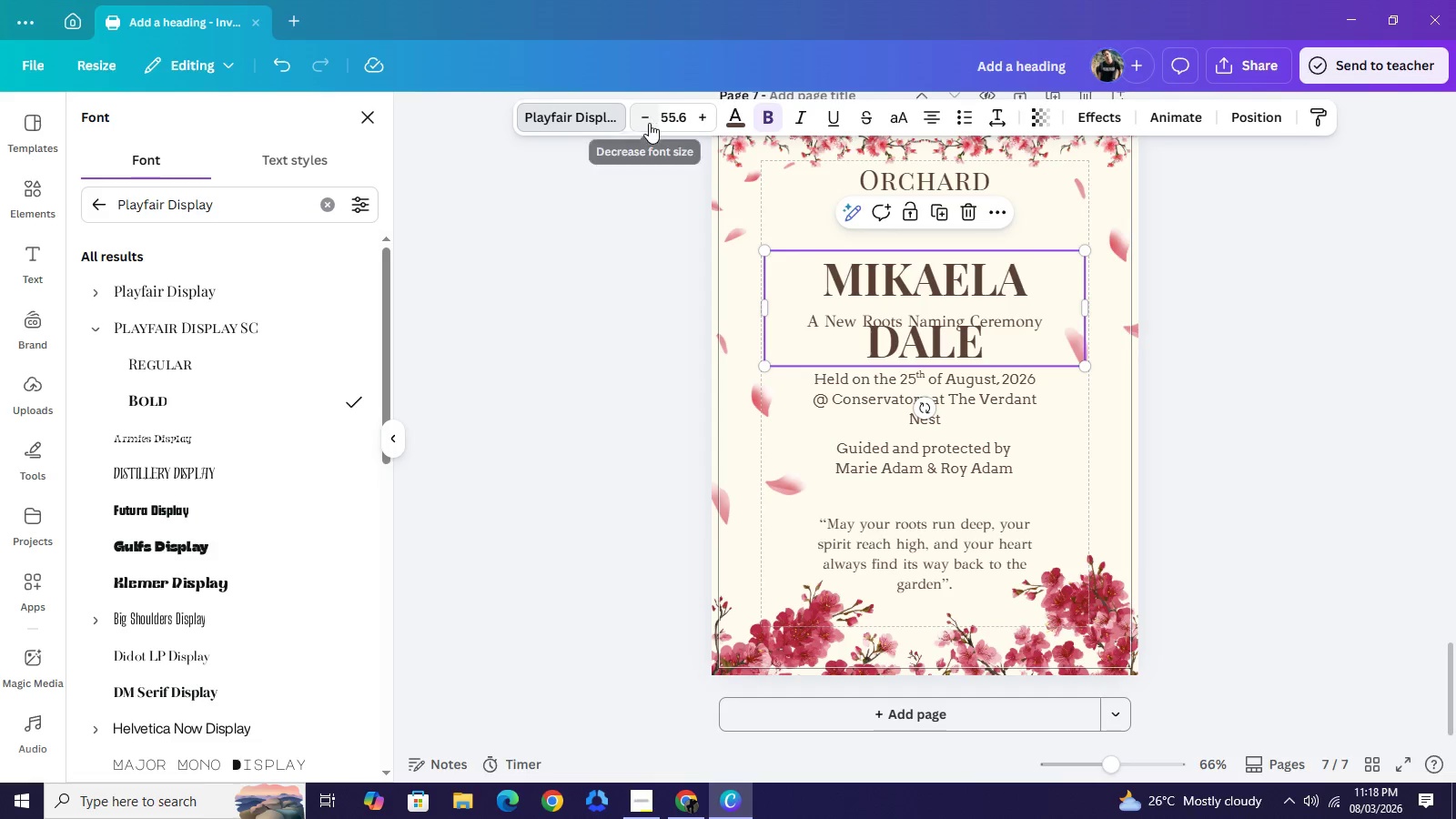 
left_click([649, 123])
 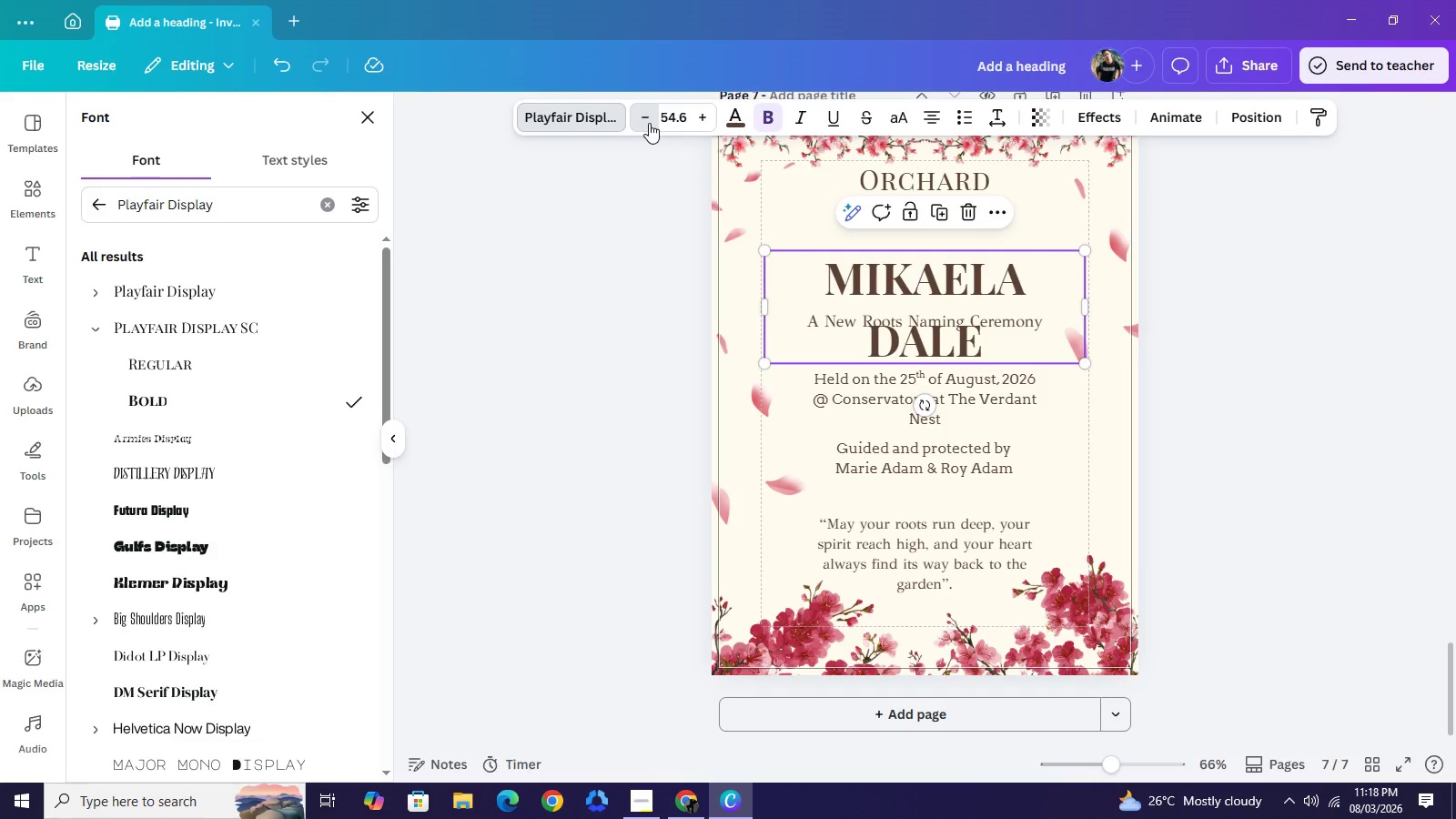 
double_click([649, 123])
 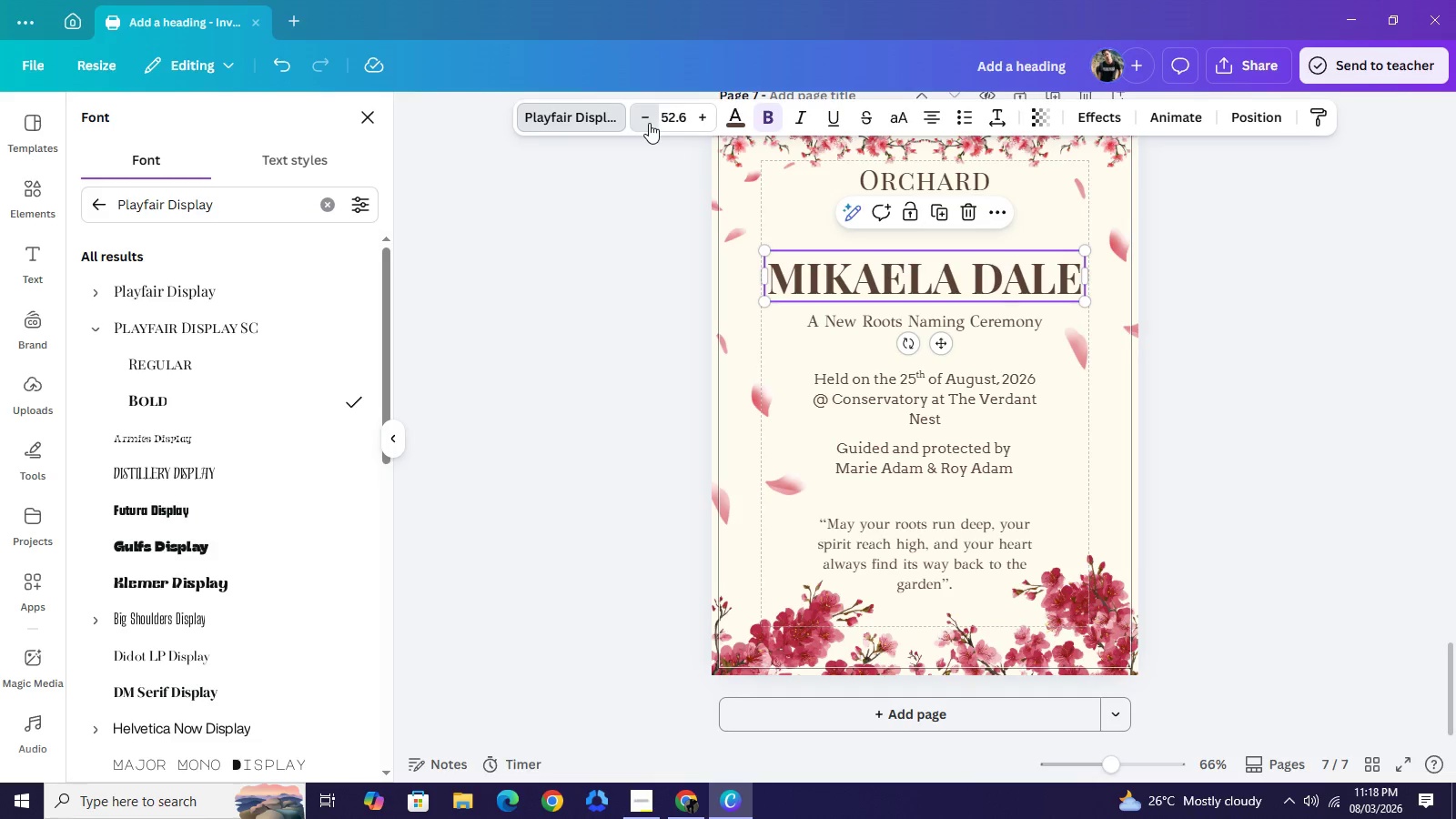 
left_click([649, 123])
 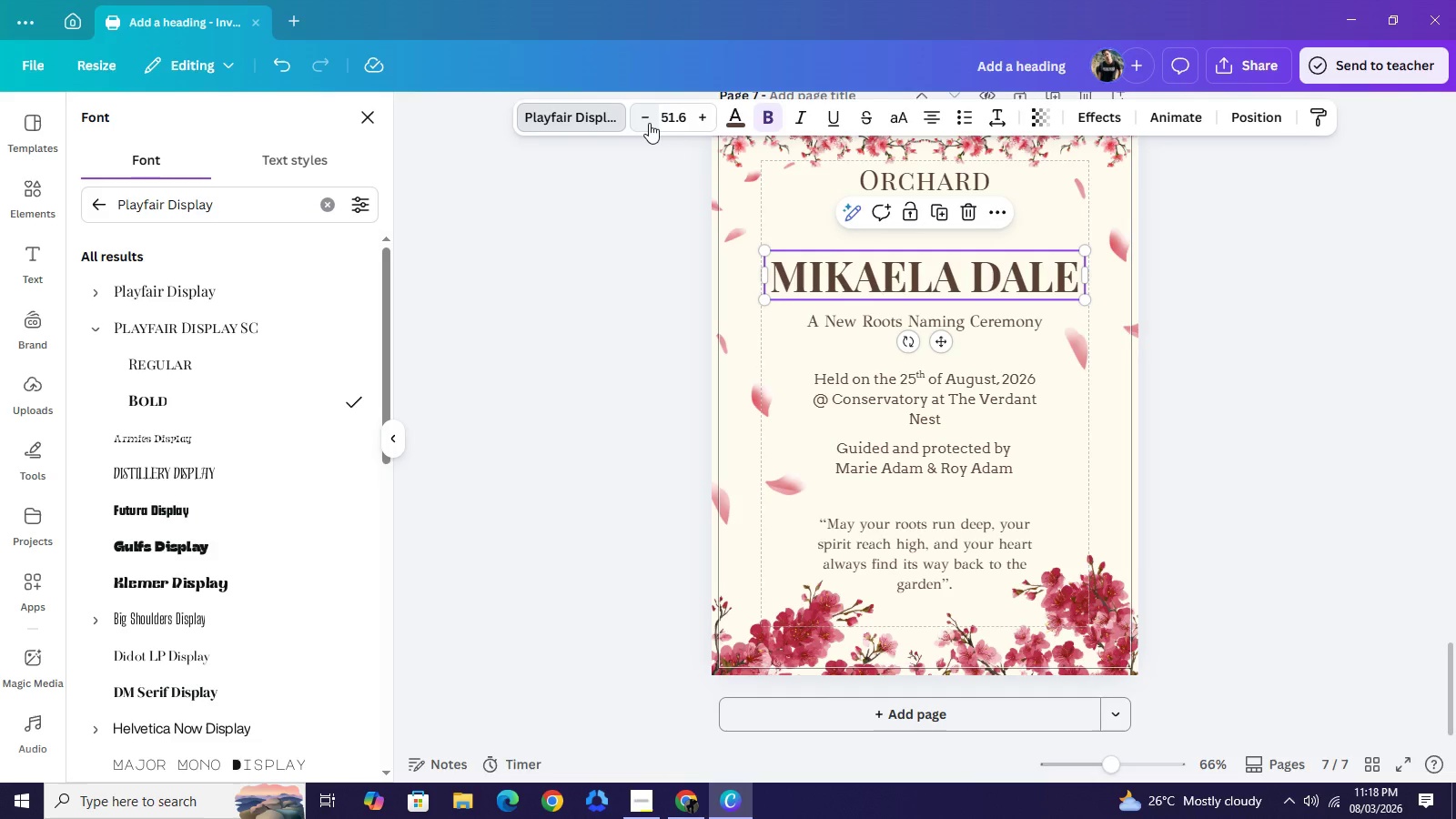 
left_click([649, 123])
 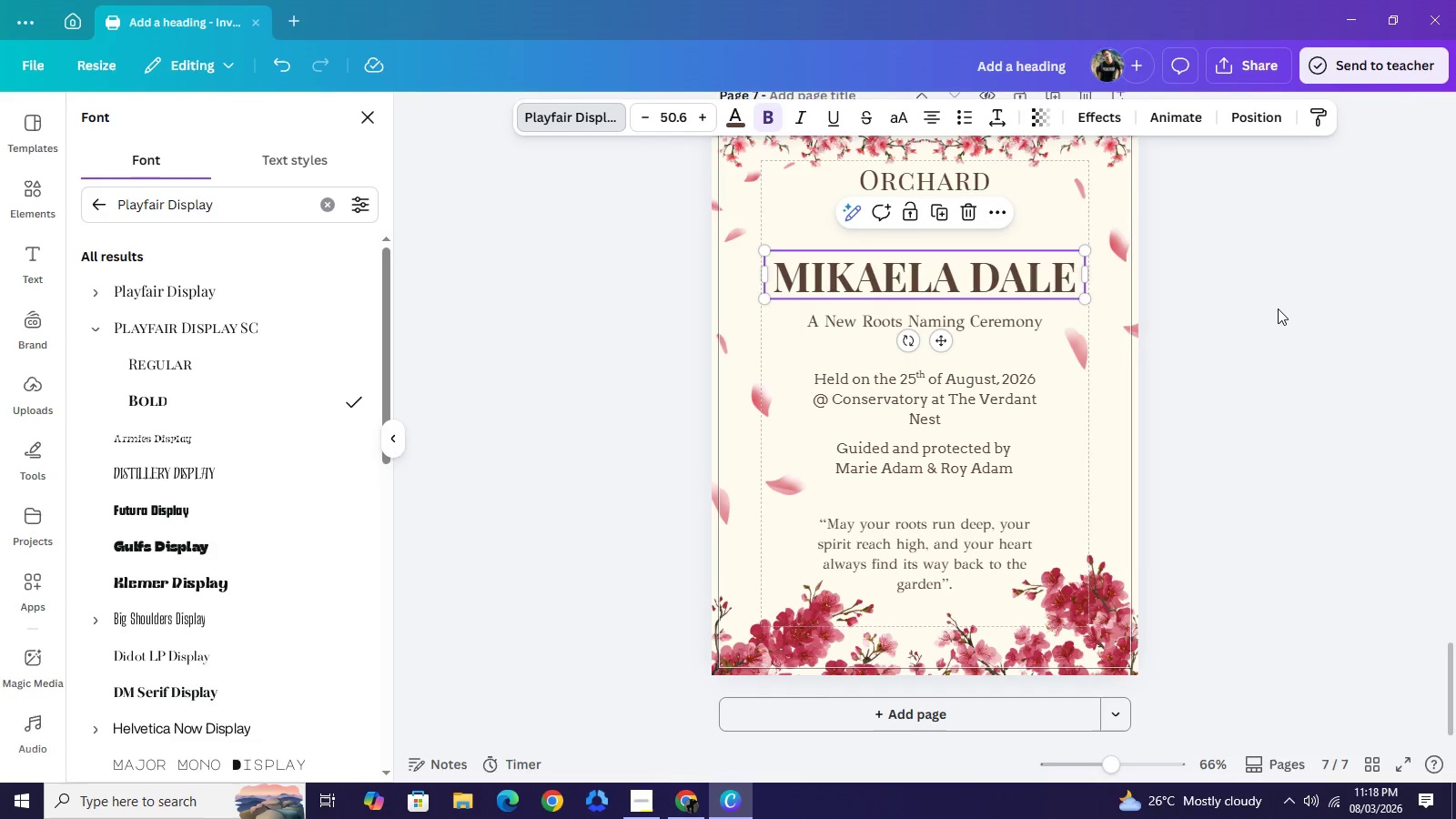 
left_click([1278, 308])
 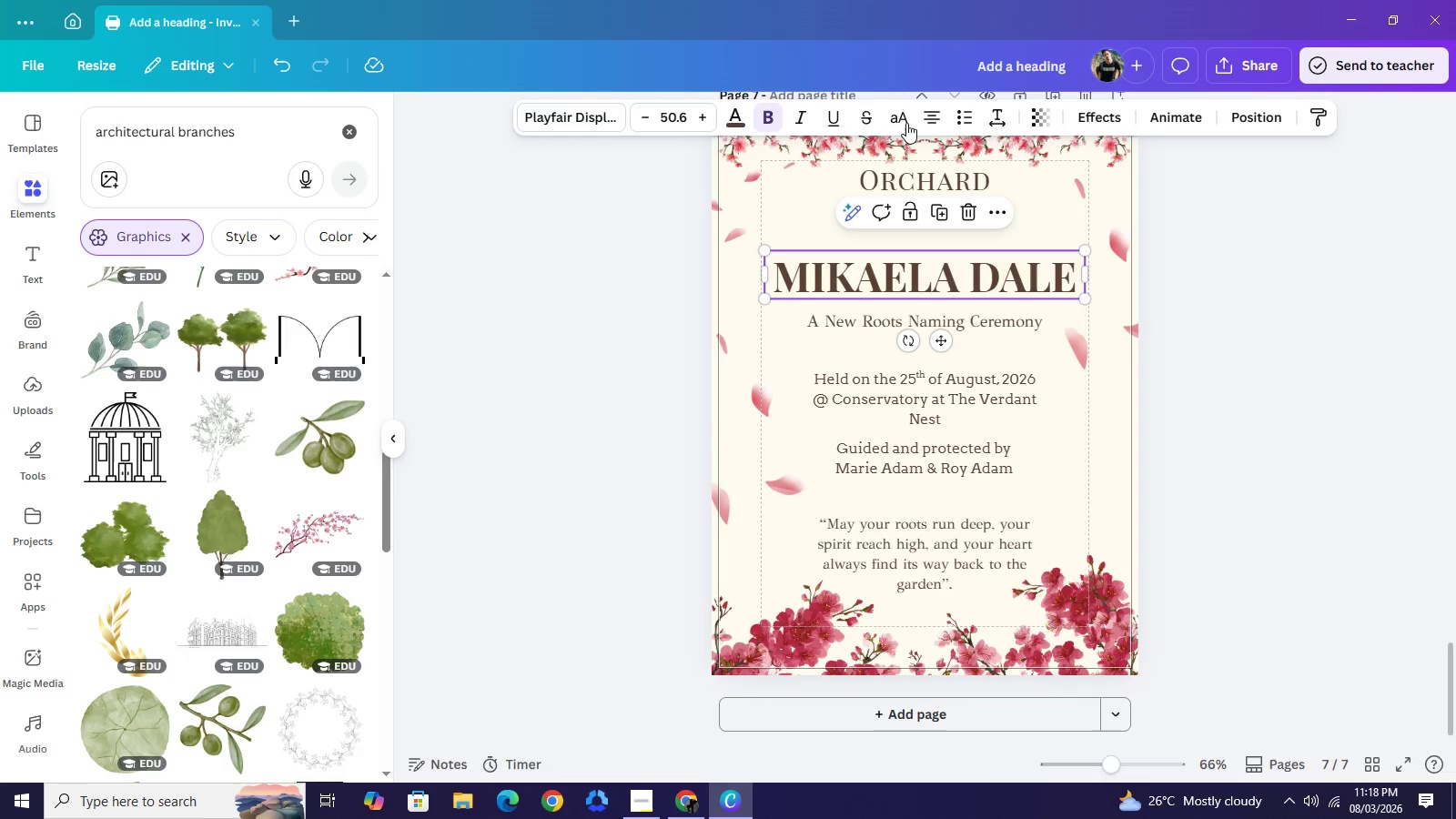 
left_click([905, 122])
 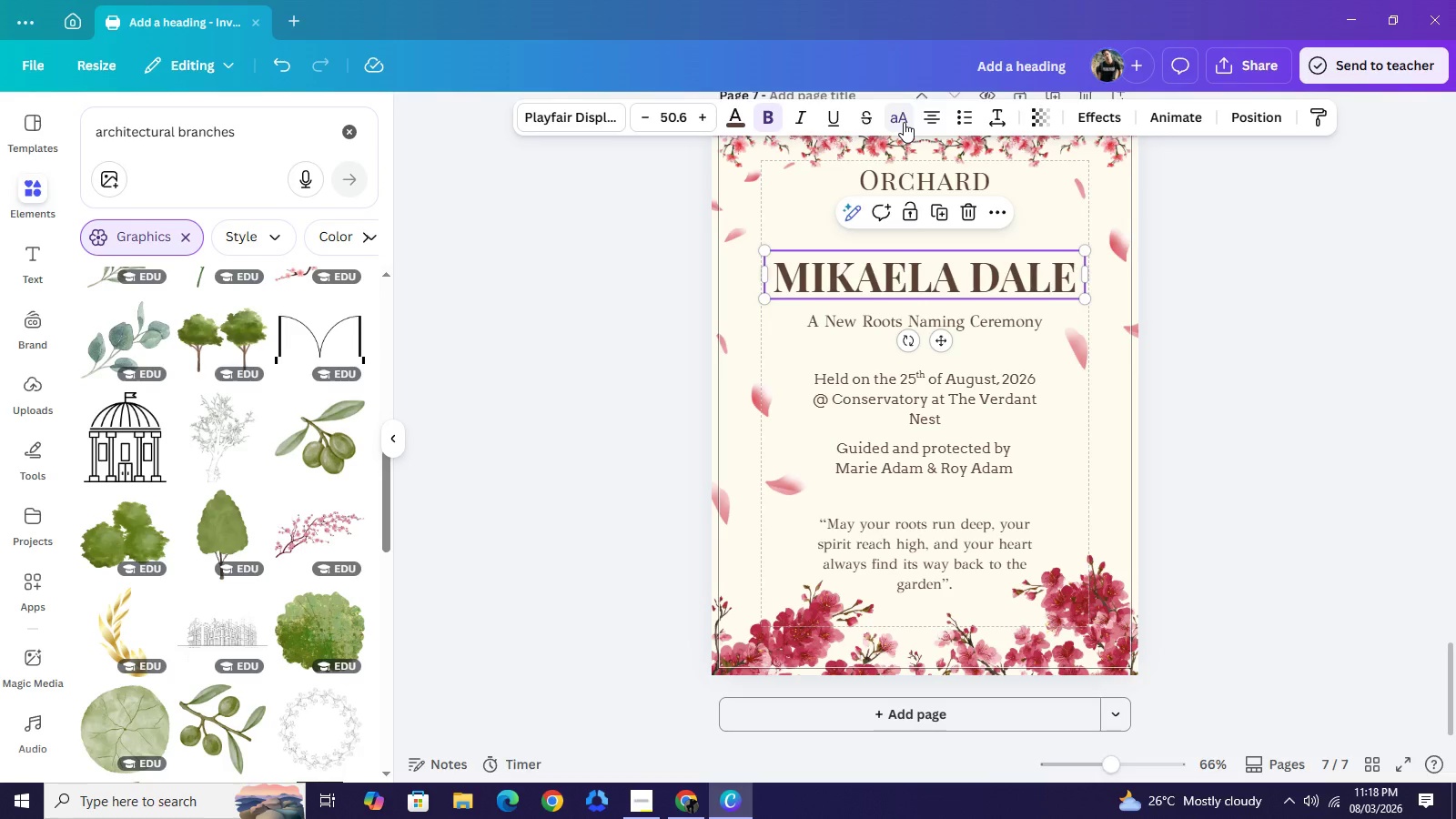 
double_click([904, 122])
 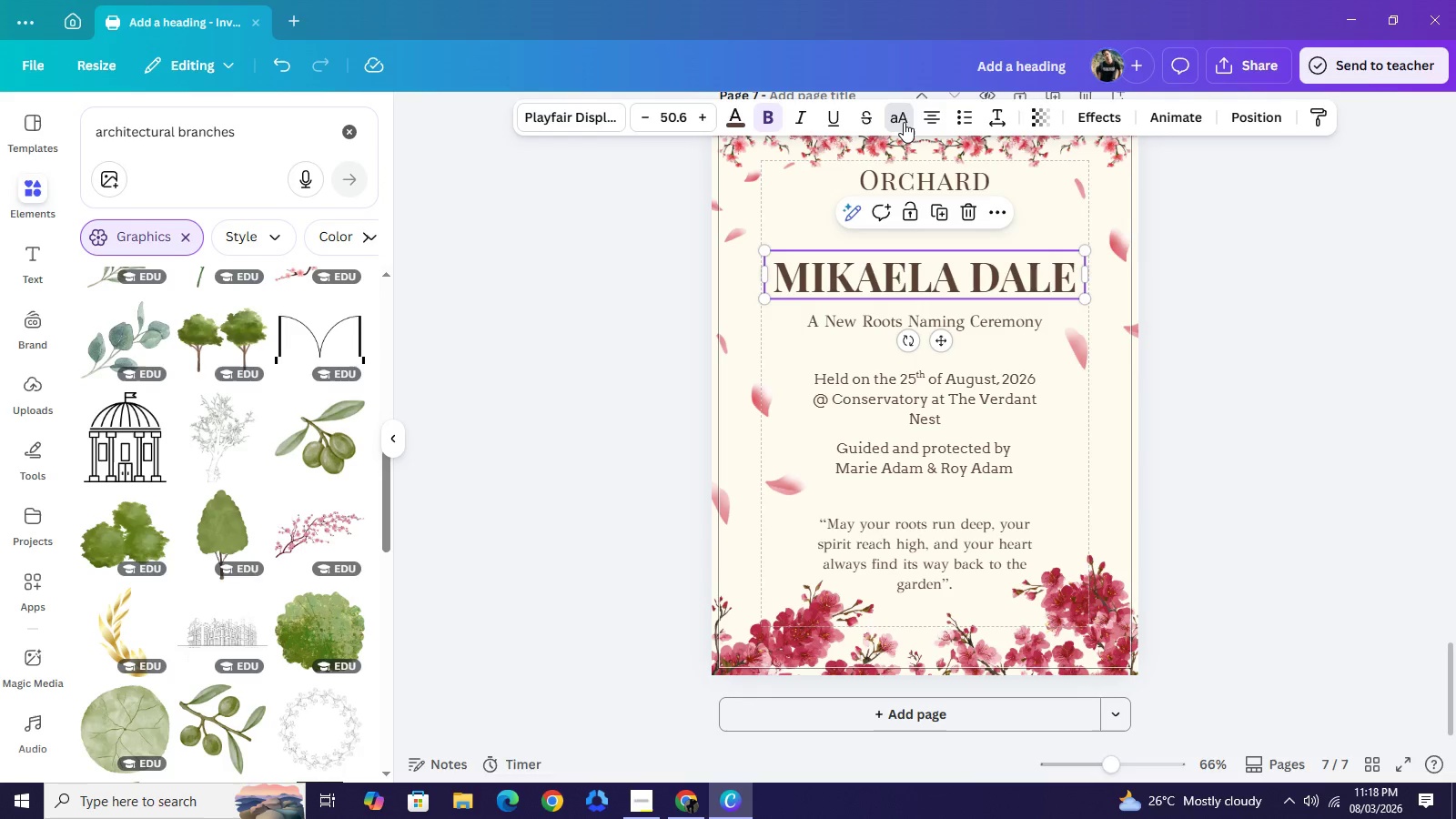 
triple_click([904, 122])
 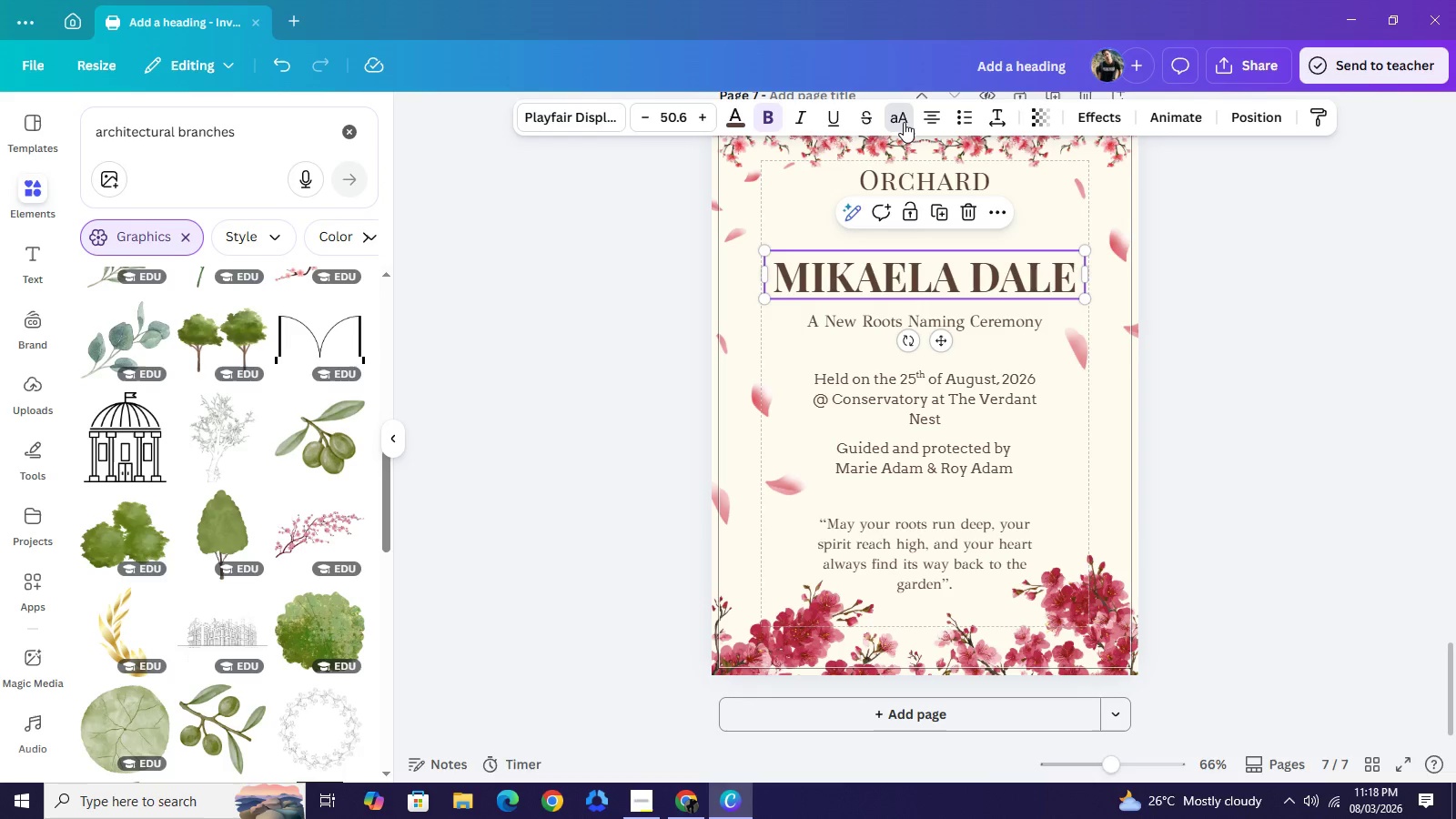 
left_click([904, 122])
 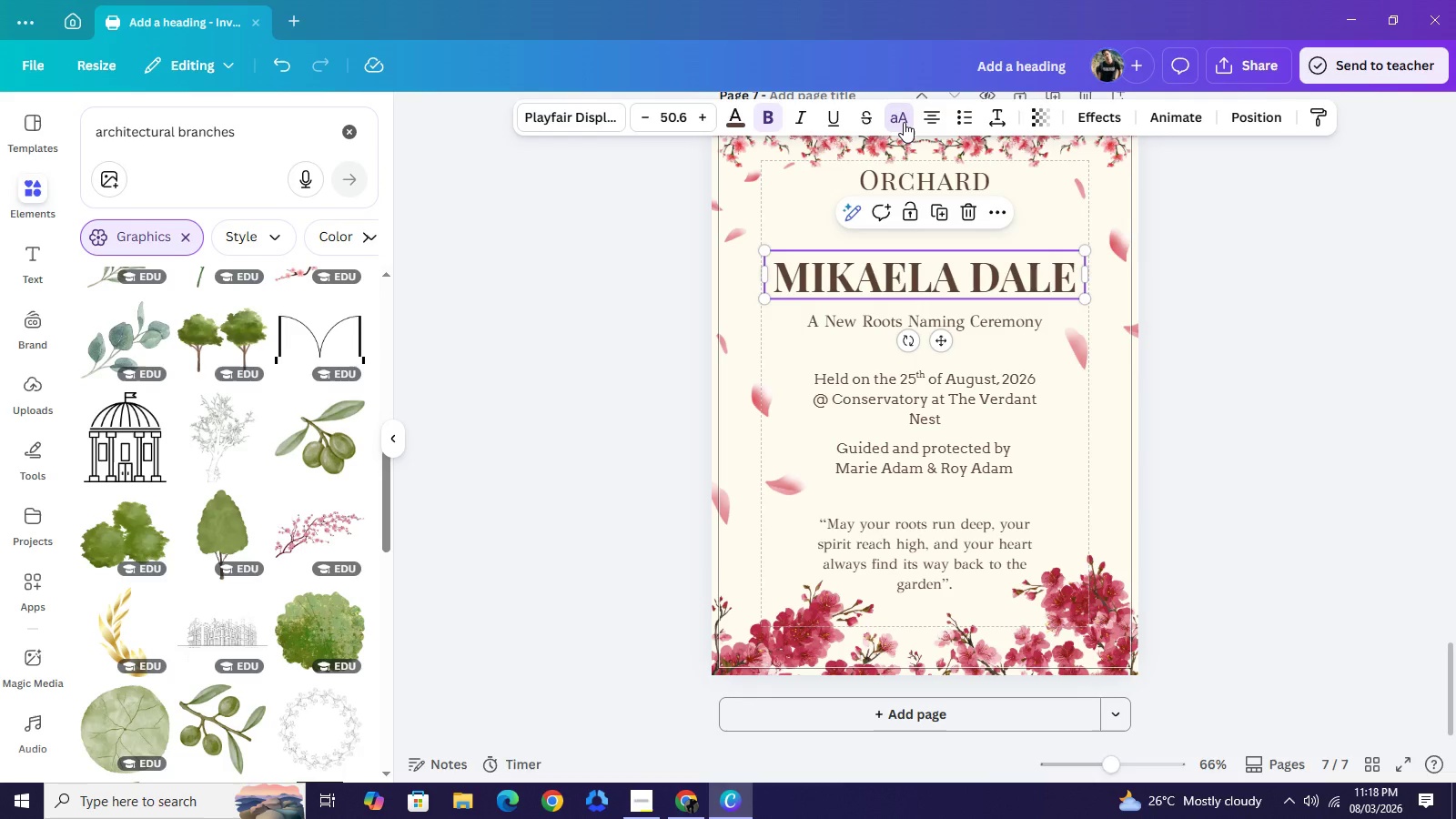 
left_click([904, 122])
 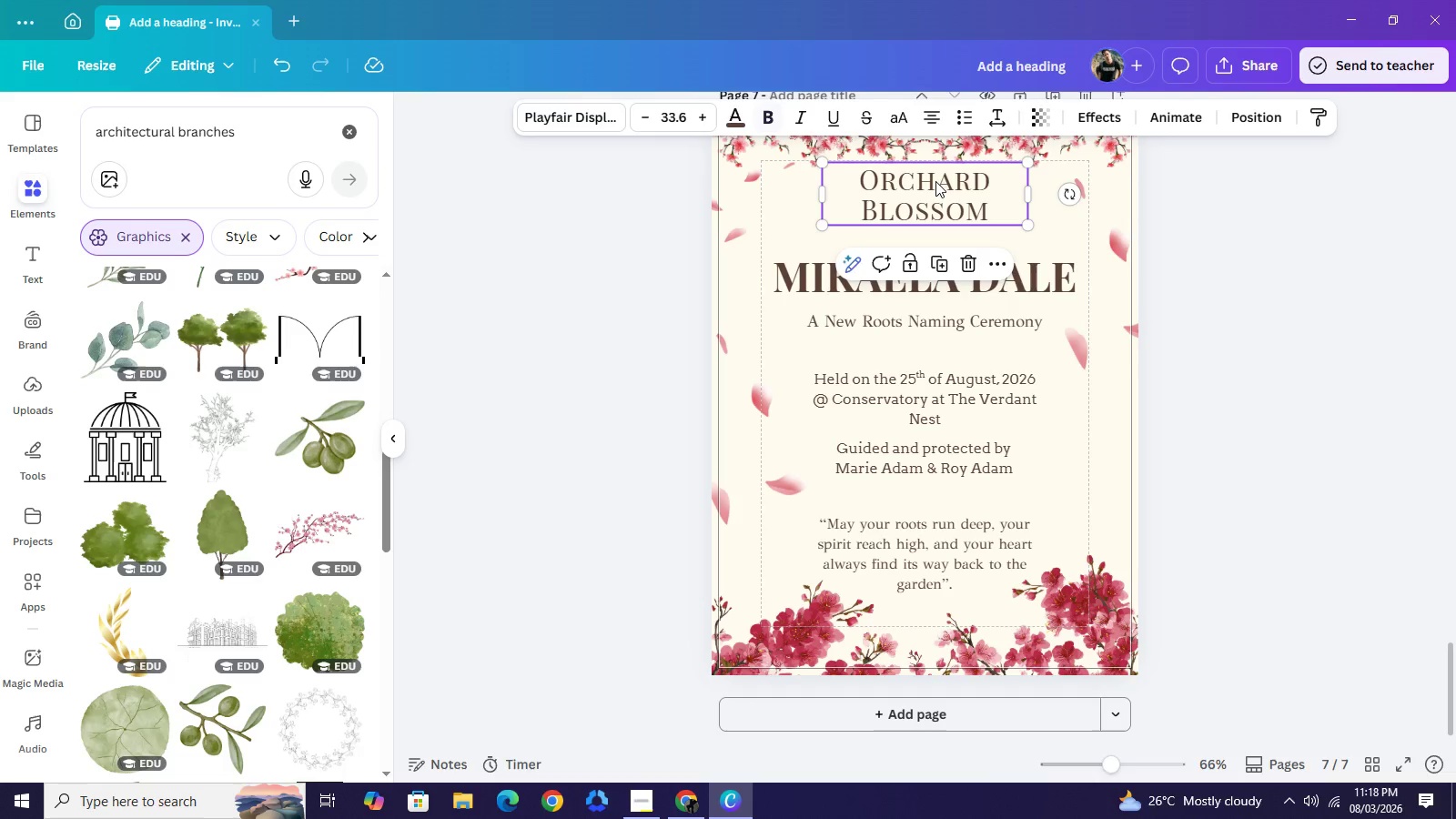 
left_click([935, 181])
 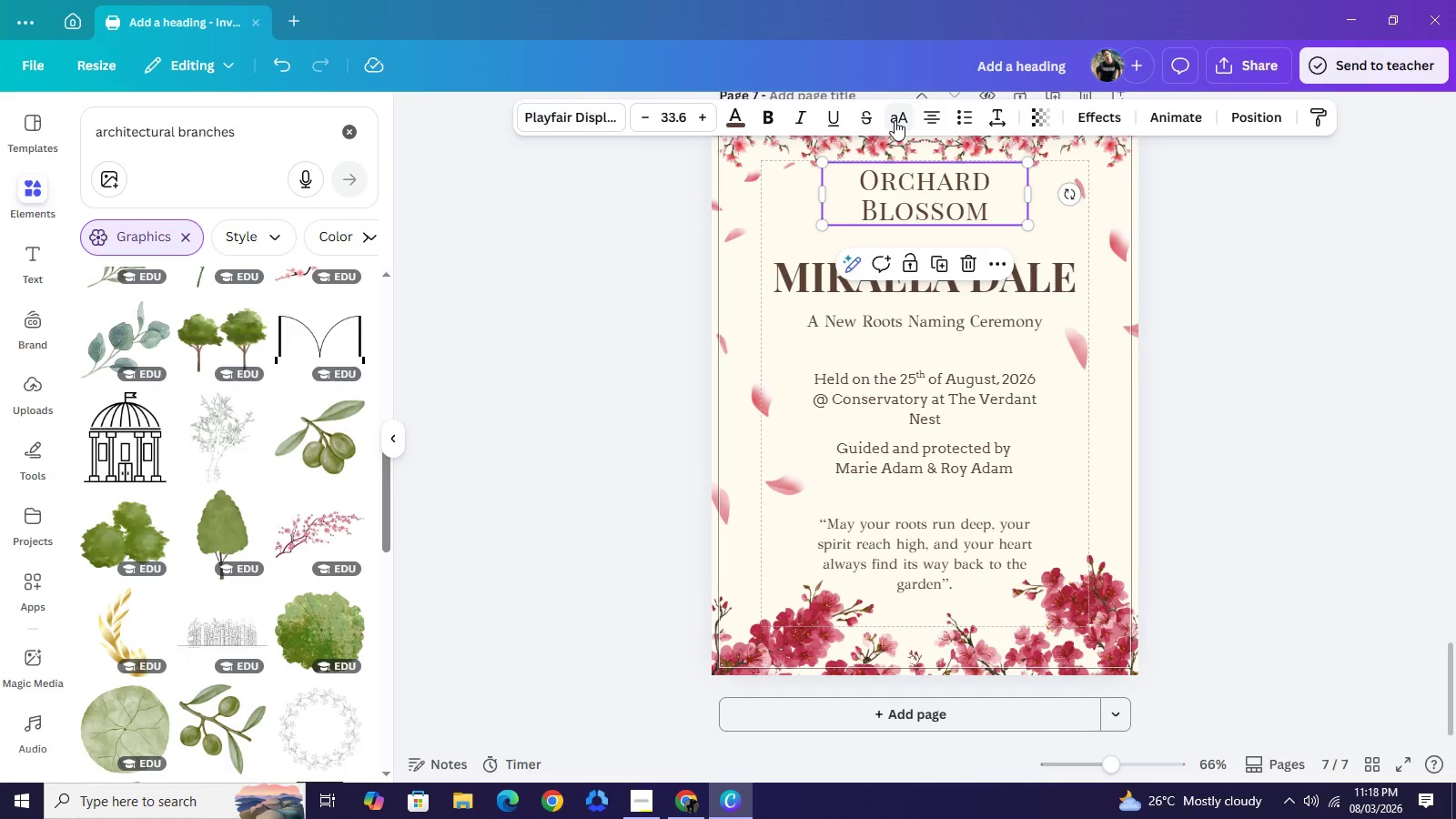 
left_click([895, 120])
 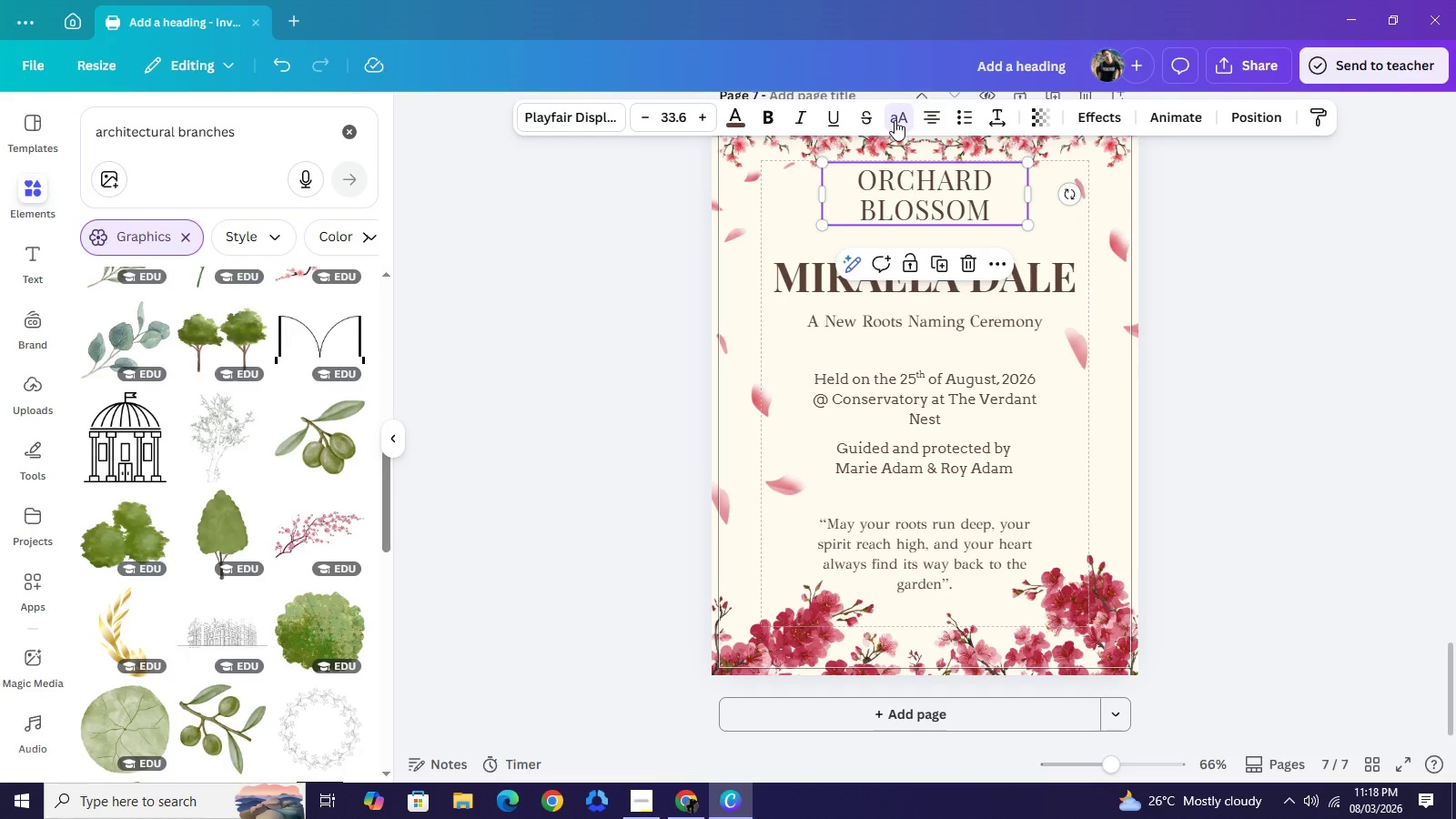 
left_click([895, 120])
 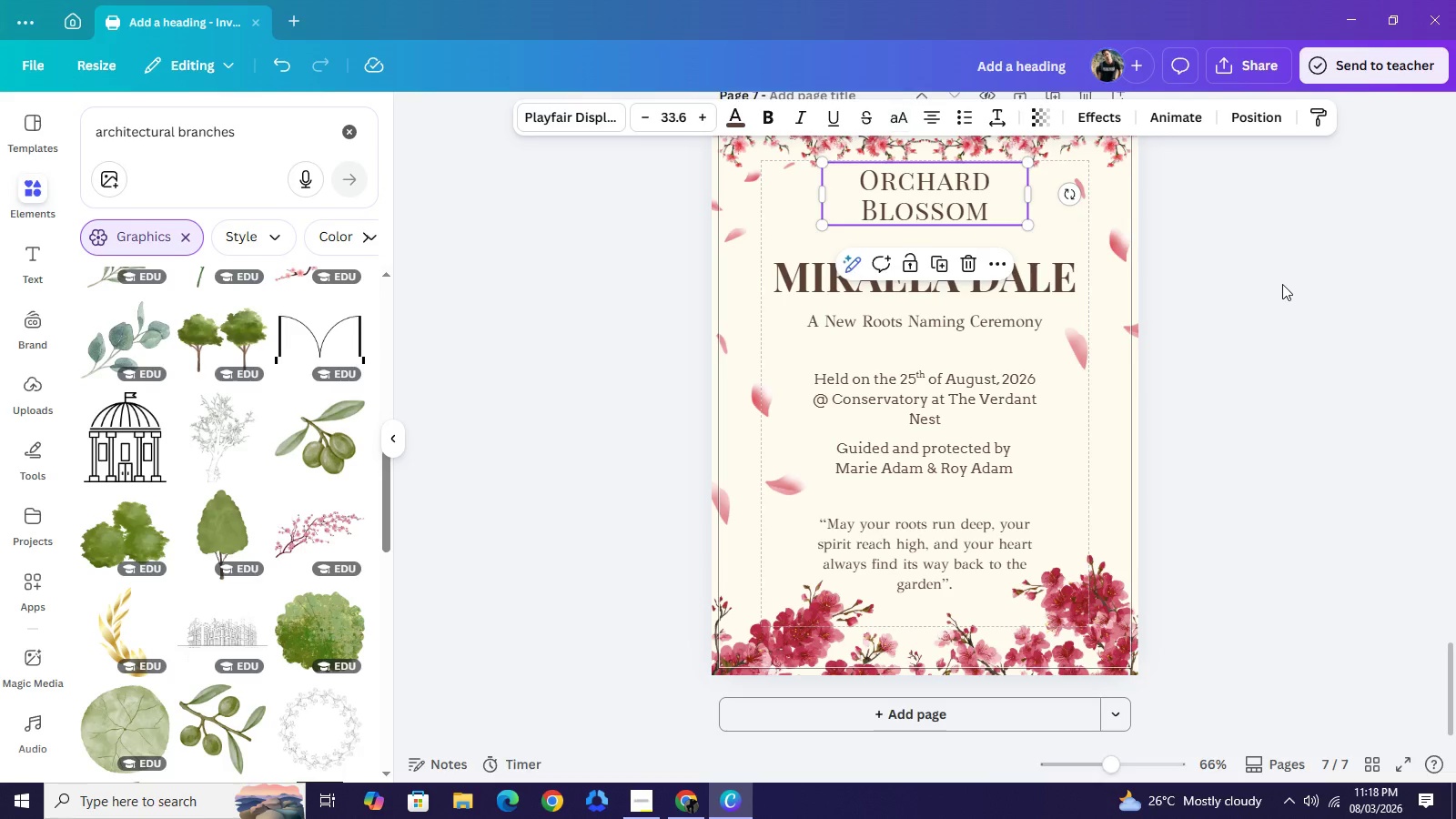 
left_click([1282, 283])
 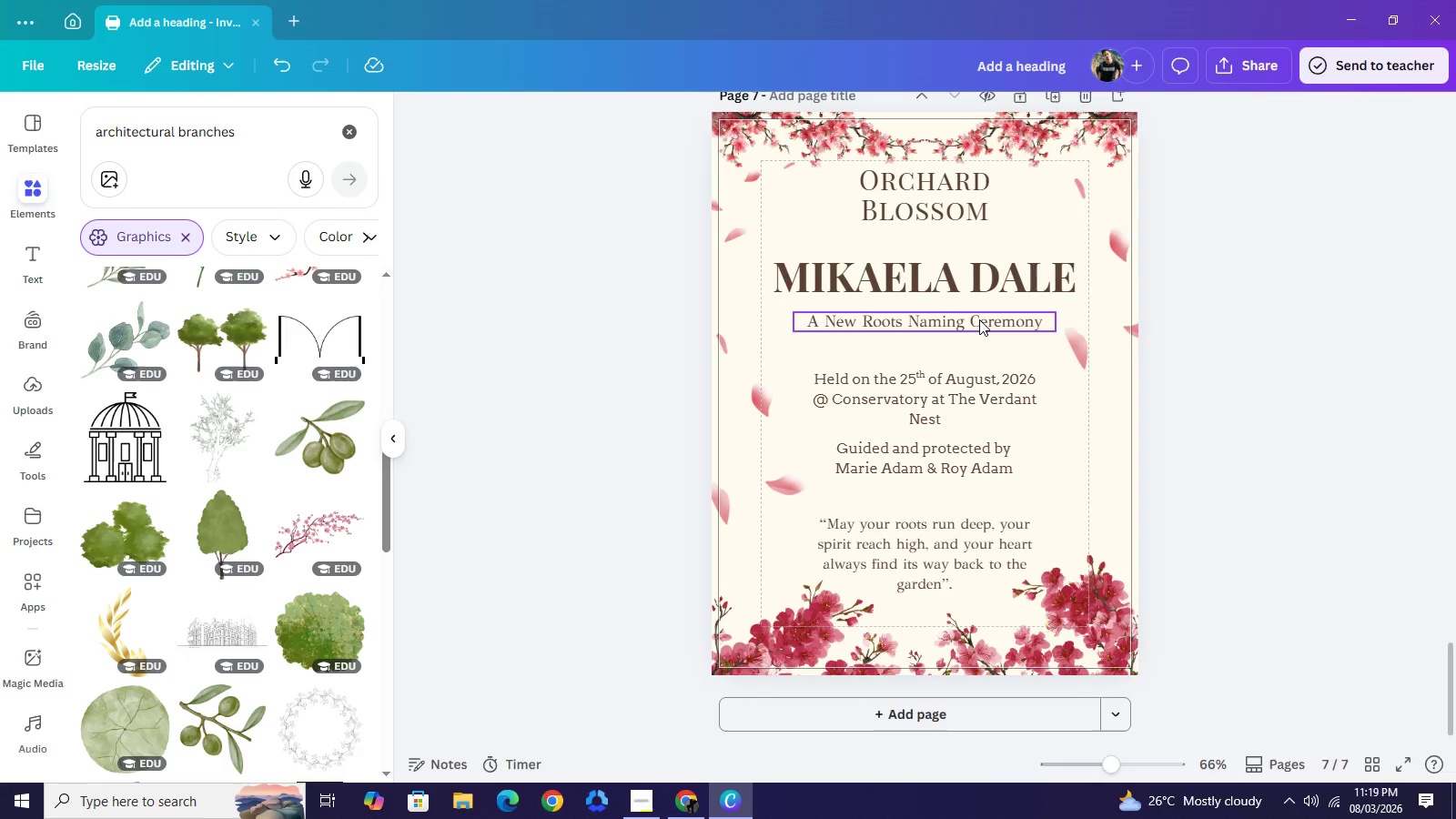 
left_click([979, 319])
 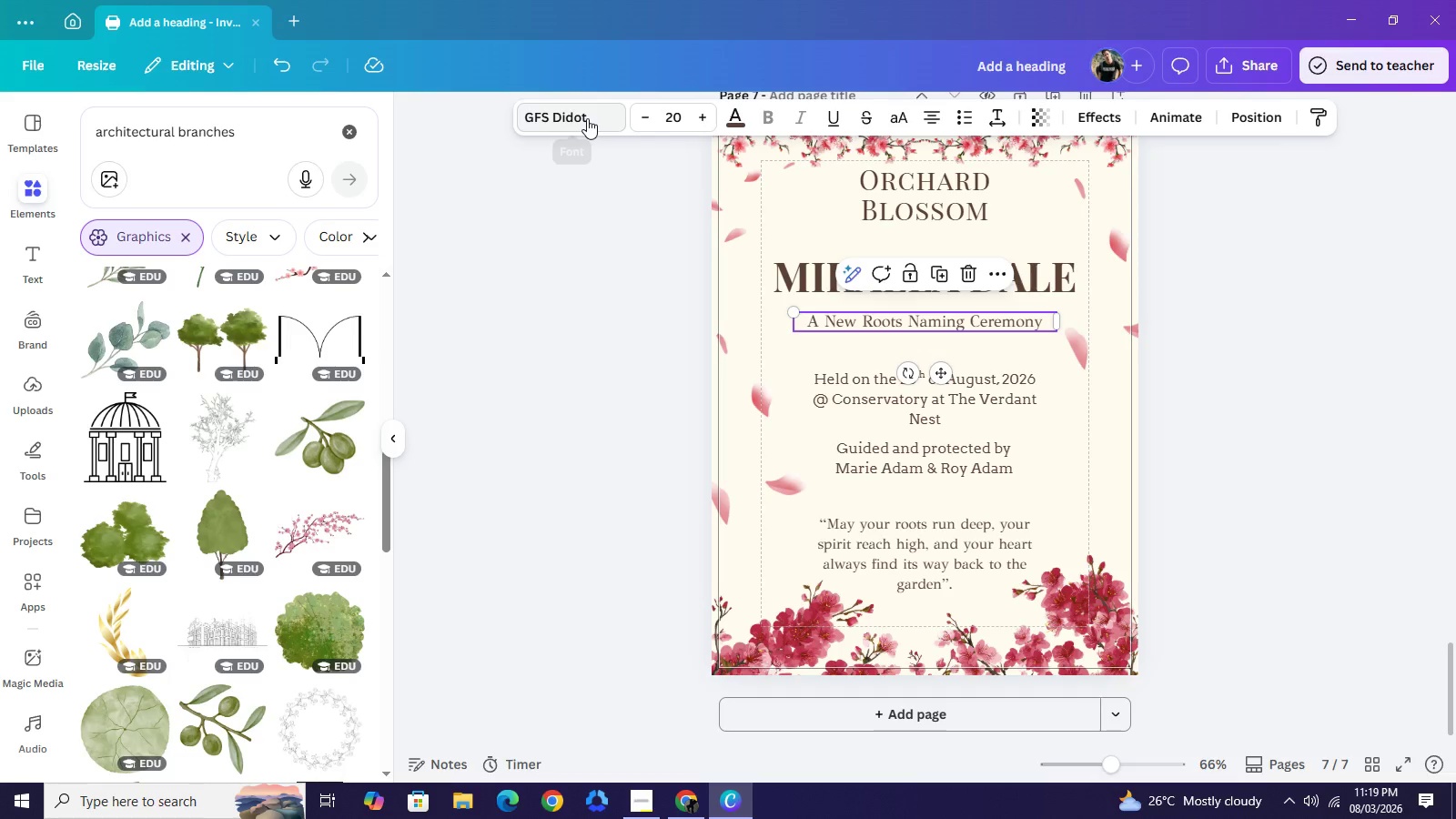 
left_click([587, 118])
 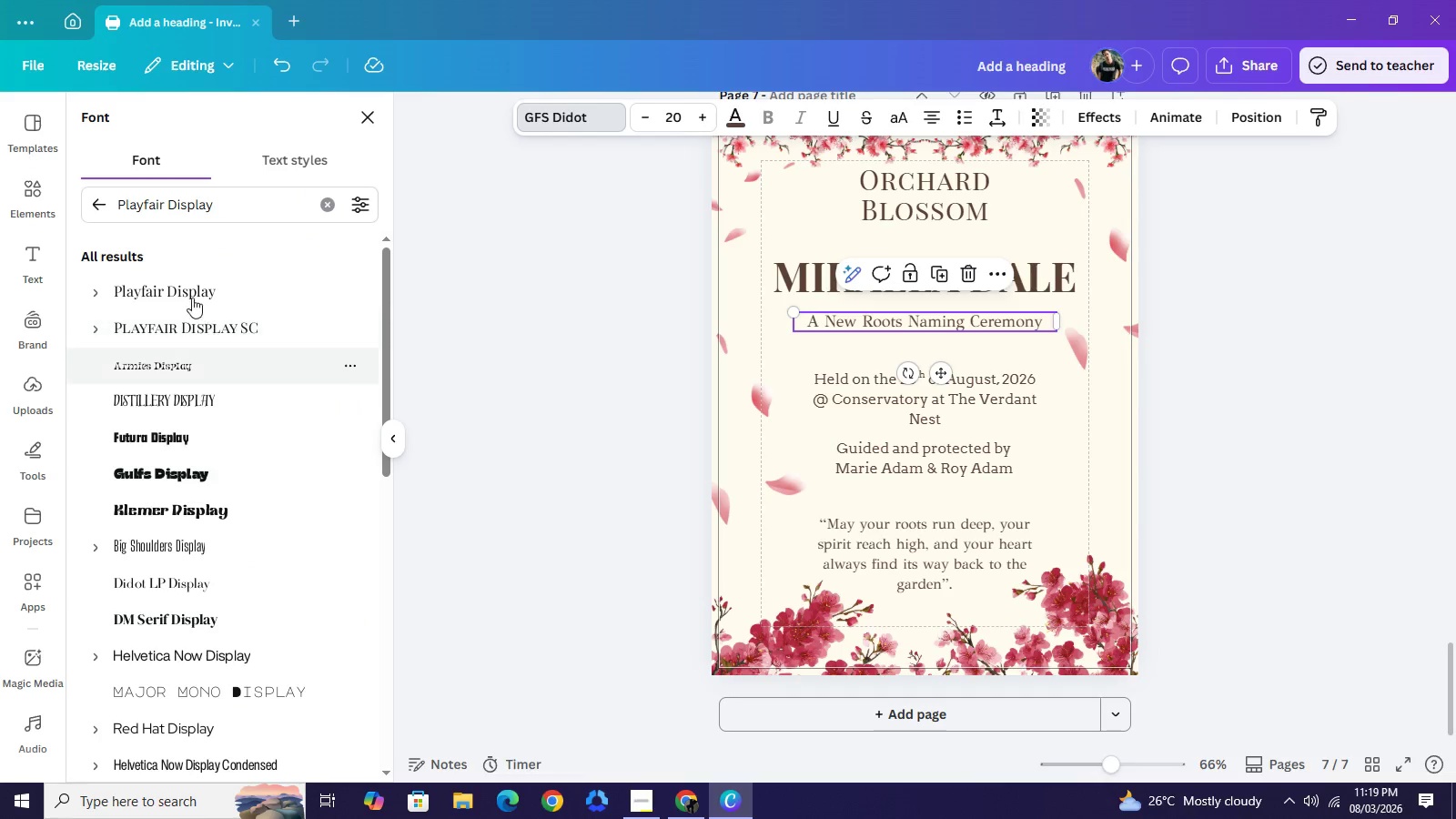 
left_click([181, 277])
 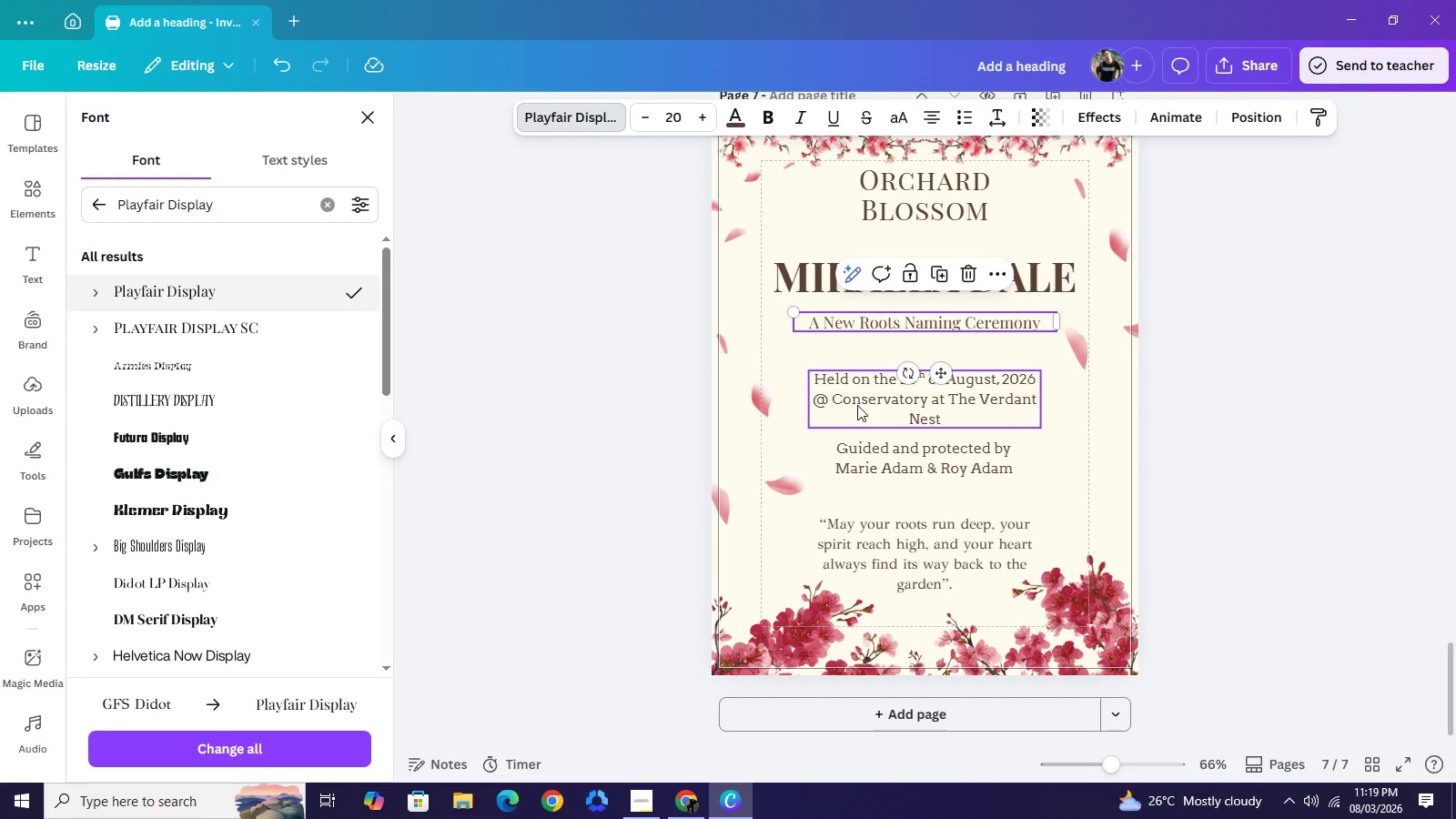 
left_click([857, 403])
 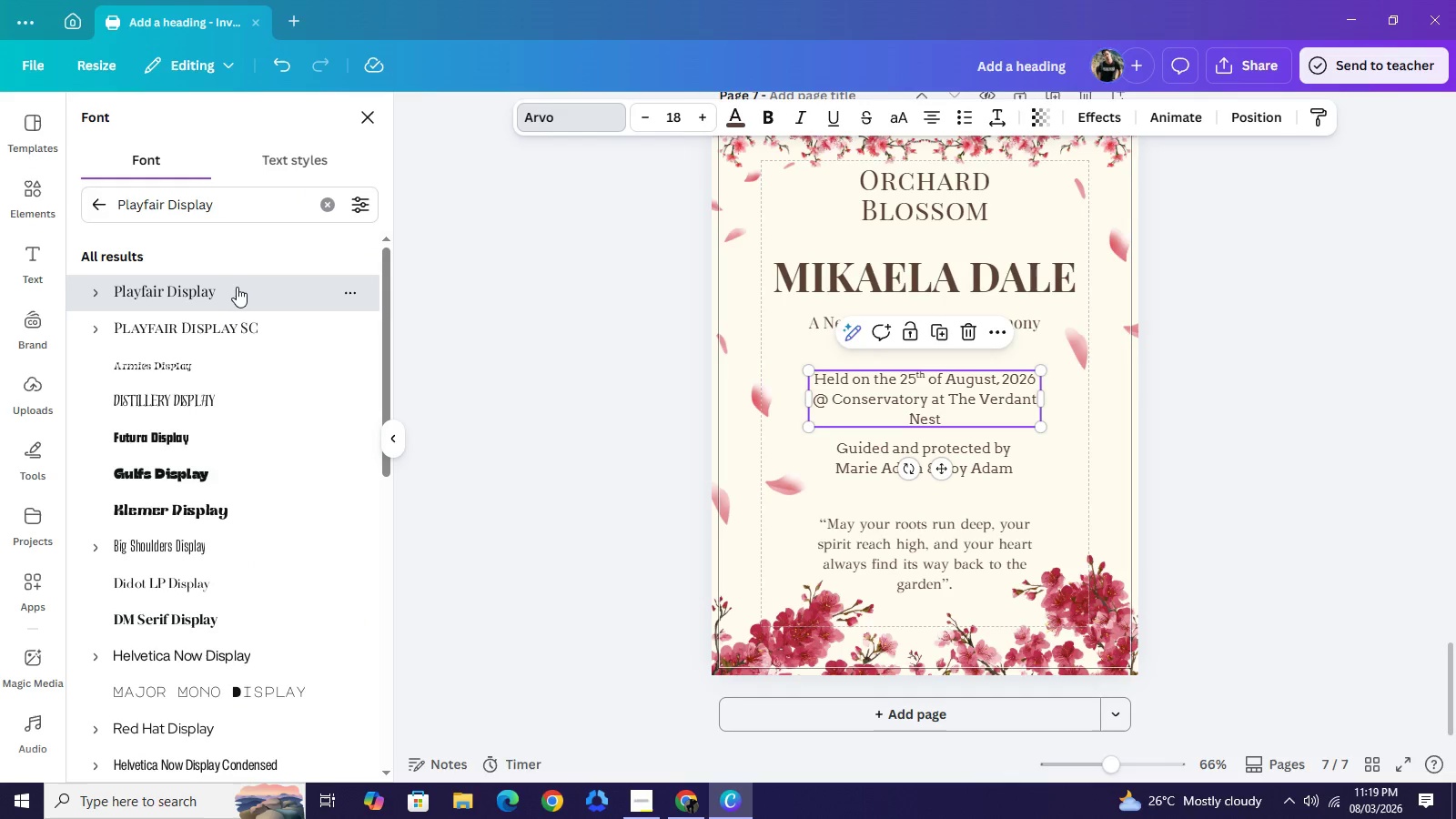 
left_click([237, 287])
 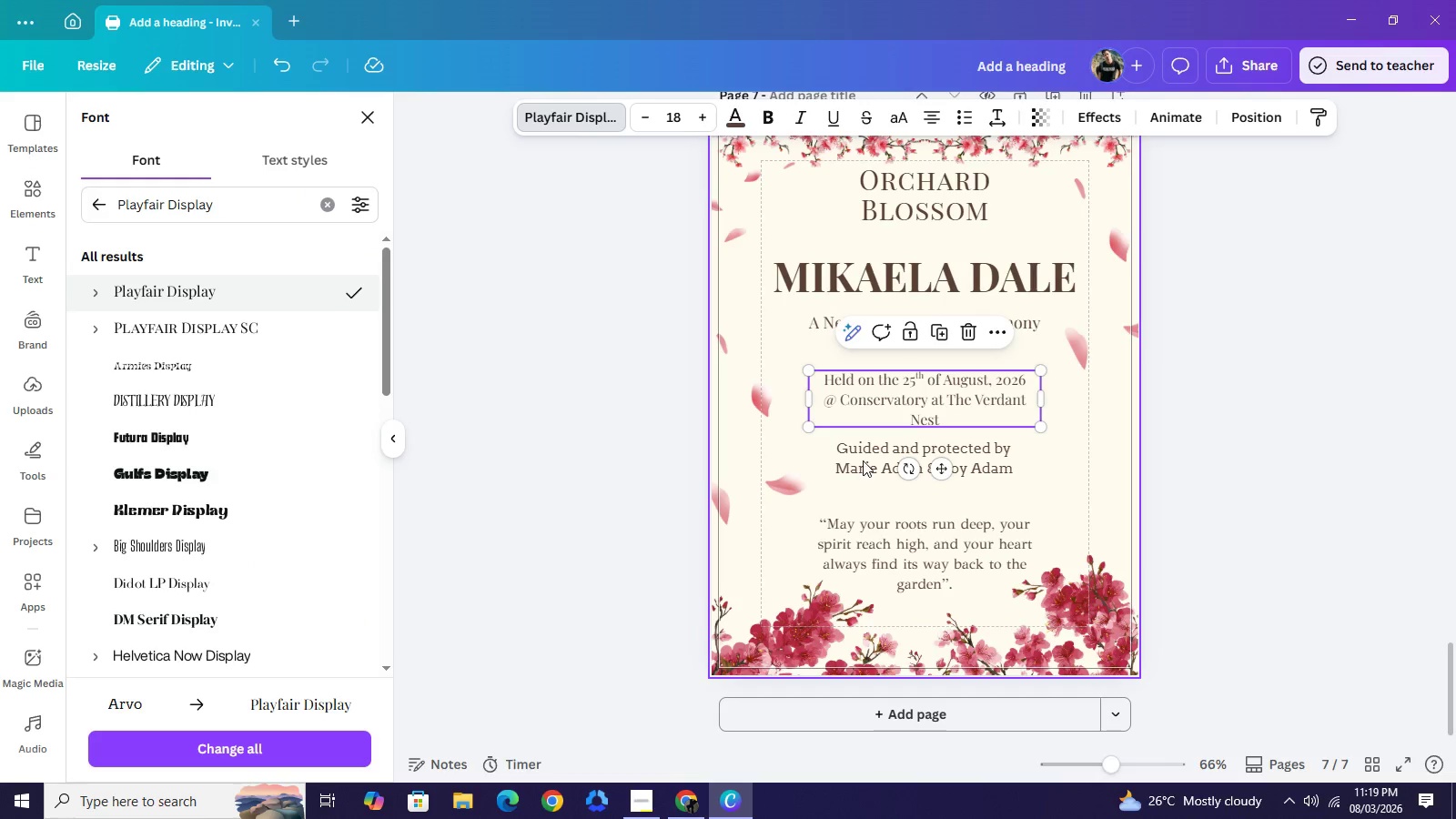 
double_click([863, 460])
 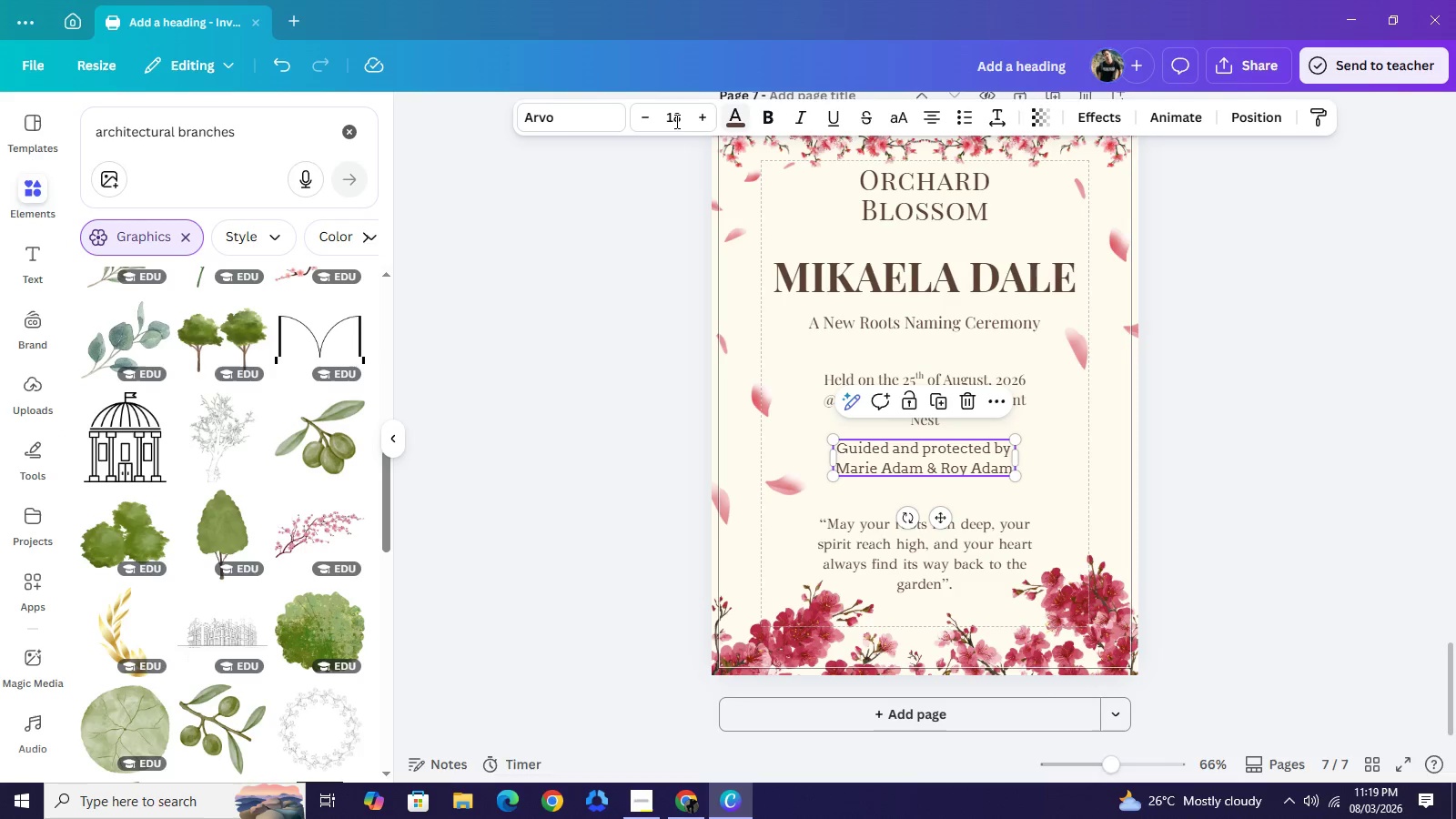 
left_click([577, 126])
 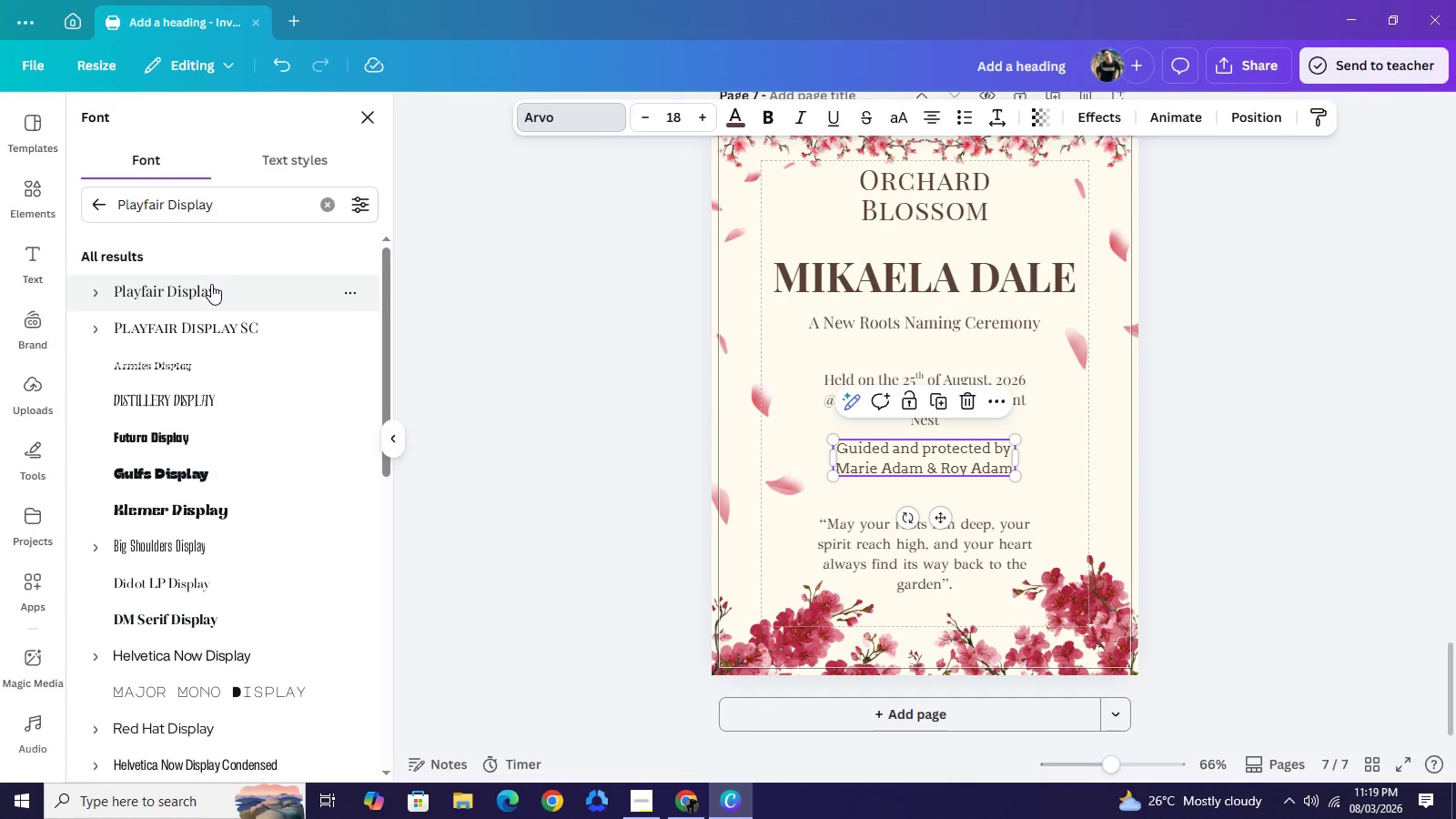 
left_click([211, 285])
 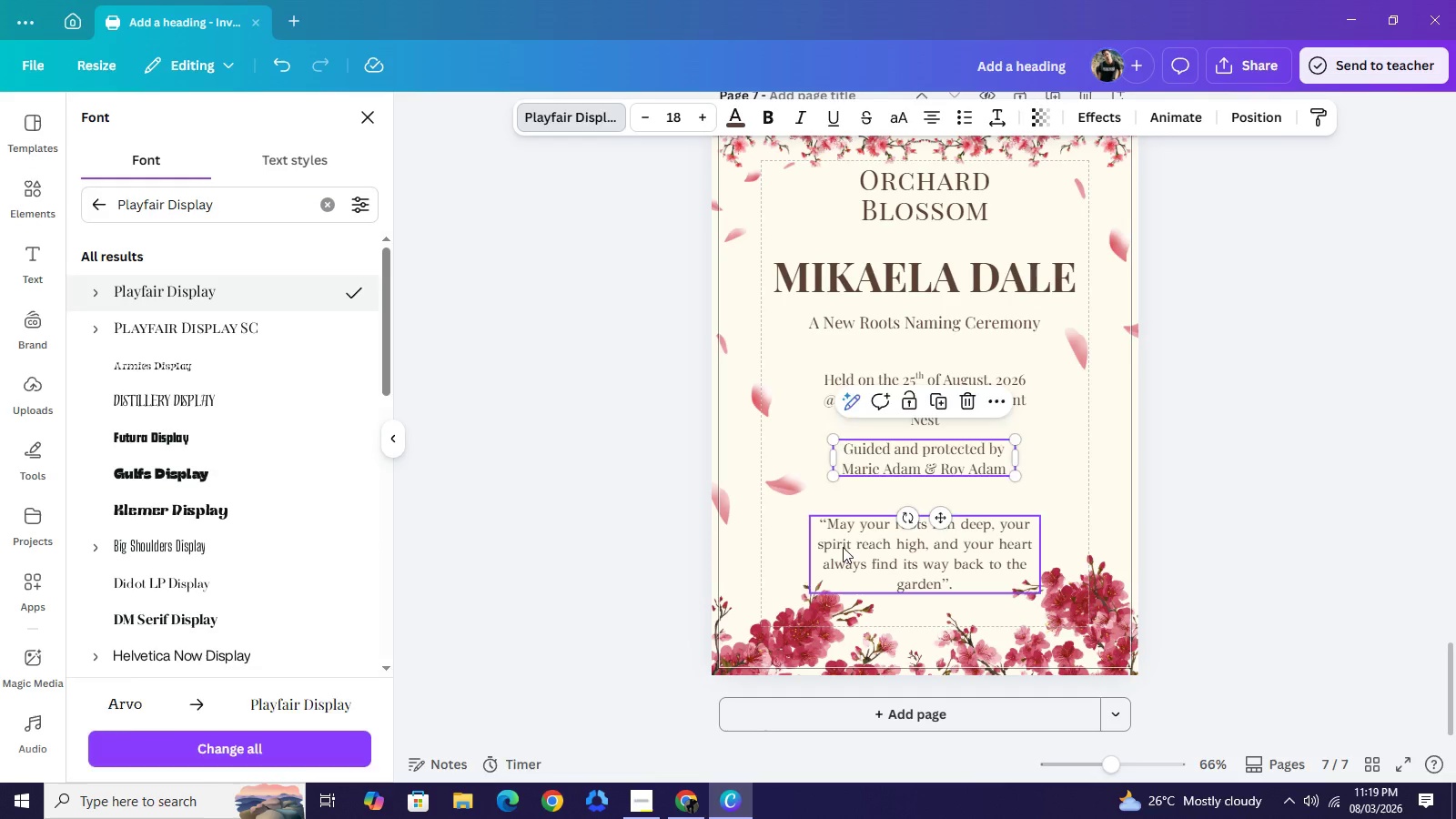 
left_click([857, 547])
 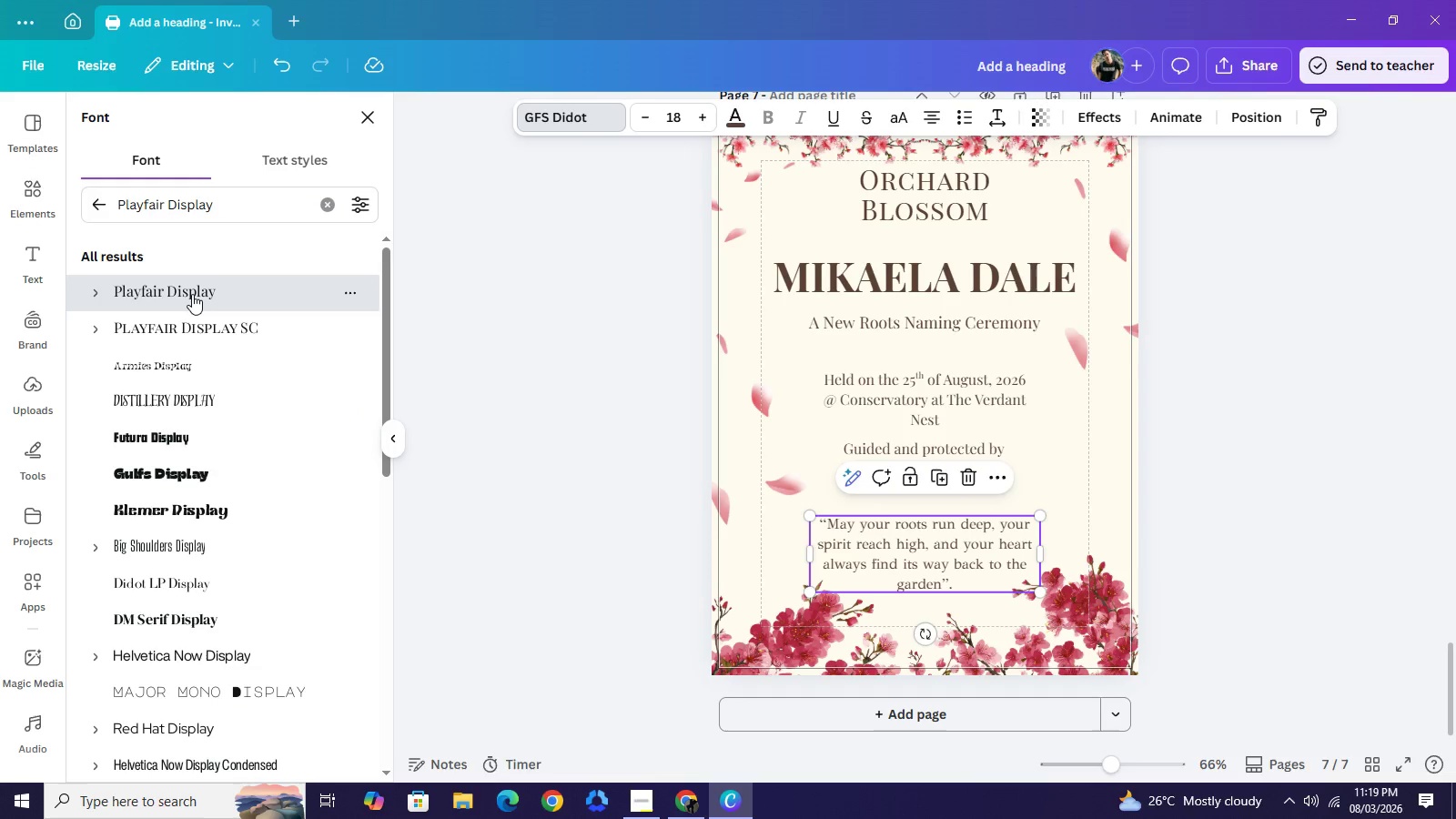 
left_click([192, 294])
 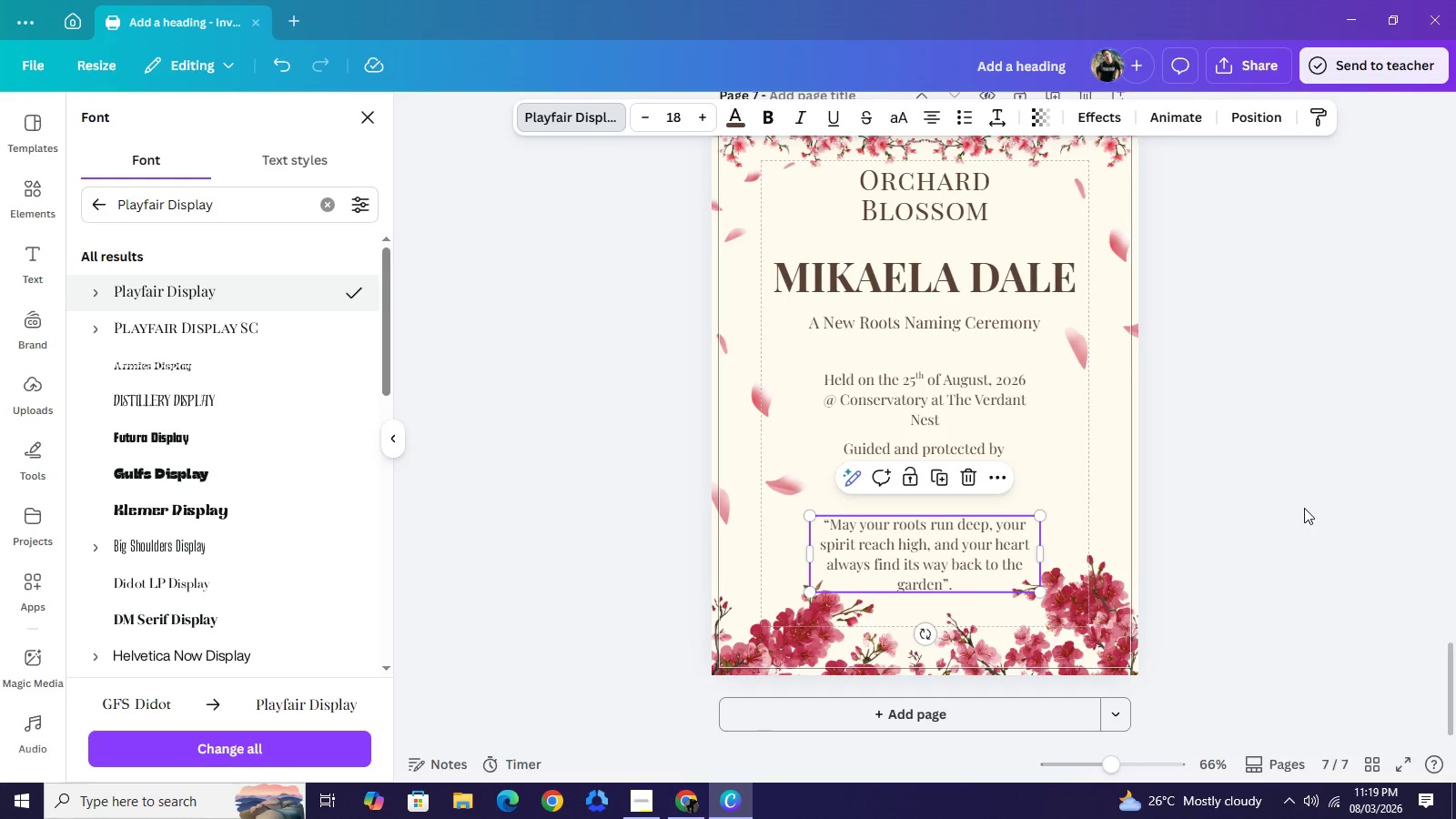 
left_click([1304, 508])
 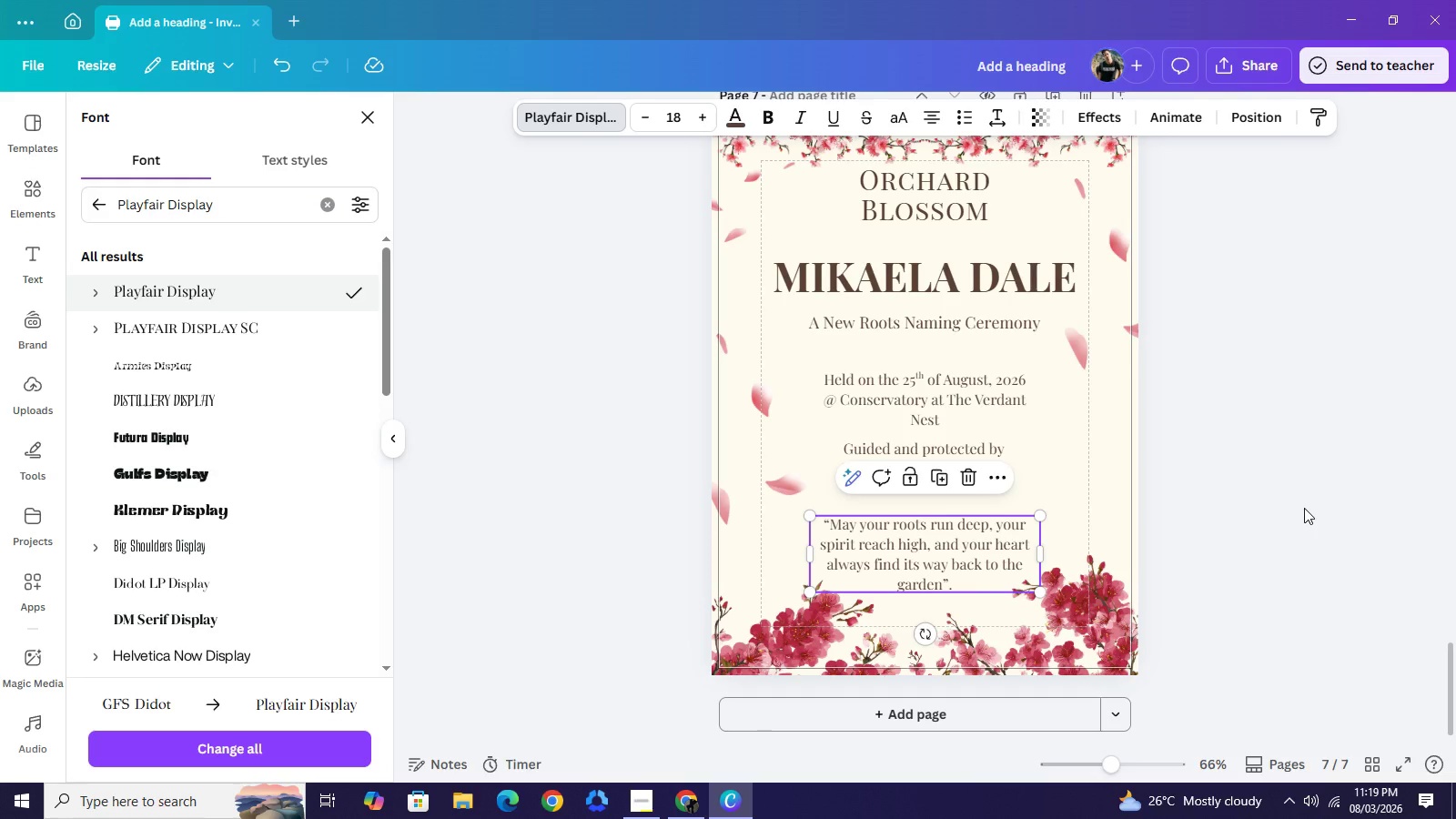 
left_click([1304, 508])
 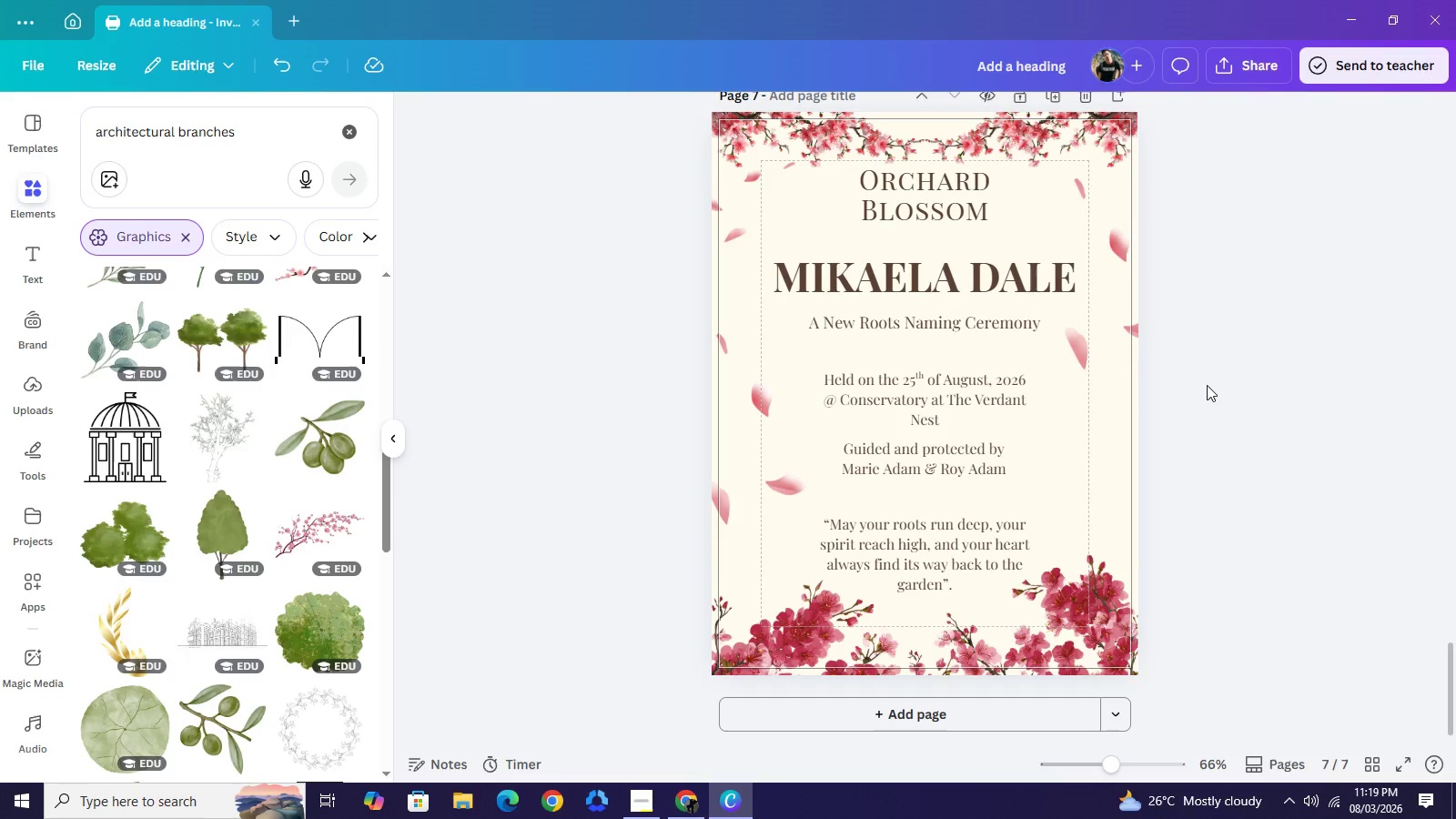 
left_click_drag(start_coordinate=[1110, 316], to_coordinate=[1116, 368])
 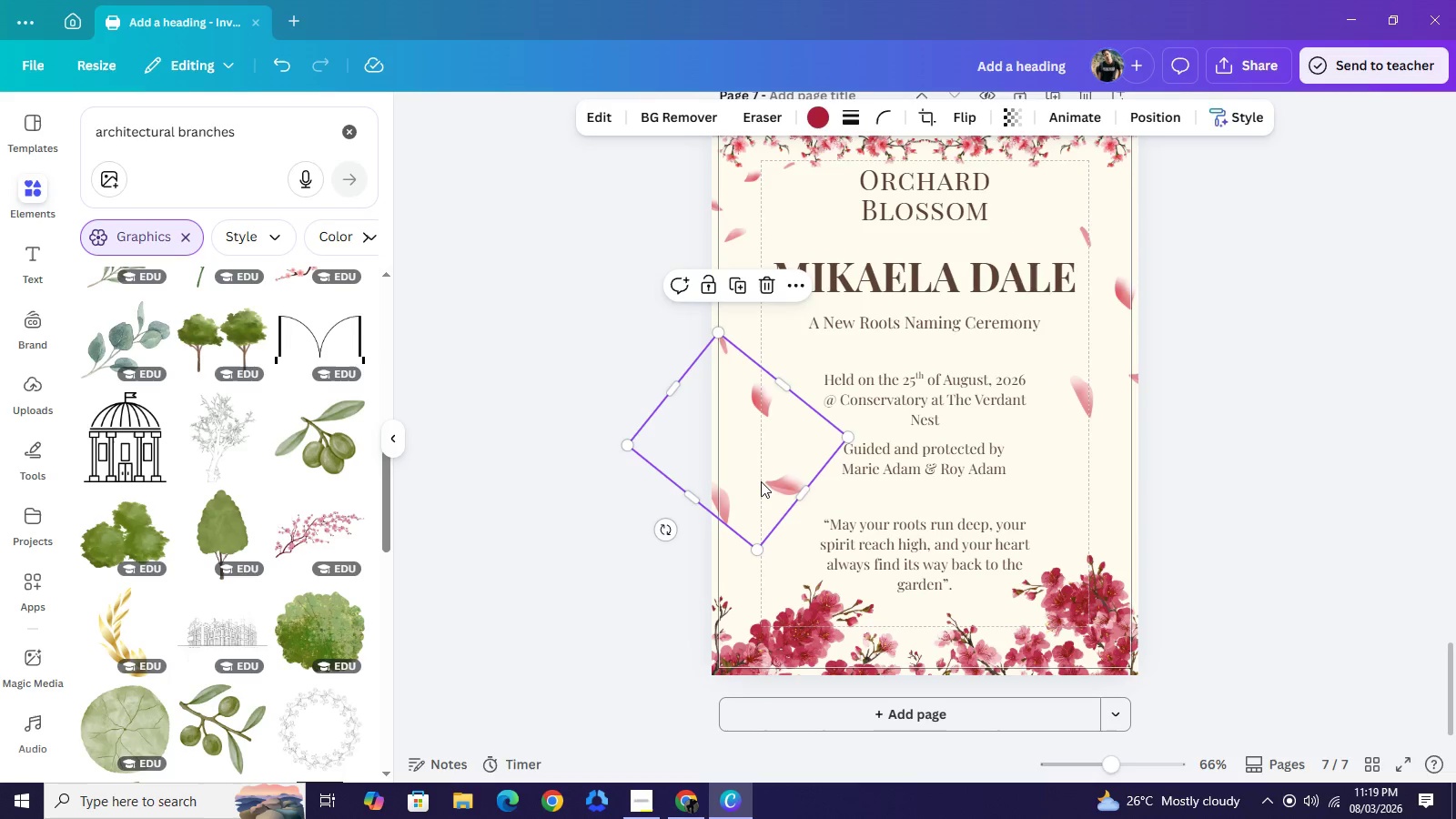 
left_click_drag(start_coordinate=[763, 477], to_coordinate=[760, 520])
 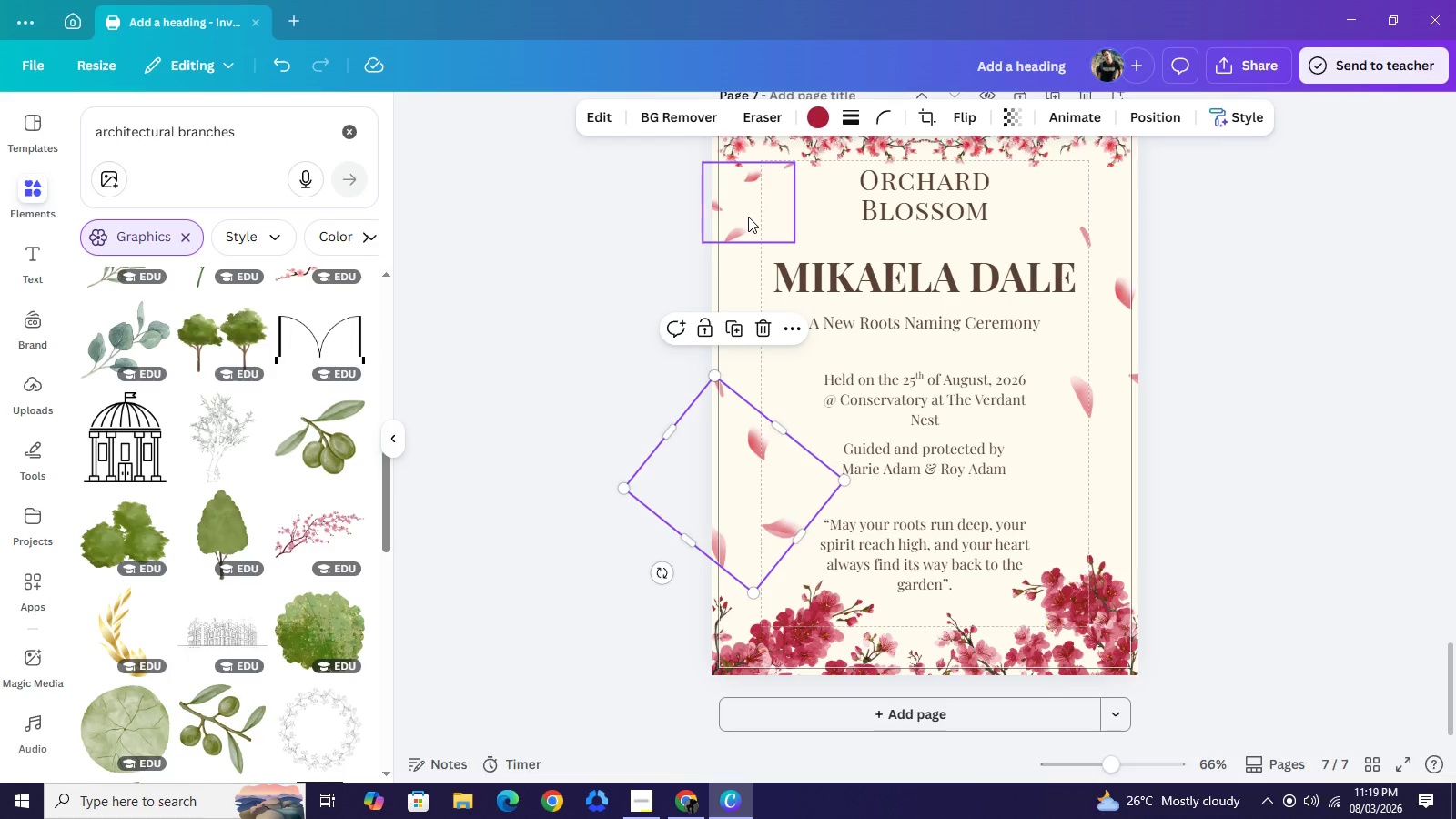 
left_click_drag(start_coordinate=[749, 217], to_coordinate=[760, 238])
 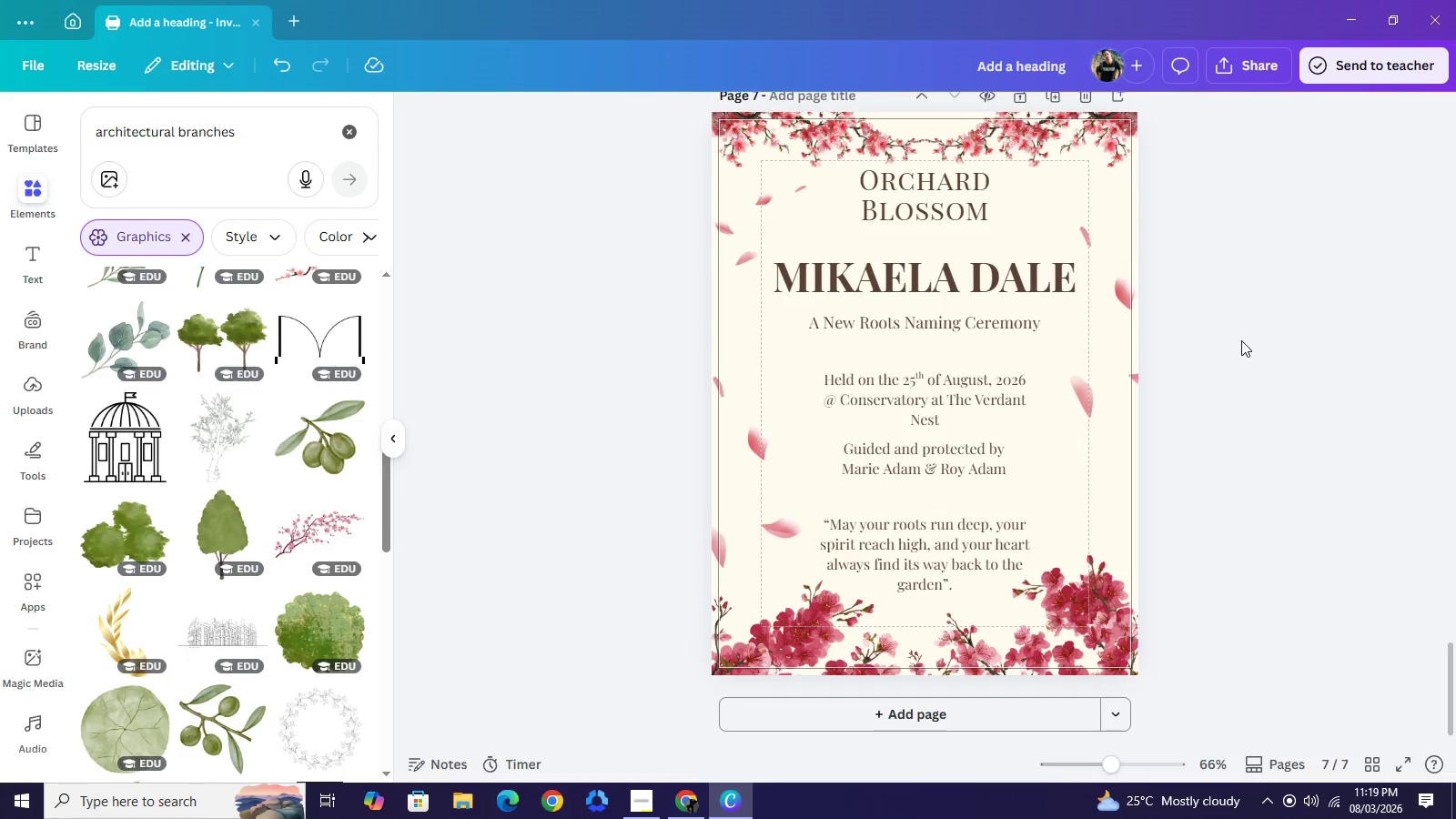 
left_click([1241, 340])
 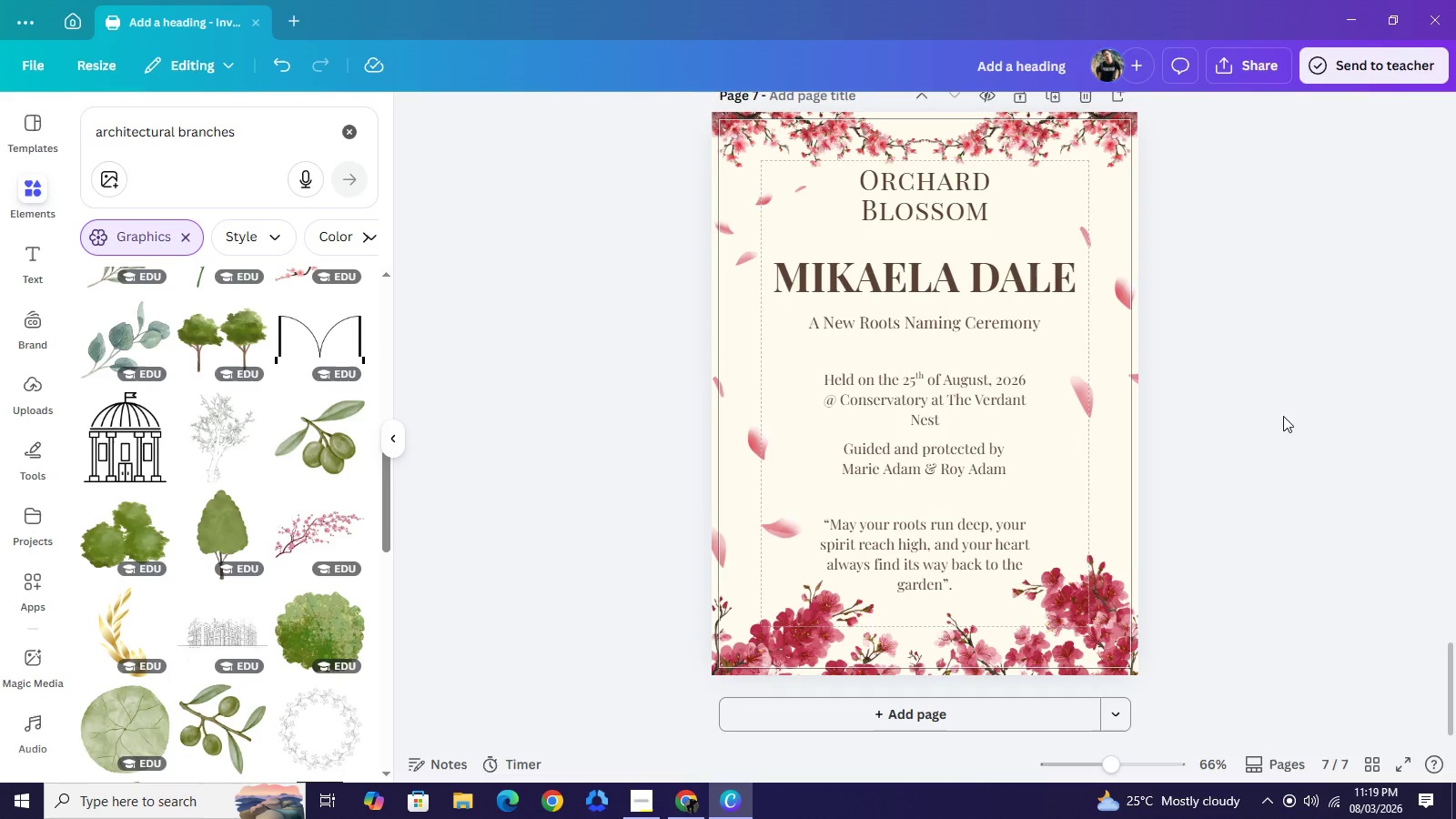 
left_click([751, 219])
 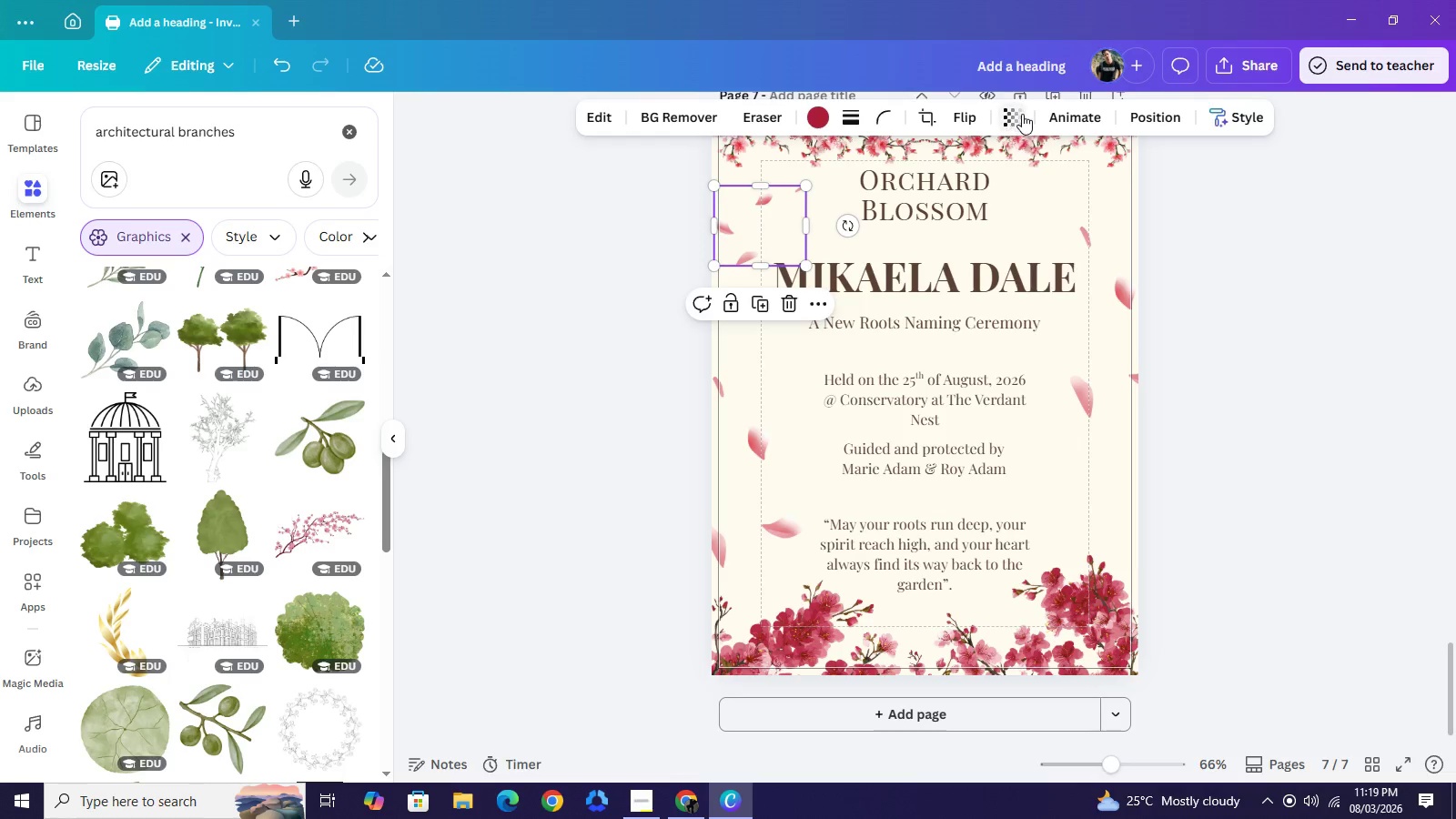 
left_click([1022, 114])
 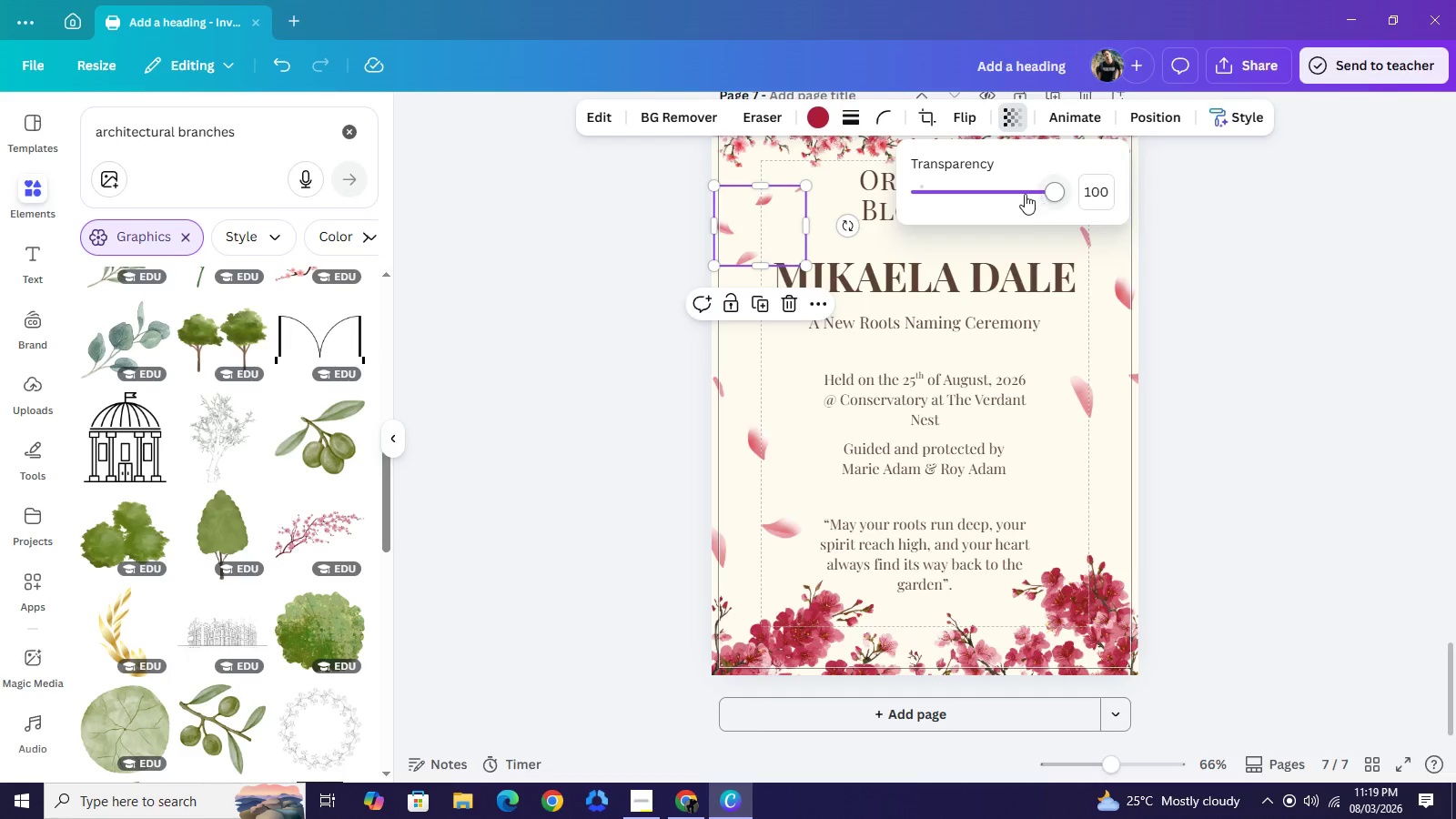 
left_click_drag(start_coordinate=[1040, 196], to_coordinate=[1066, 197])
 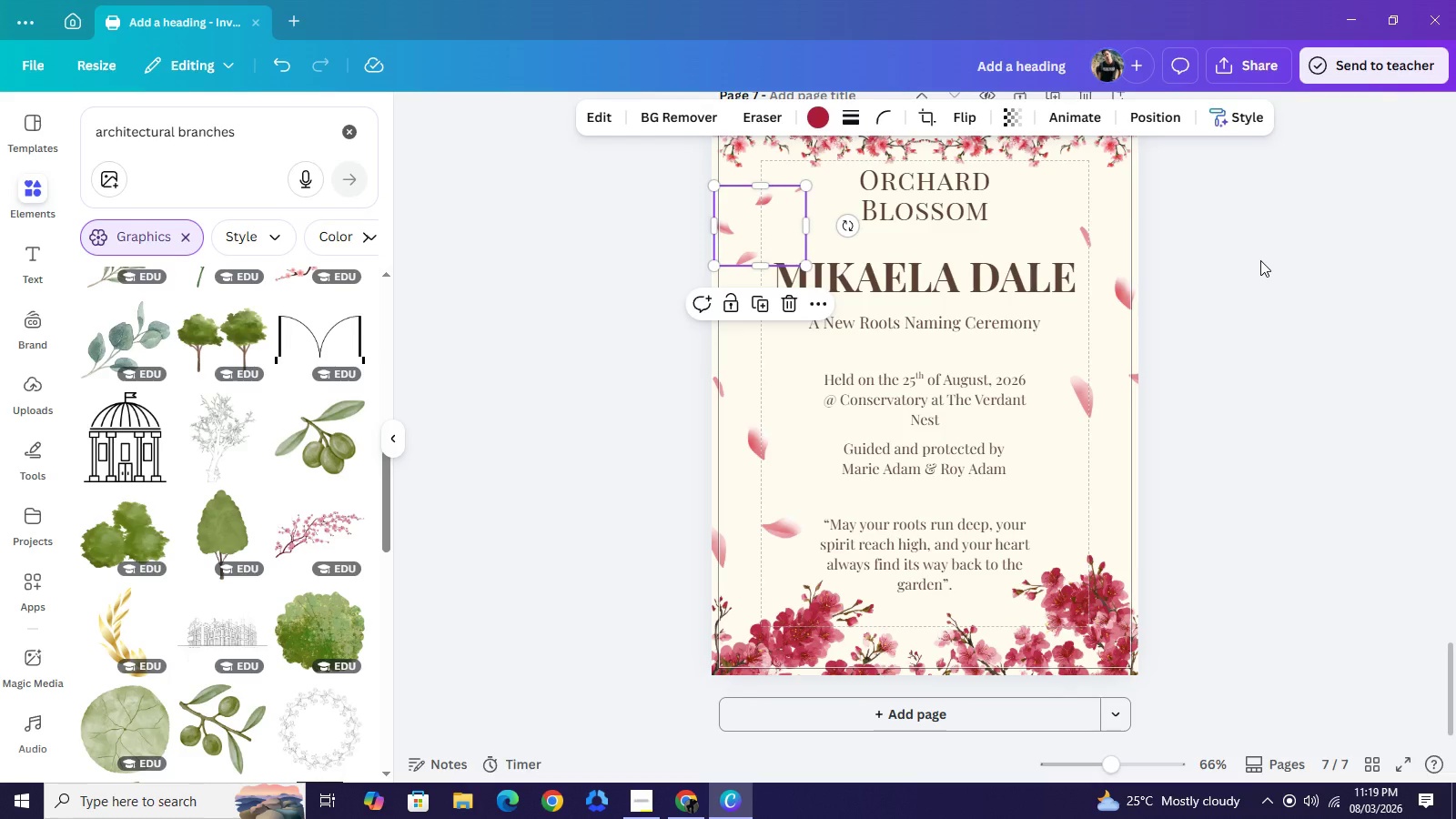 
left_click([1260, 260])
 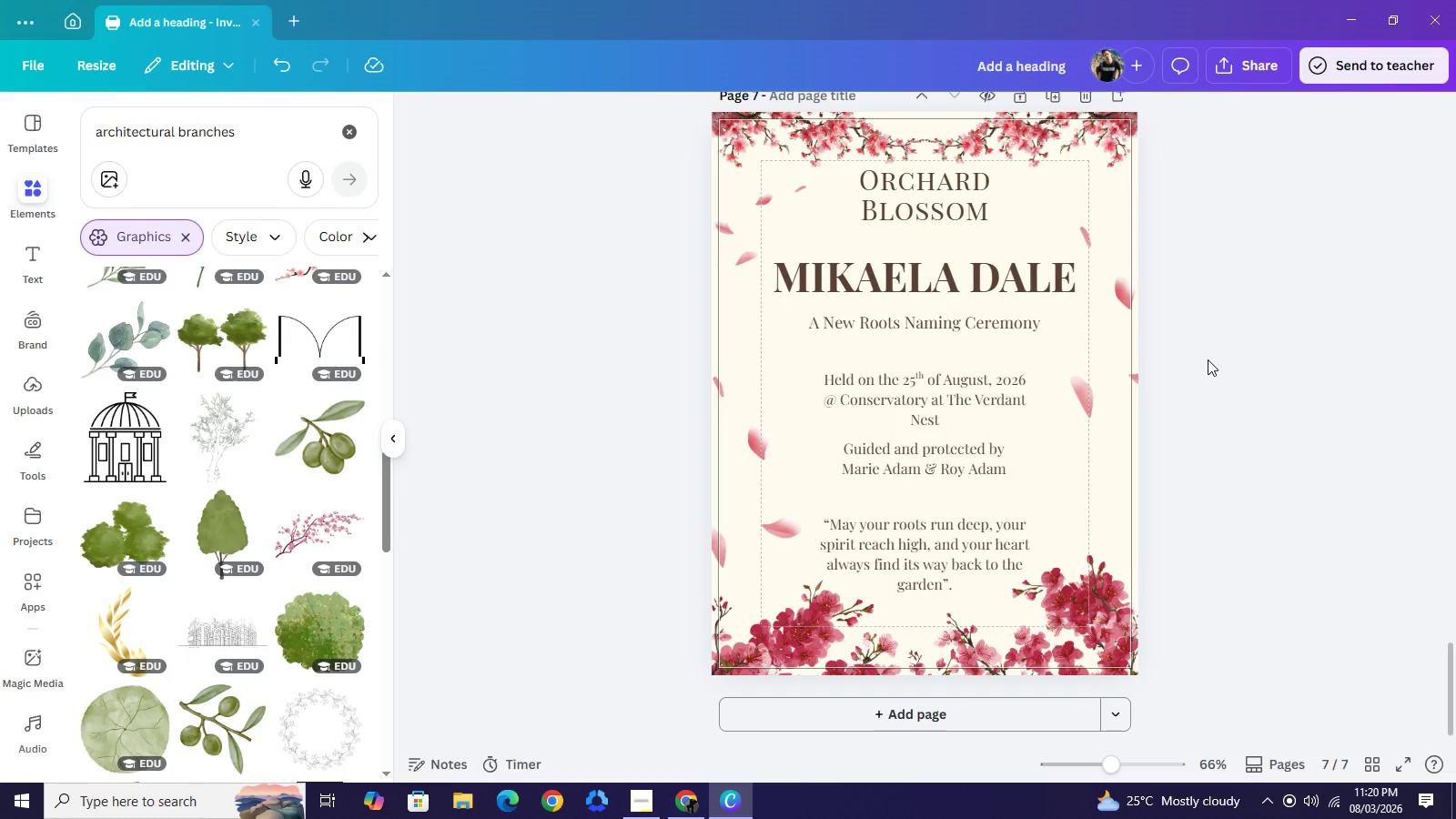 
wait(16.28)
 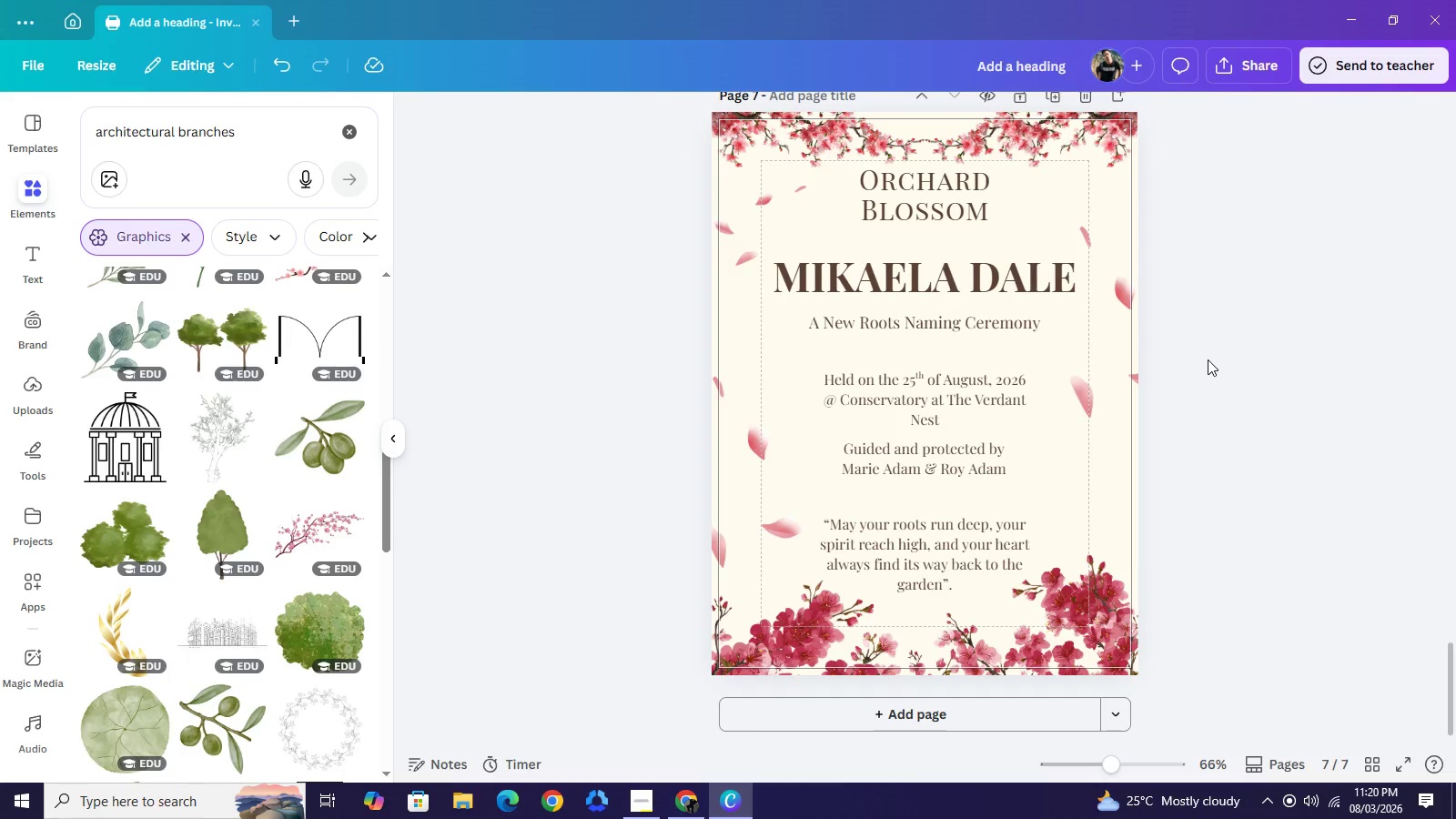 
left_click_drag(start_coordinate=[249, 132], to_coordinate=[79, 153])
 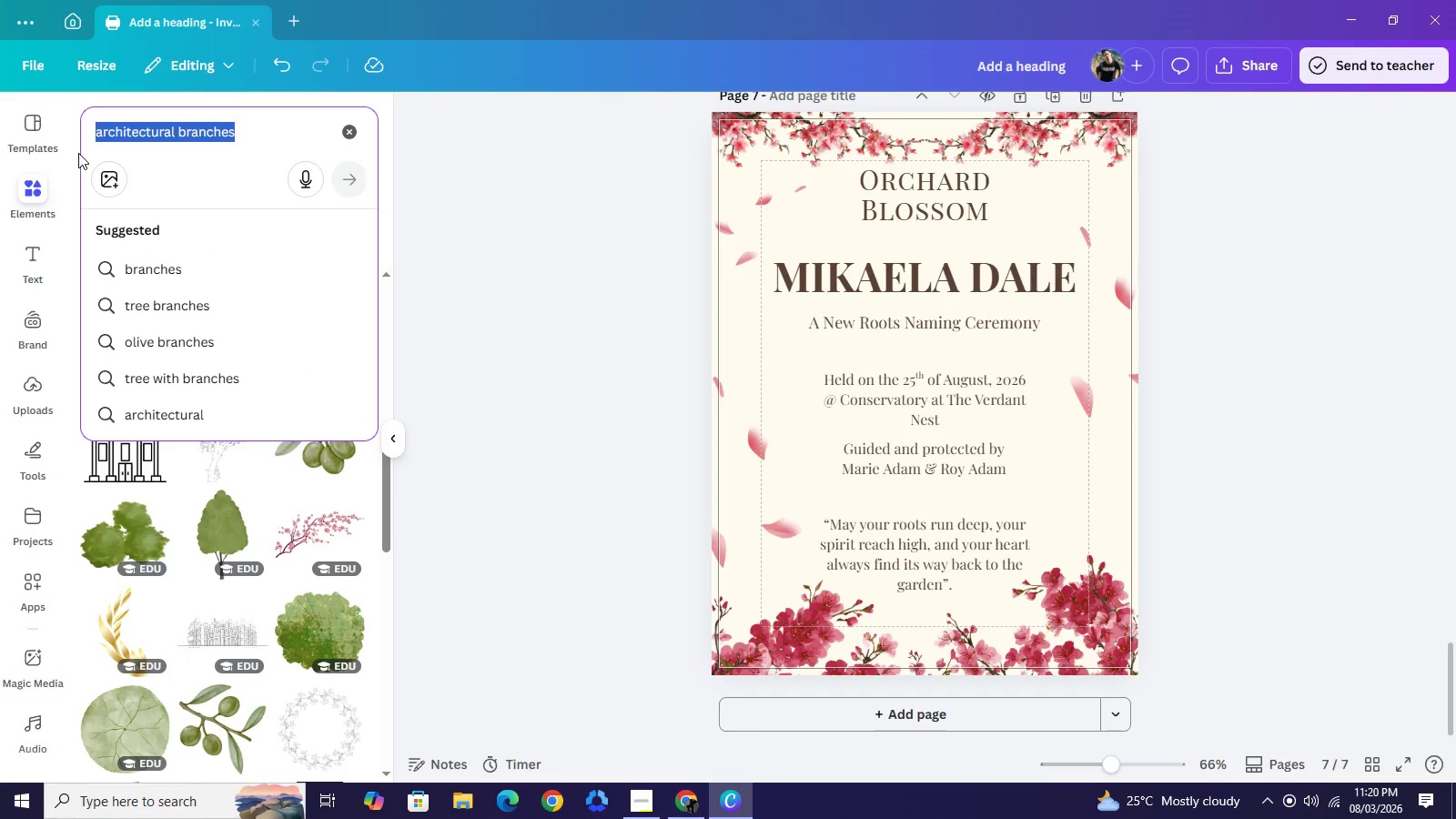 
type(orchard)
key(NumpadEnter)
 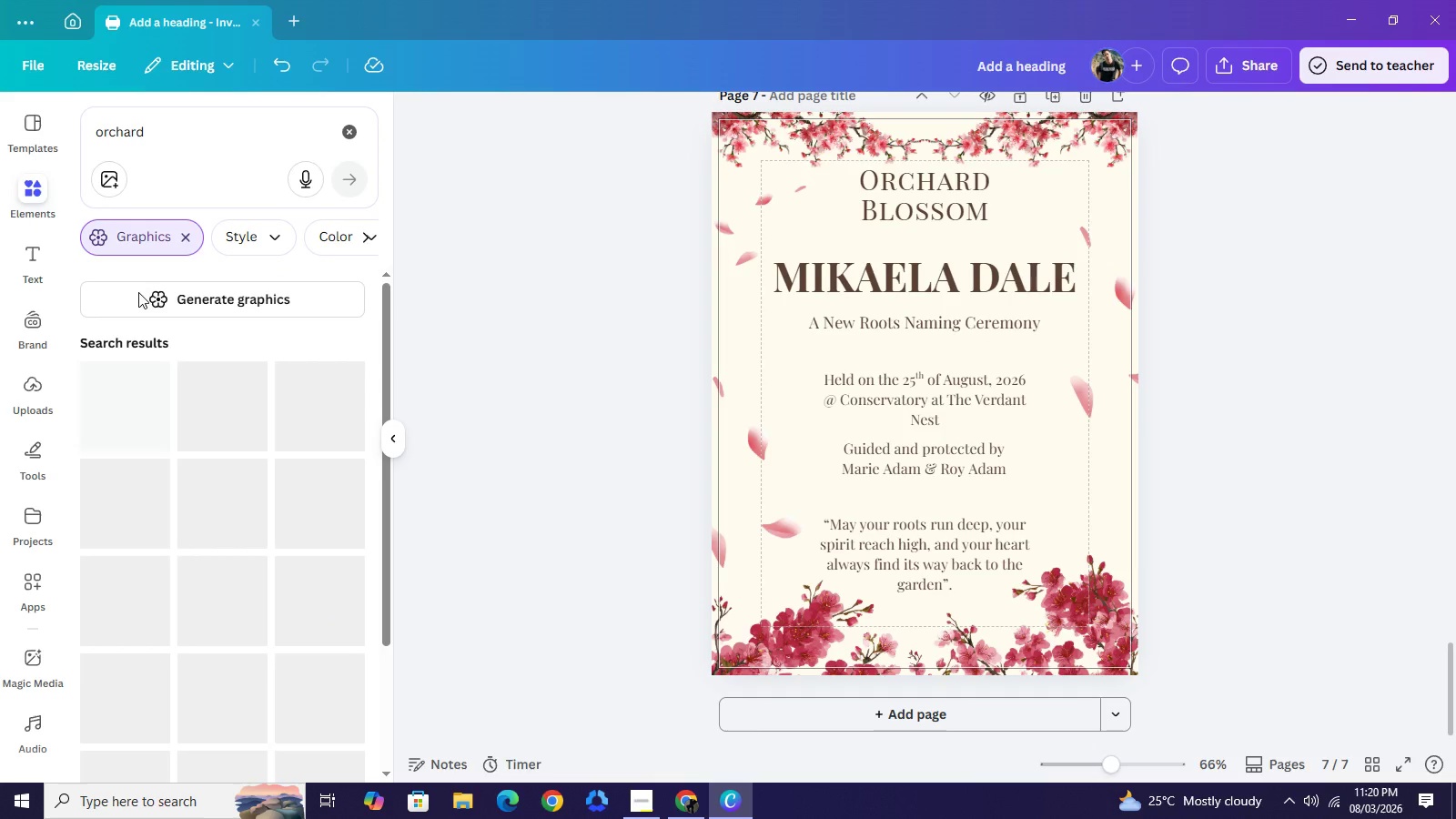 
mouse_move([144, 298])
 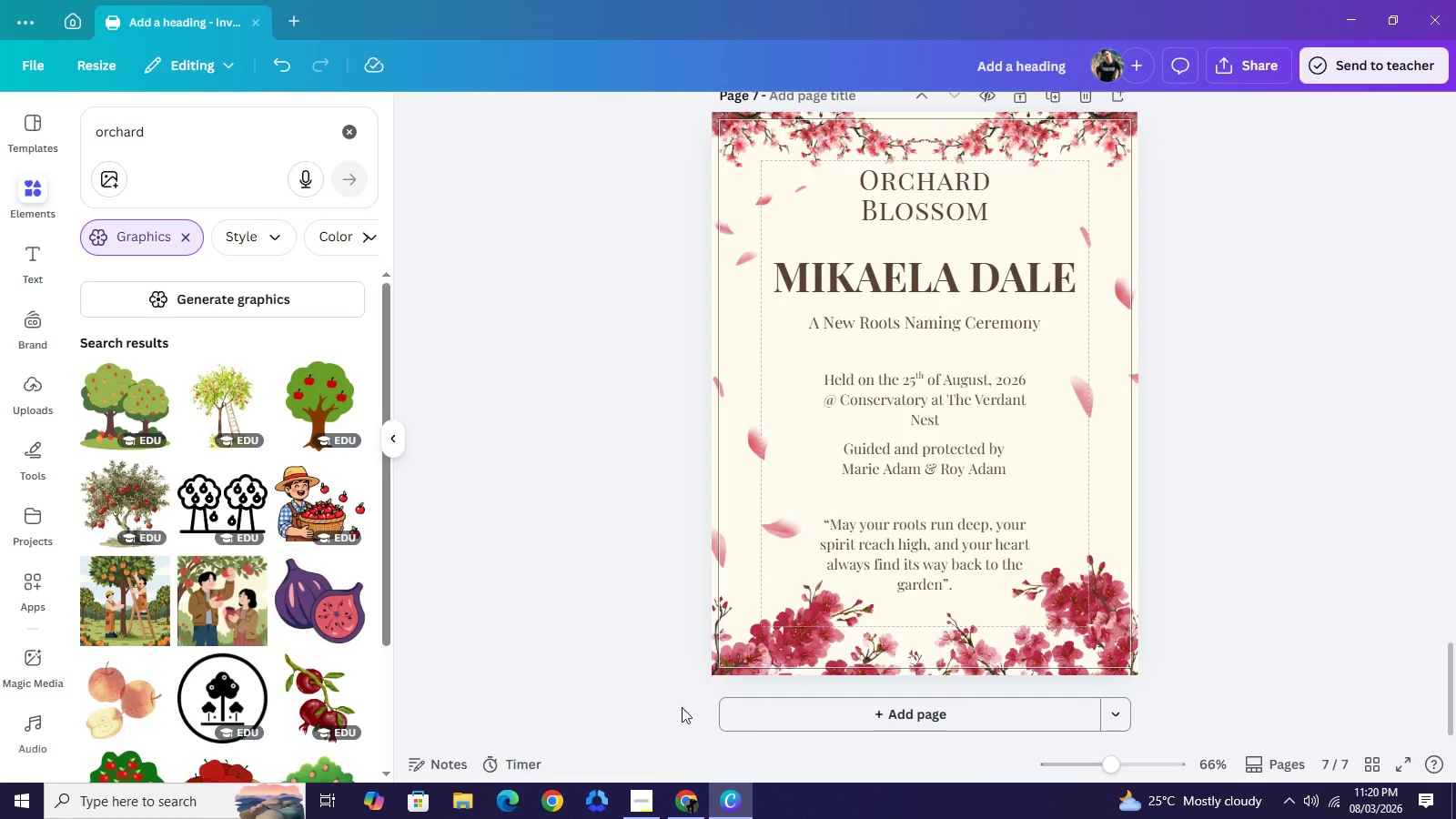 
left_click([693, 815])
 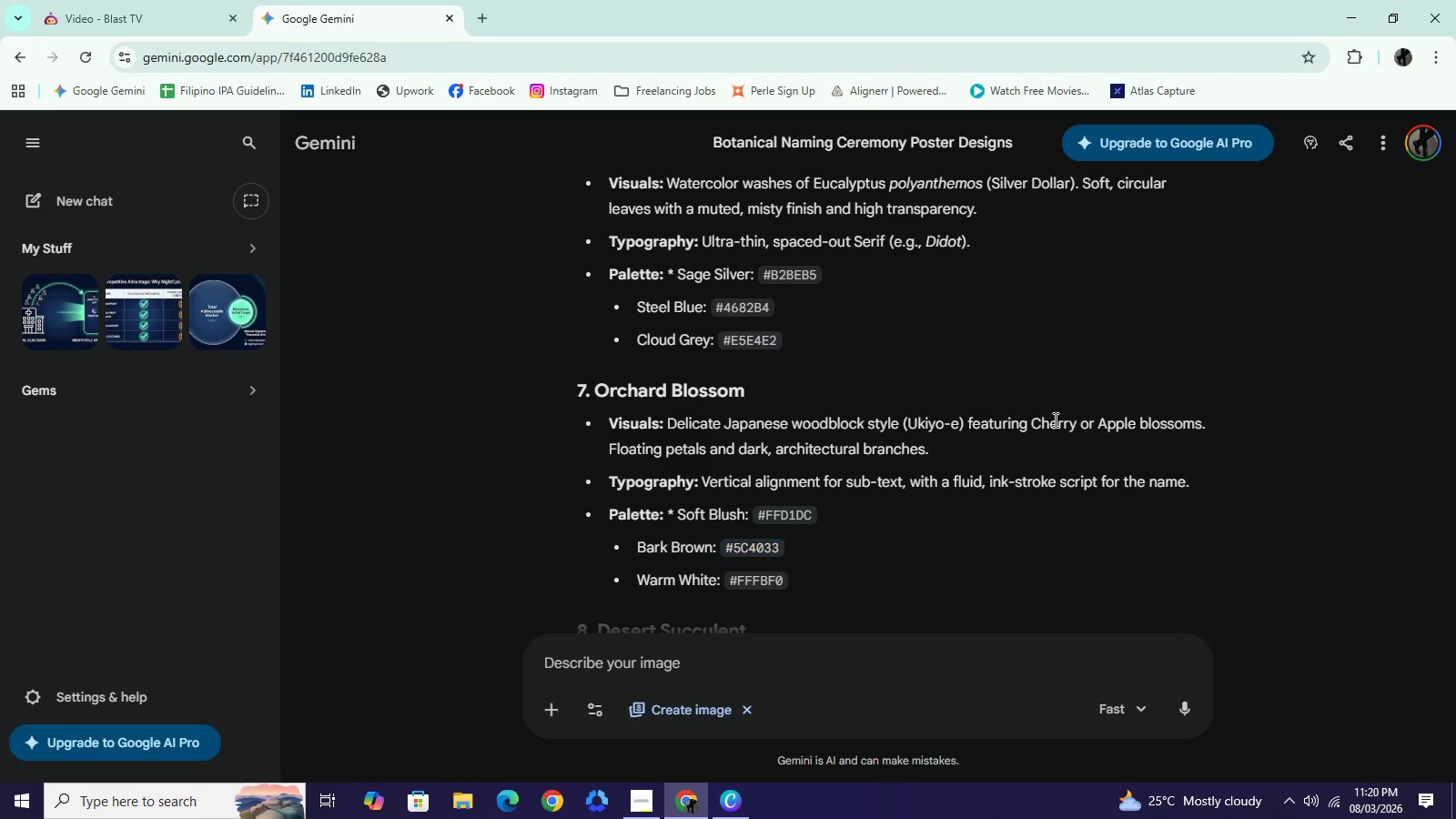 
wait(5.86)
 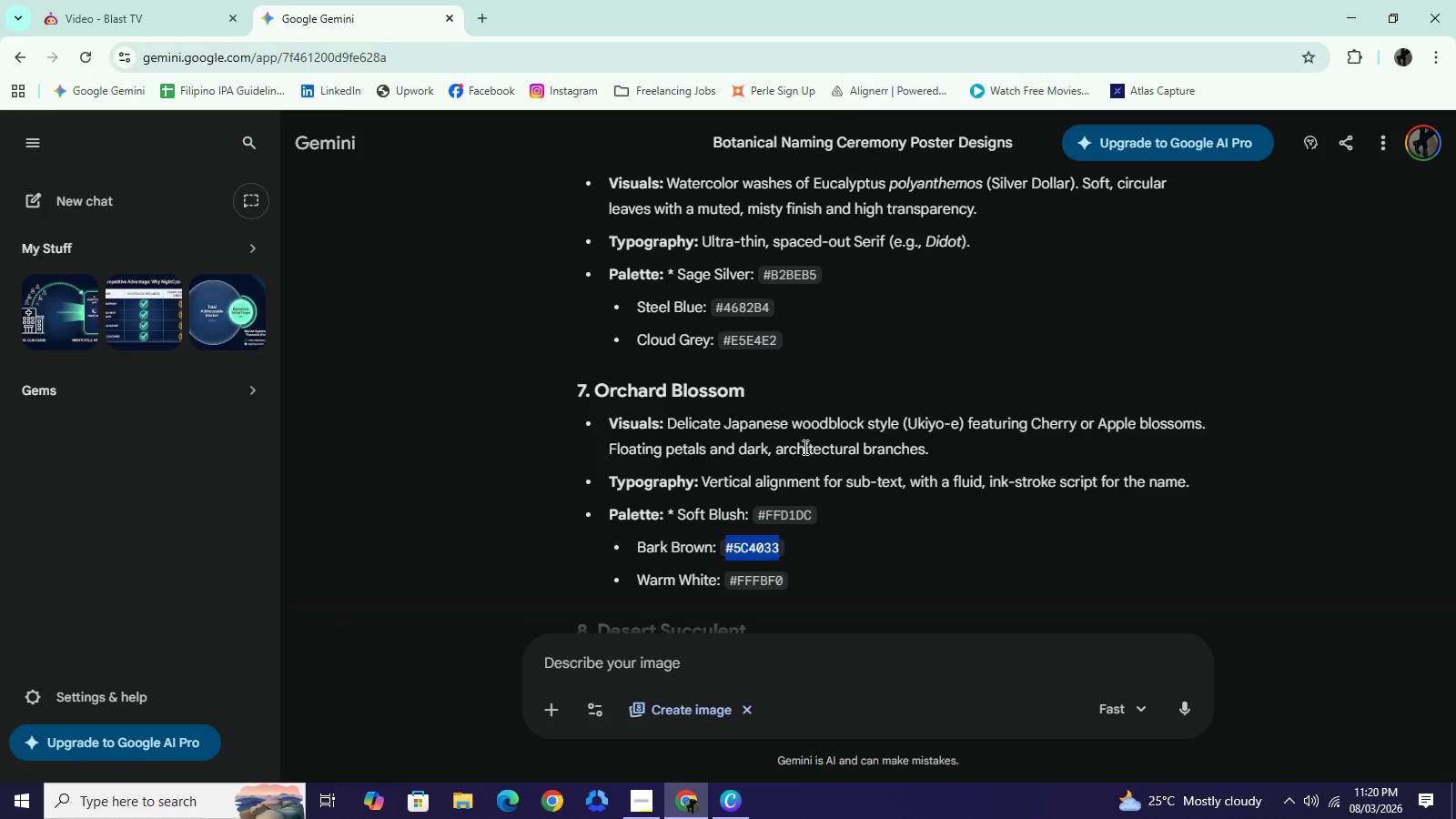 
hold_key(key=ControlLeft, duration=0.31)
 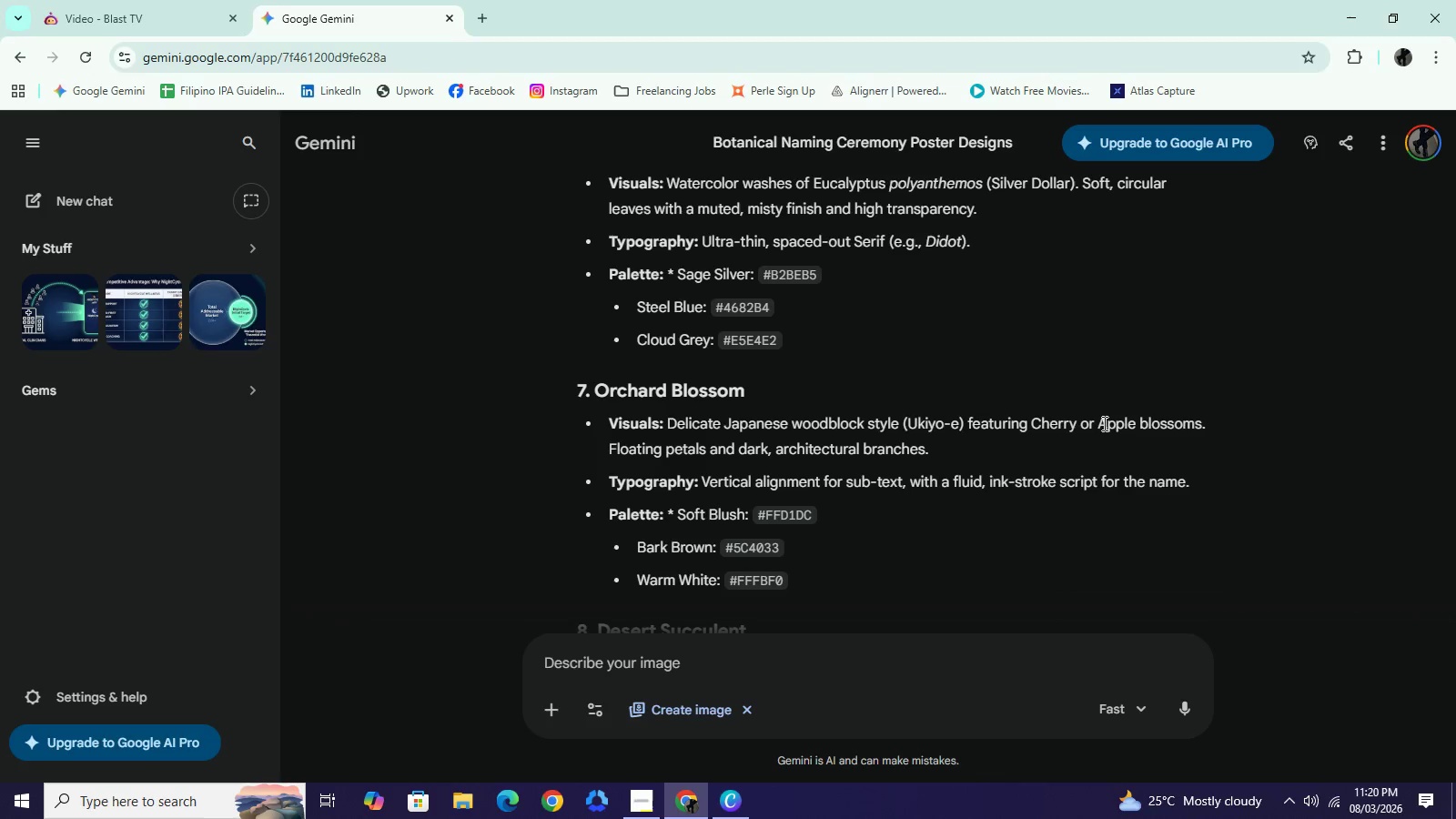 
left_click_drag(start_coordinate=[1100, 424], to_coordinate=[1198, 429])
 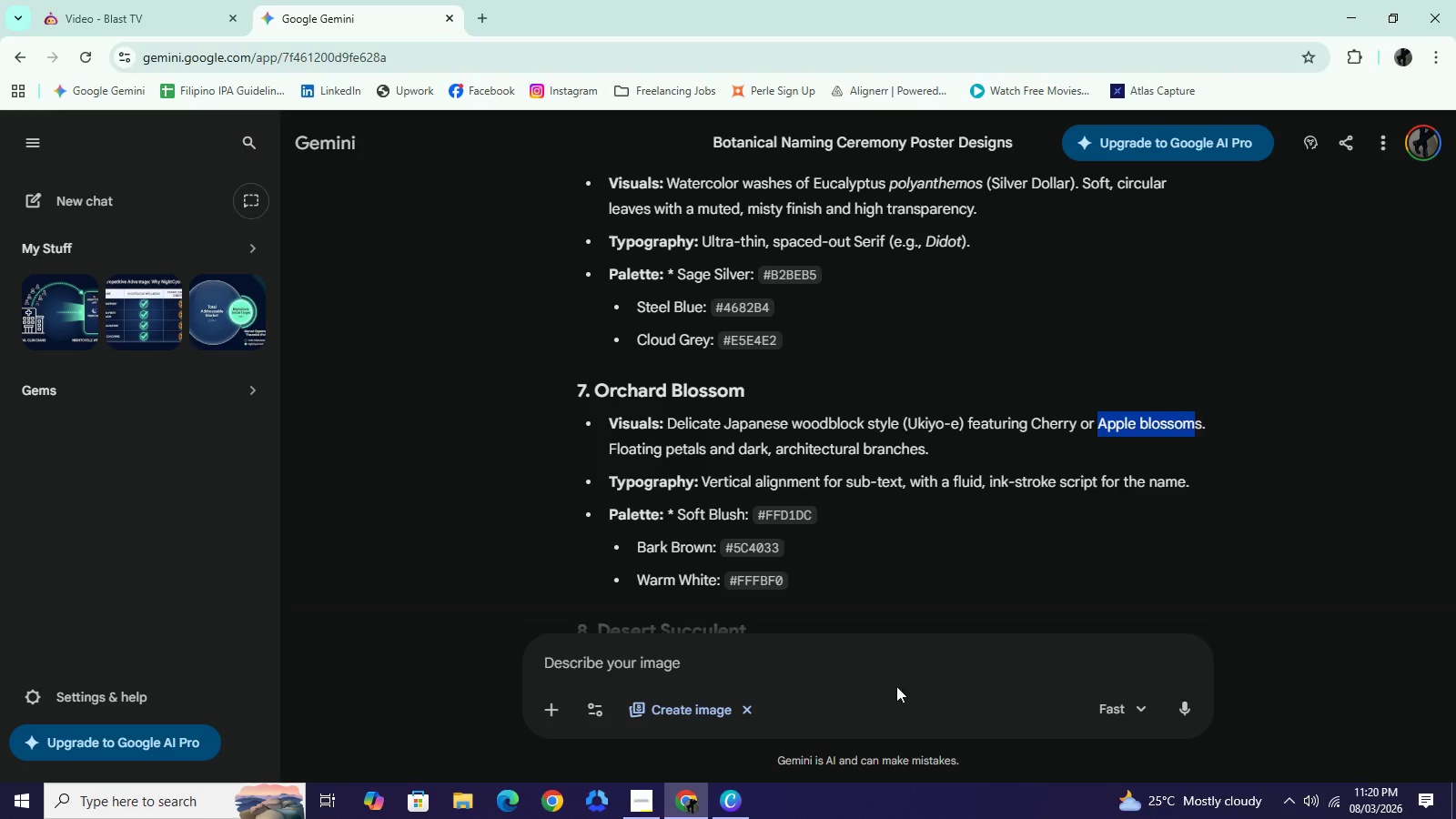 
key(Control+C)
 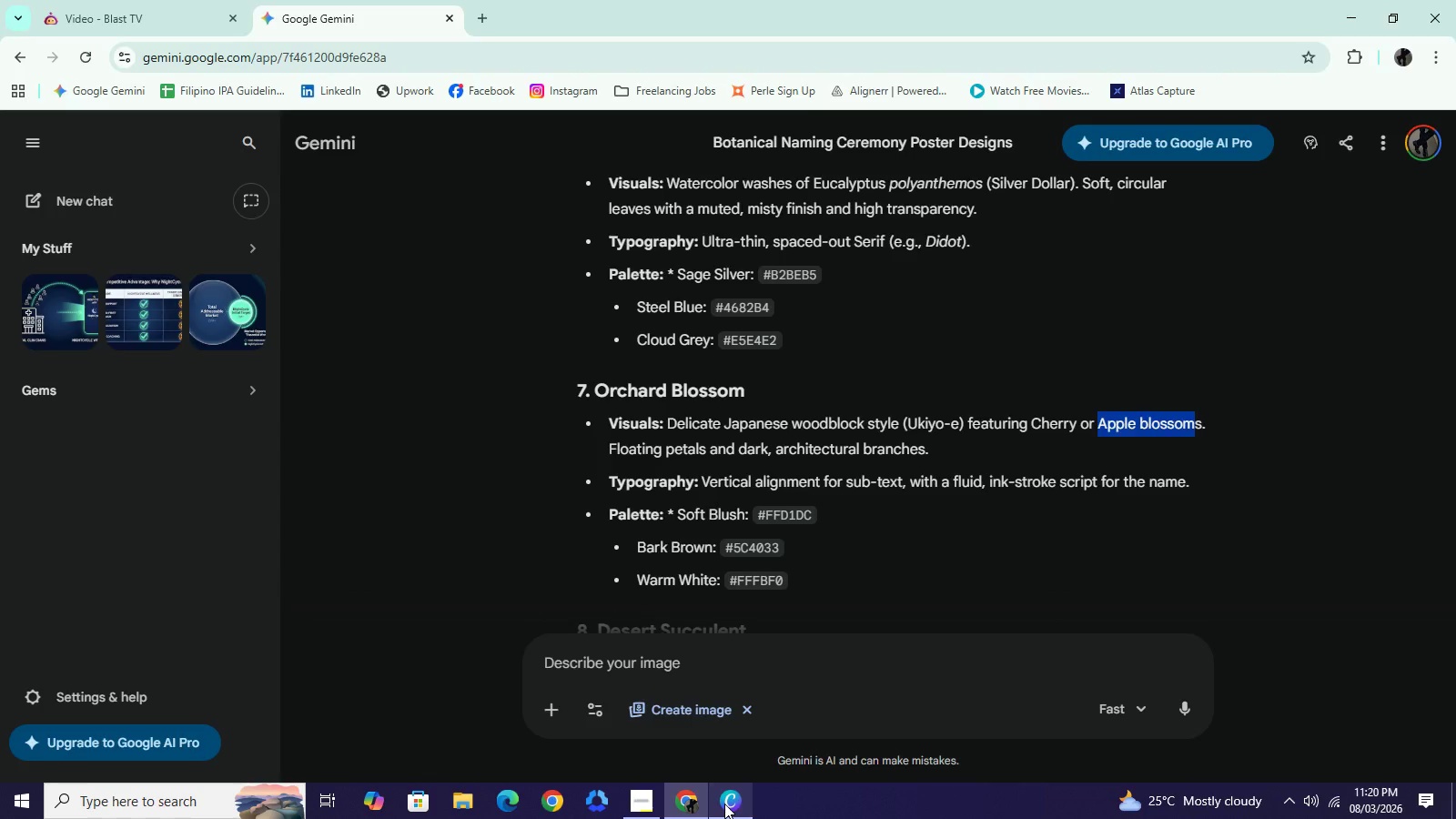 
left_click([724, 804])
 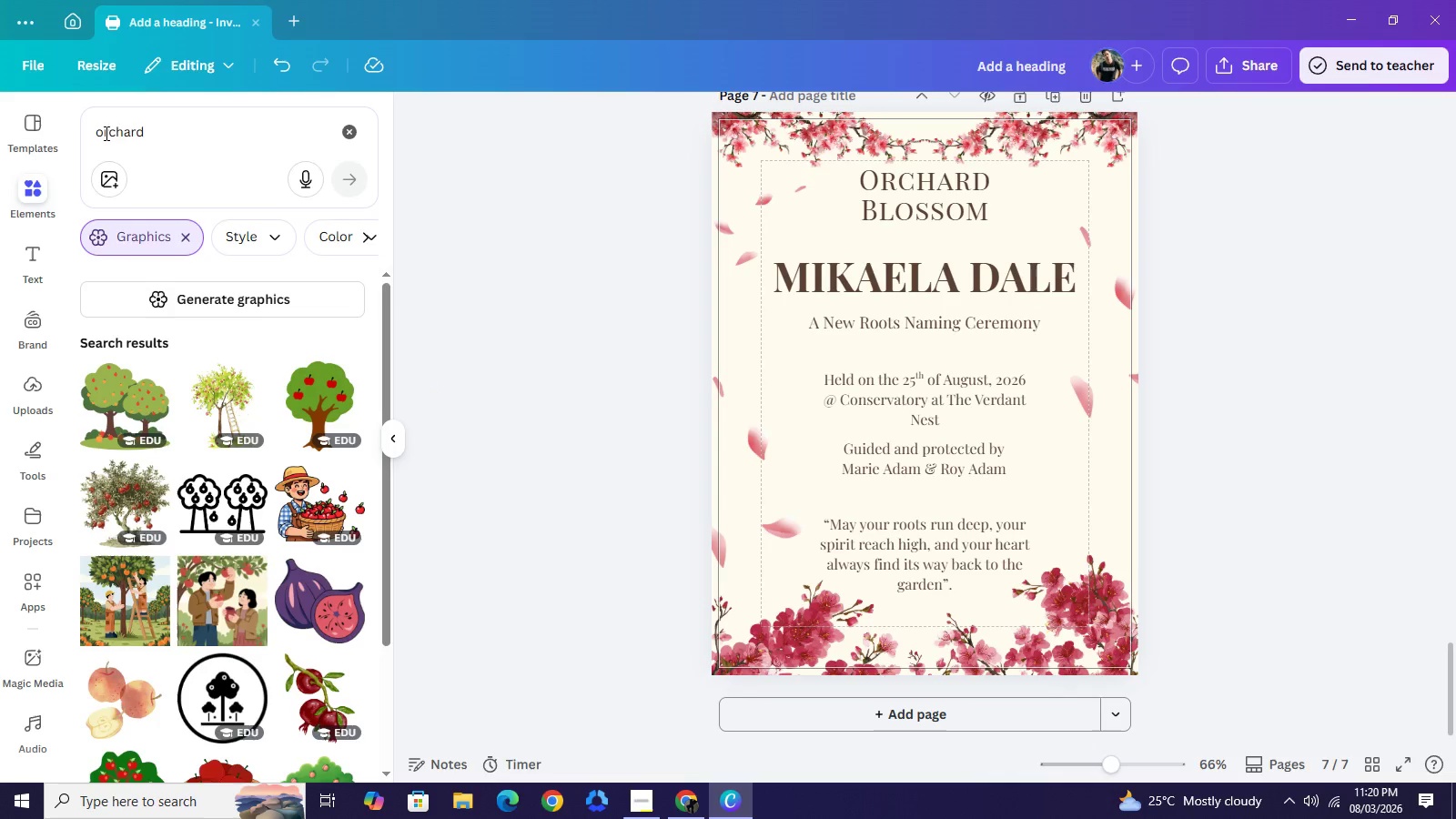 
double_click([105, 133])
 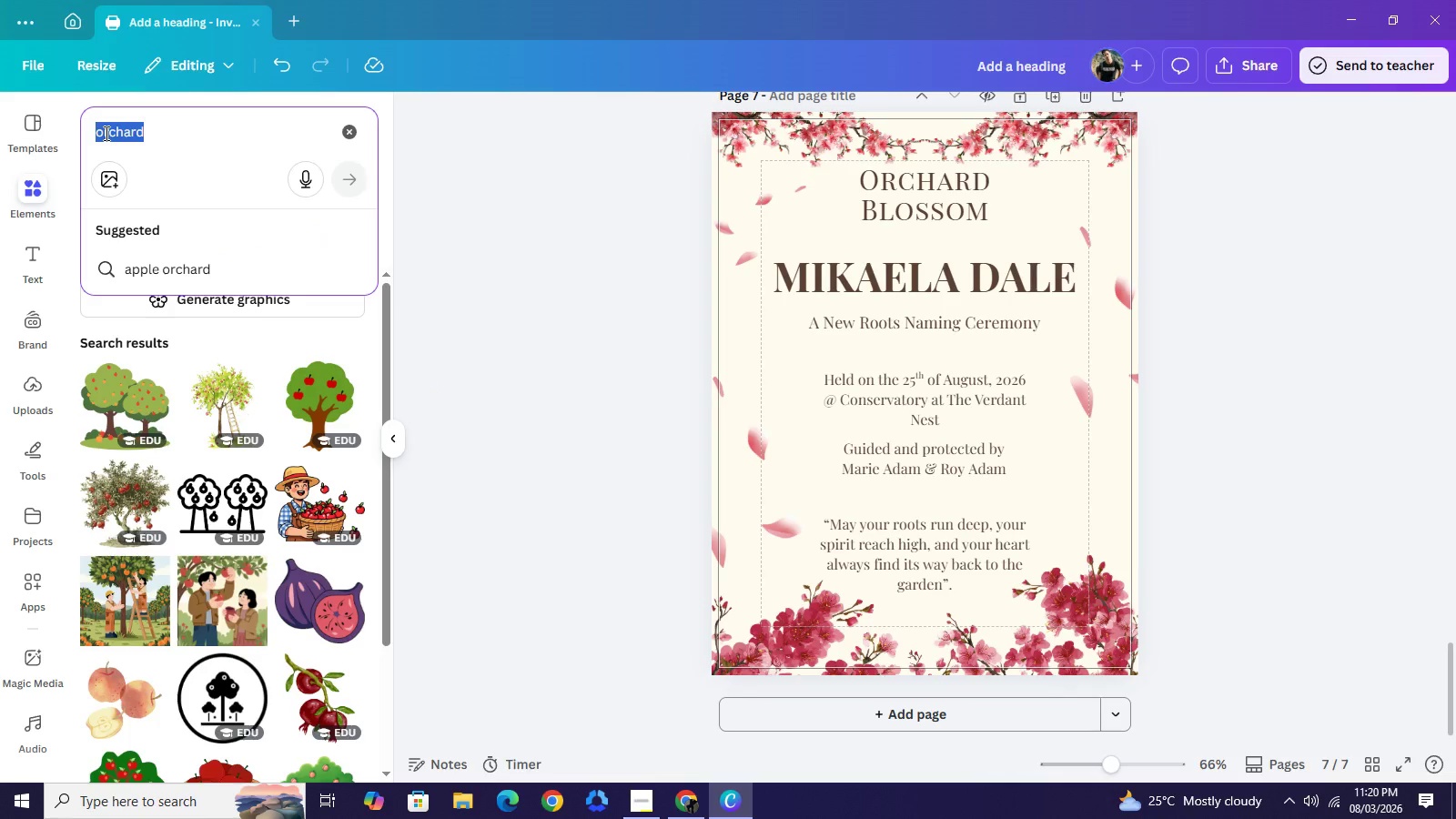 
key(Control+V)
 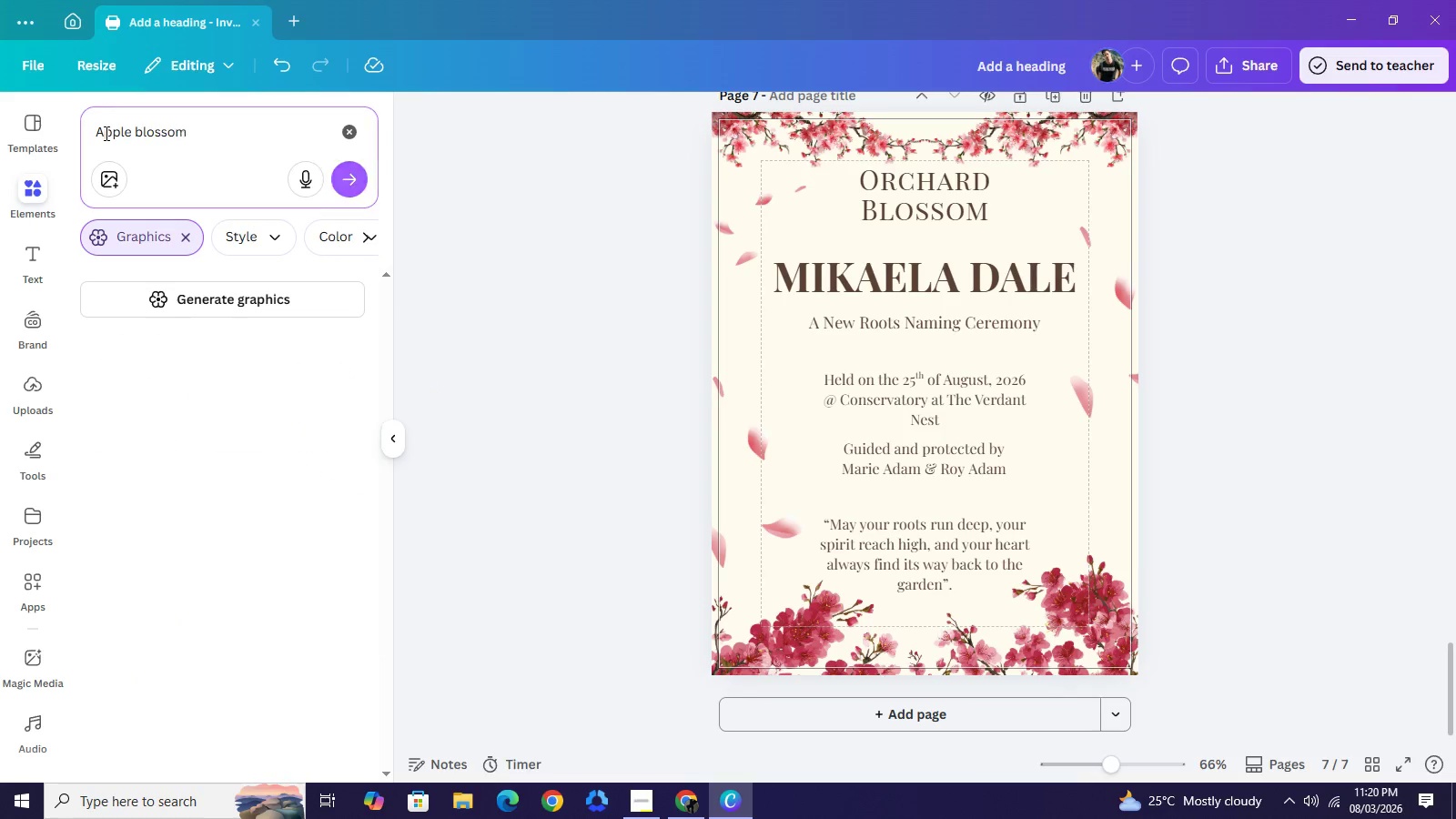 
key(NumpadEnter)
 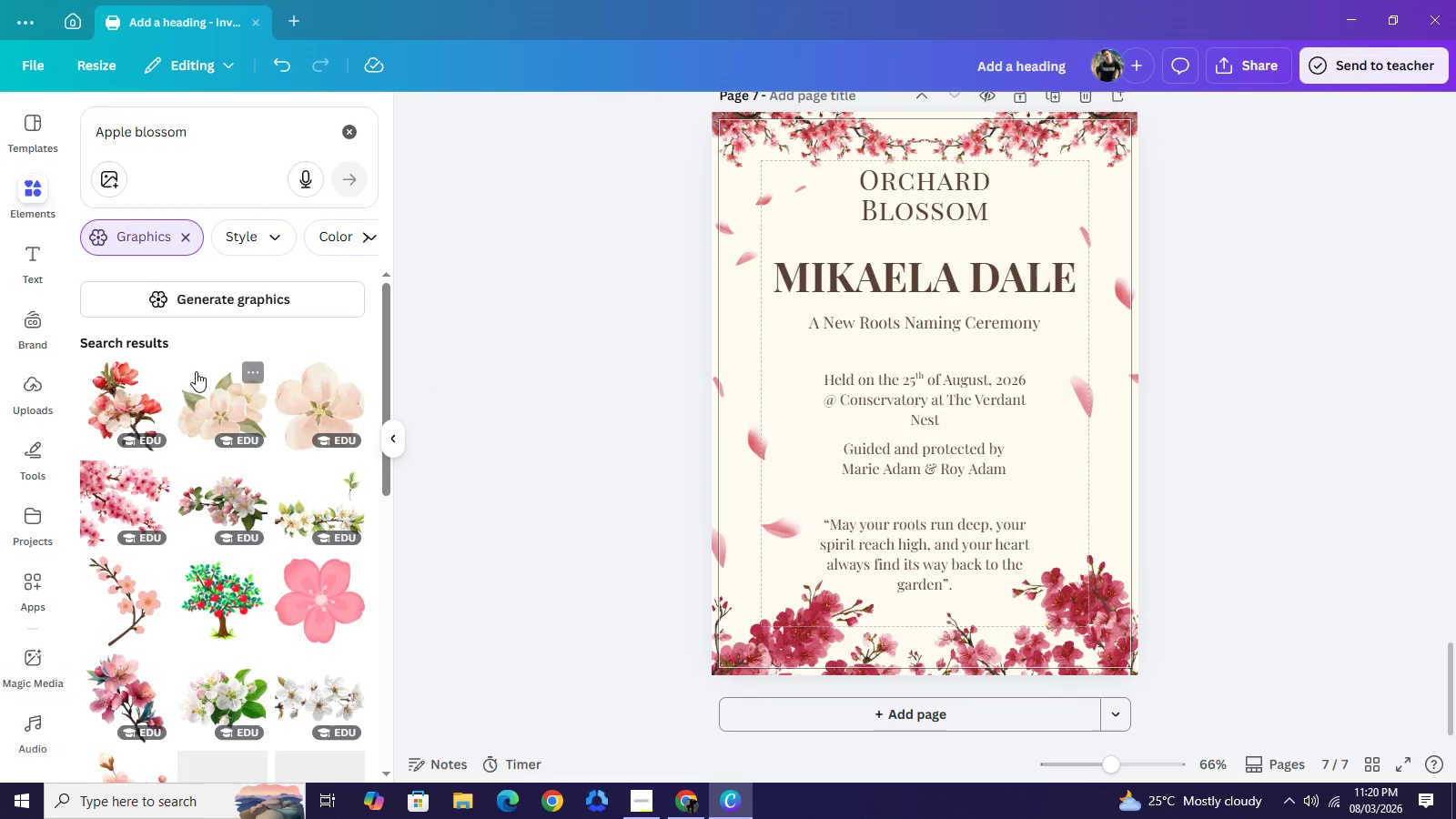 
wait(5.58)
 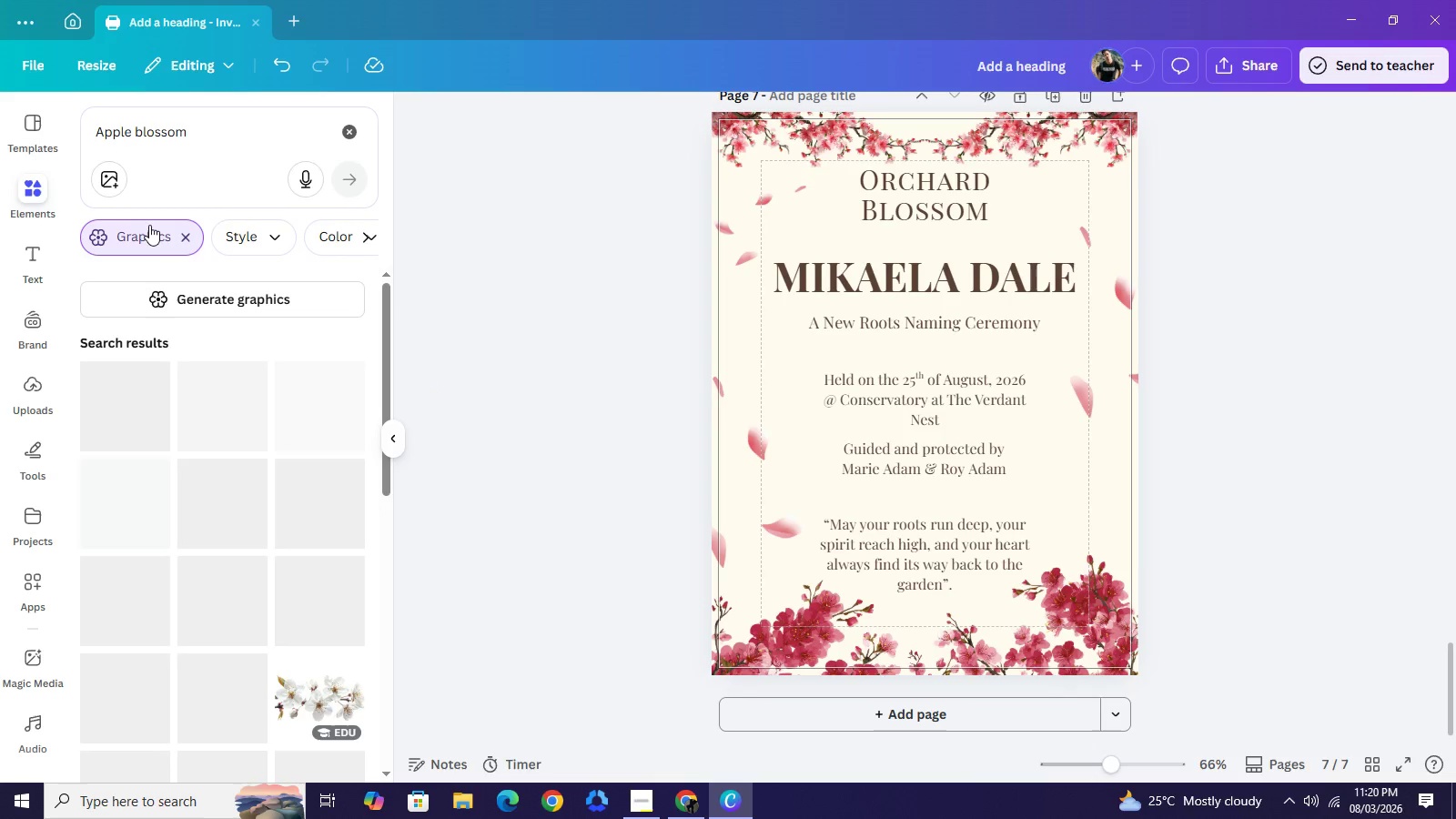 
scroll: coordinate [255, 536], scroll_direction: down, amount: 3.0
 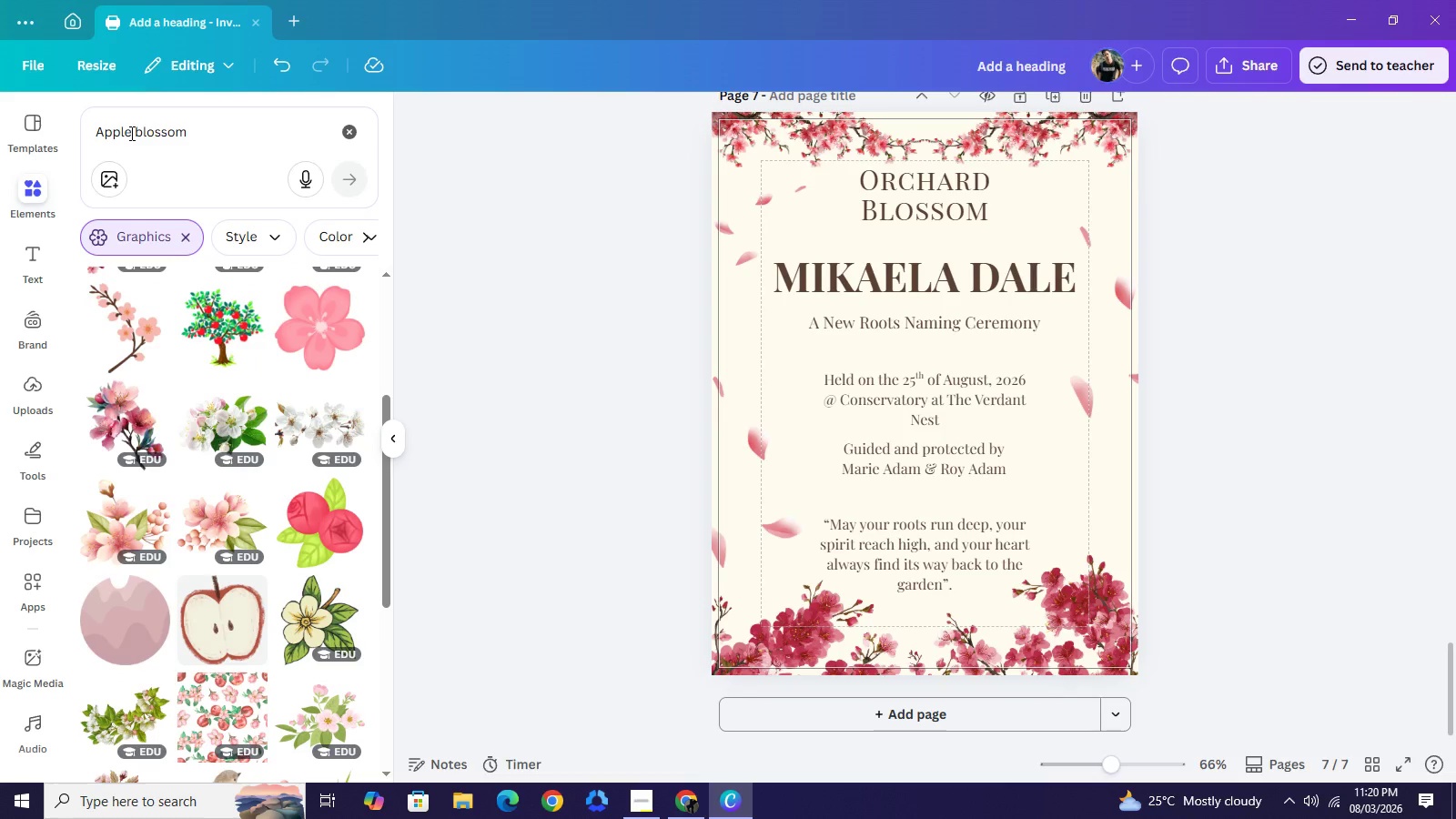 
double_click([130, 133])
 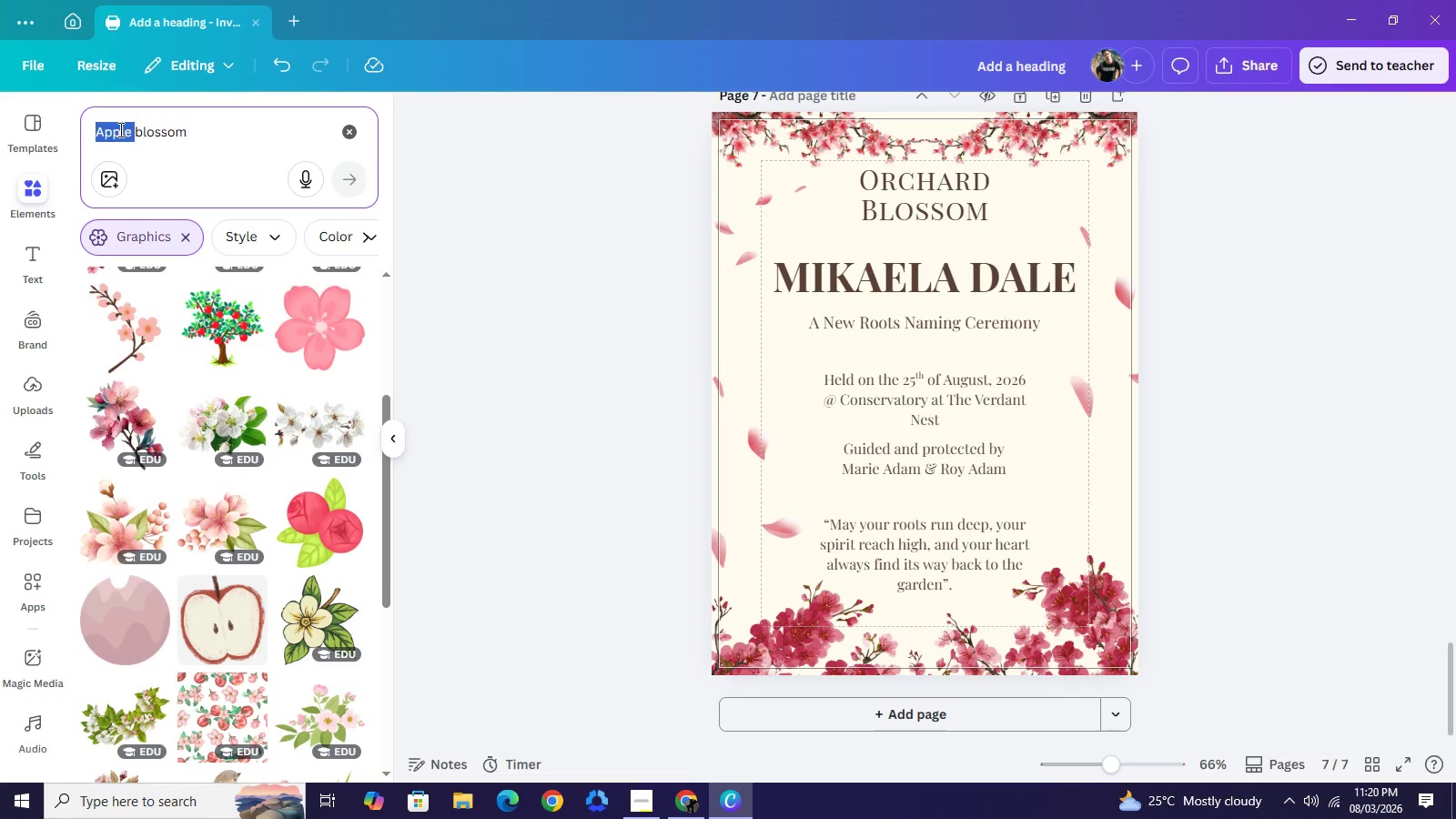 
double_click([119, 129])
 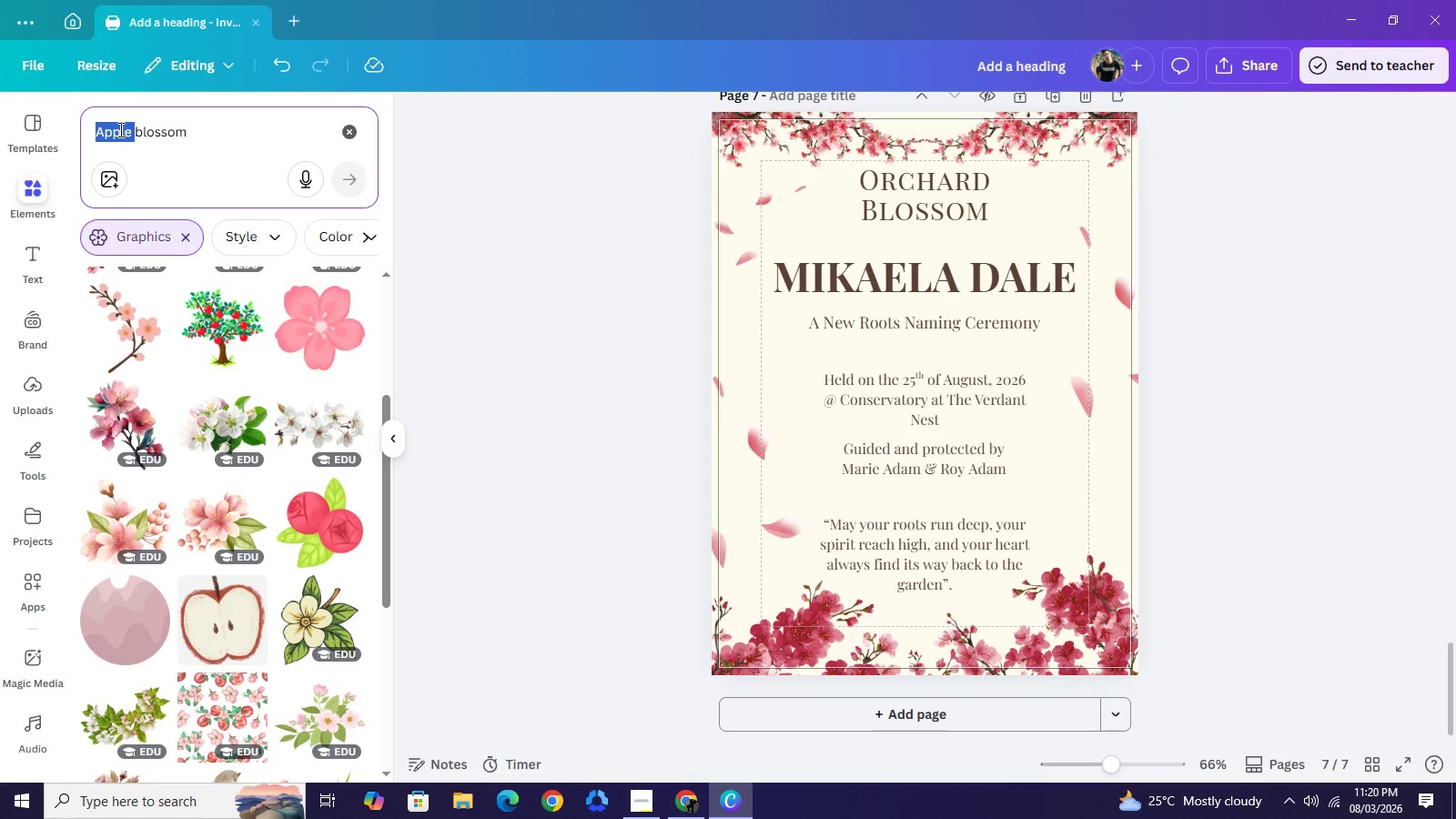 
type(cherry )
 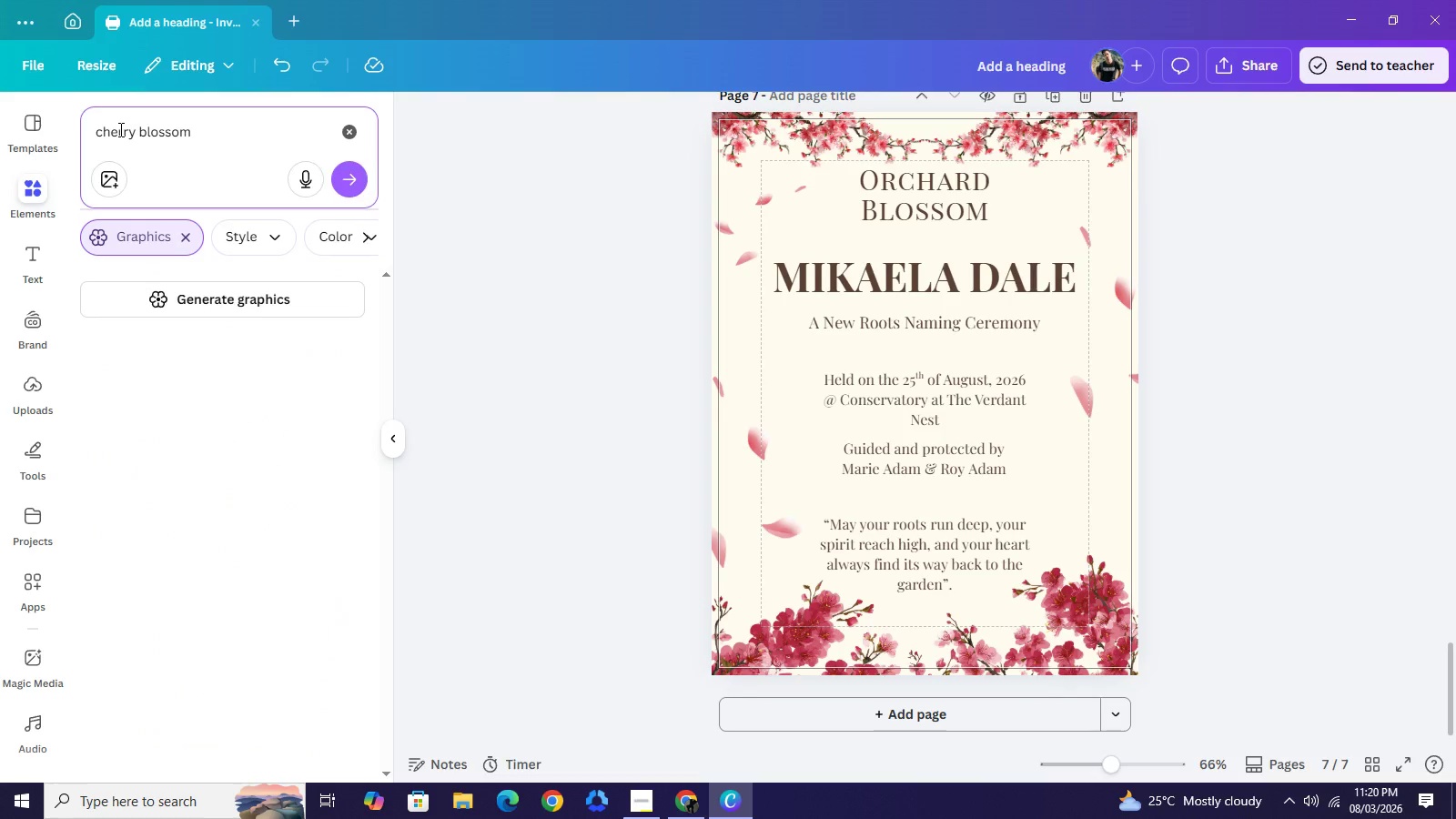 
key(Enter)
 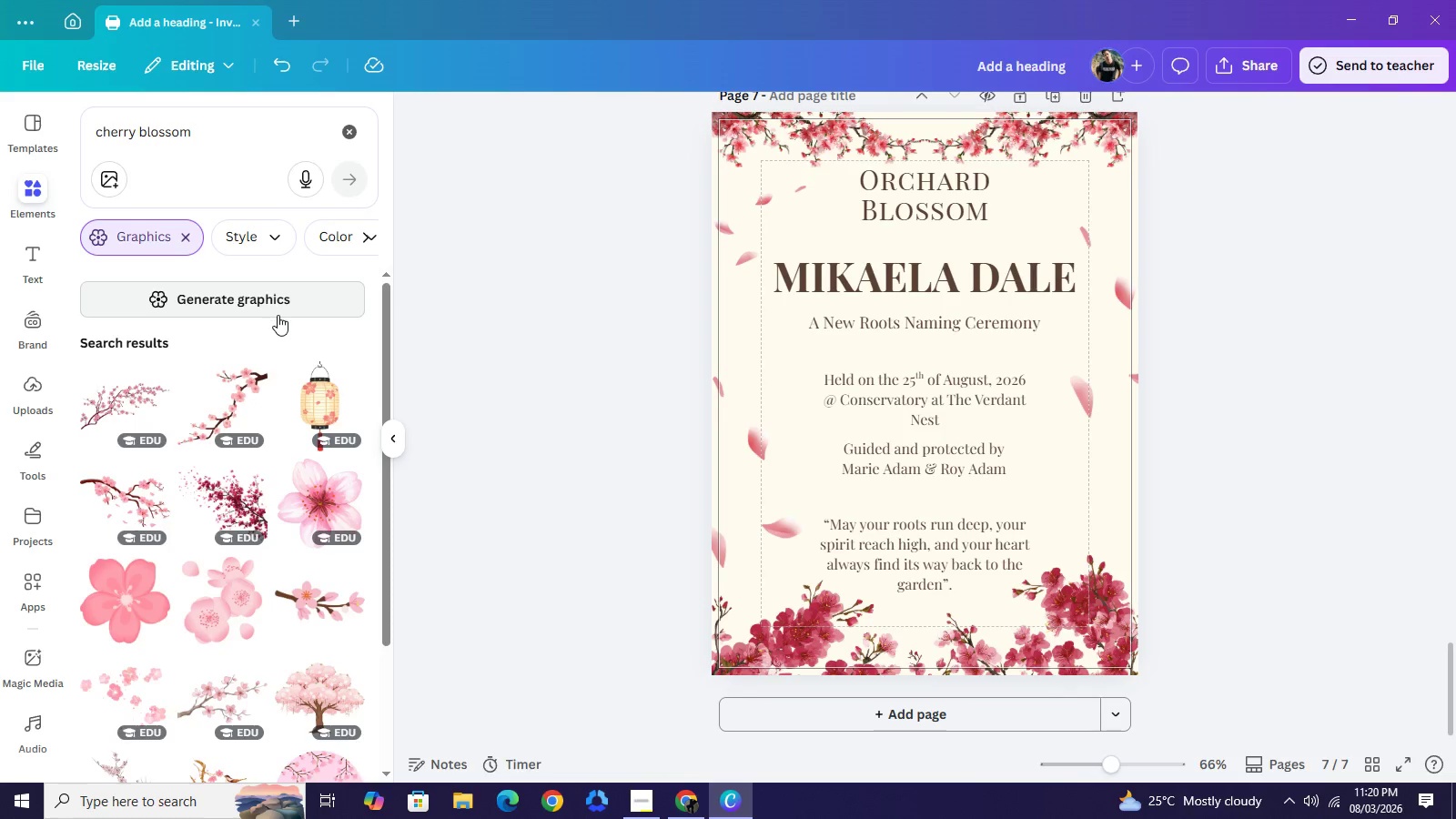 
wait(5.58)
 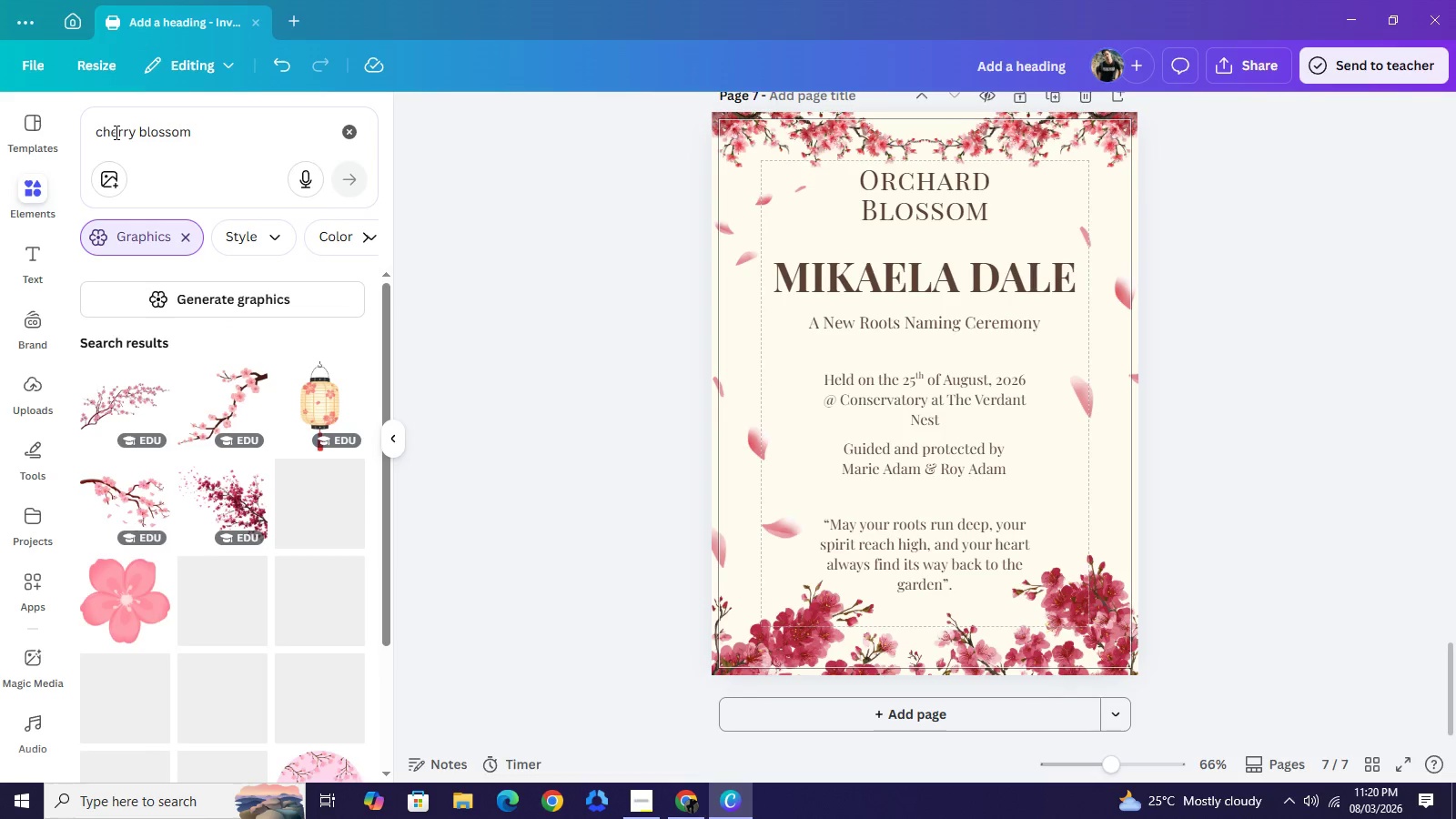 
scroll: coordinate [279, 319], scroll_direction: down, amount: 1.0
 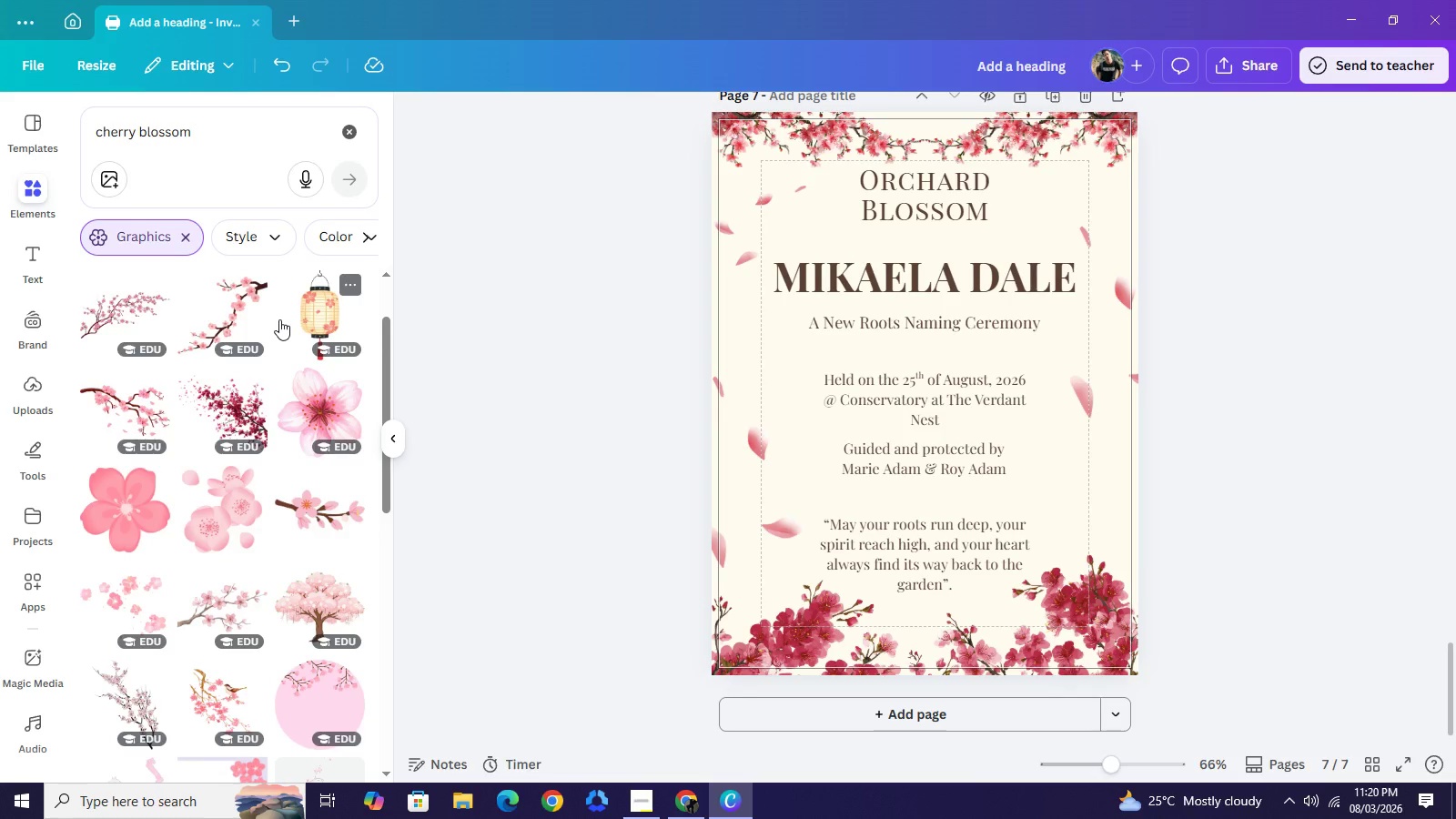 
wait(11.28)
 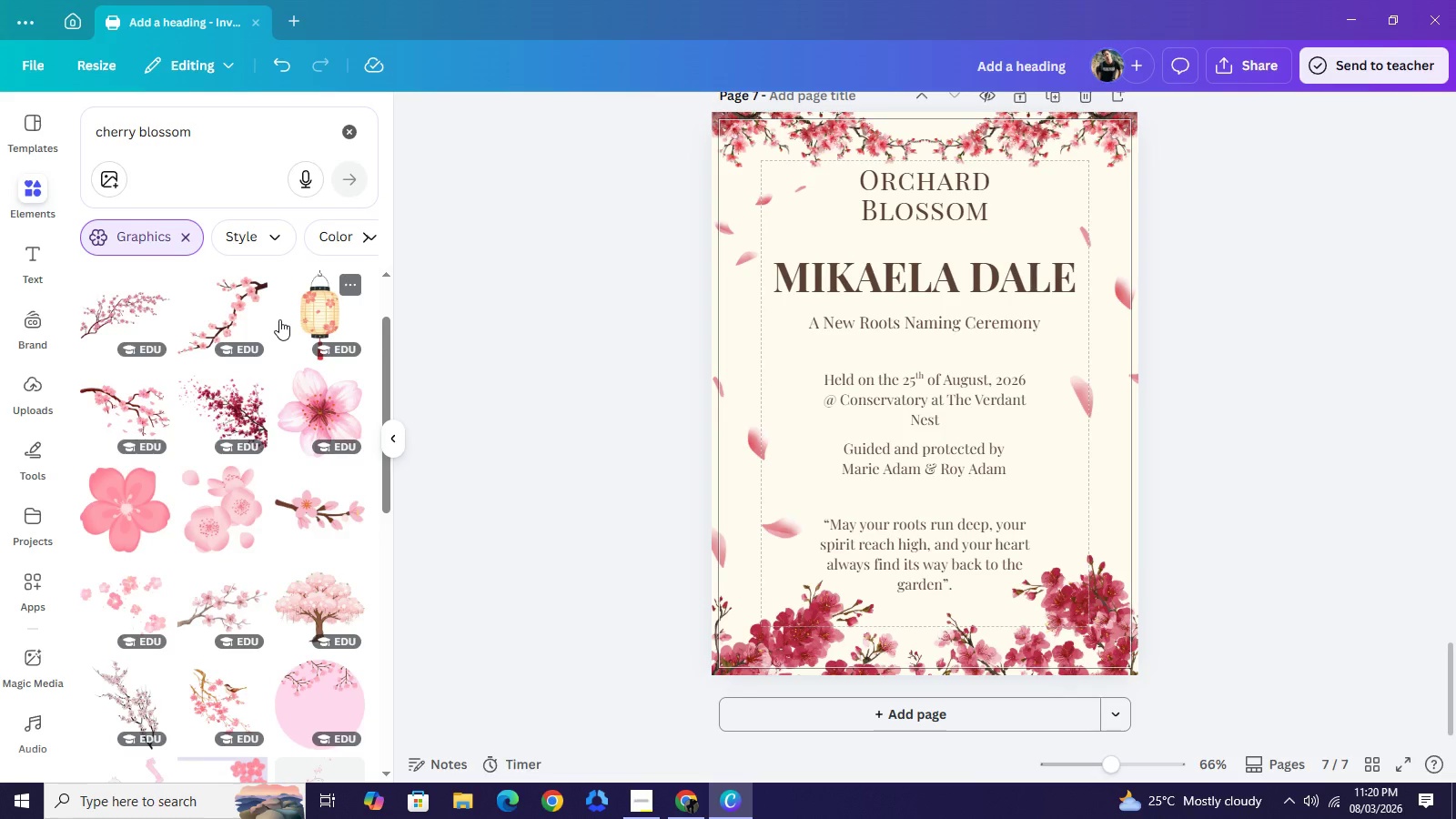 
scroll: coordinate [179, 481], scroll_direction: up, amount: 4.0
 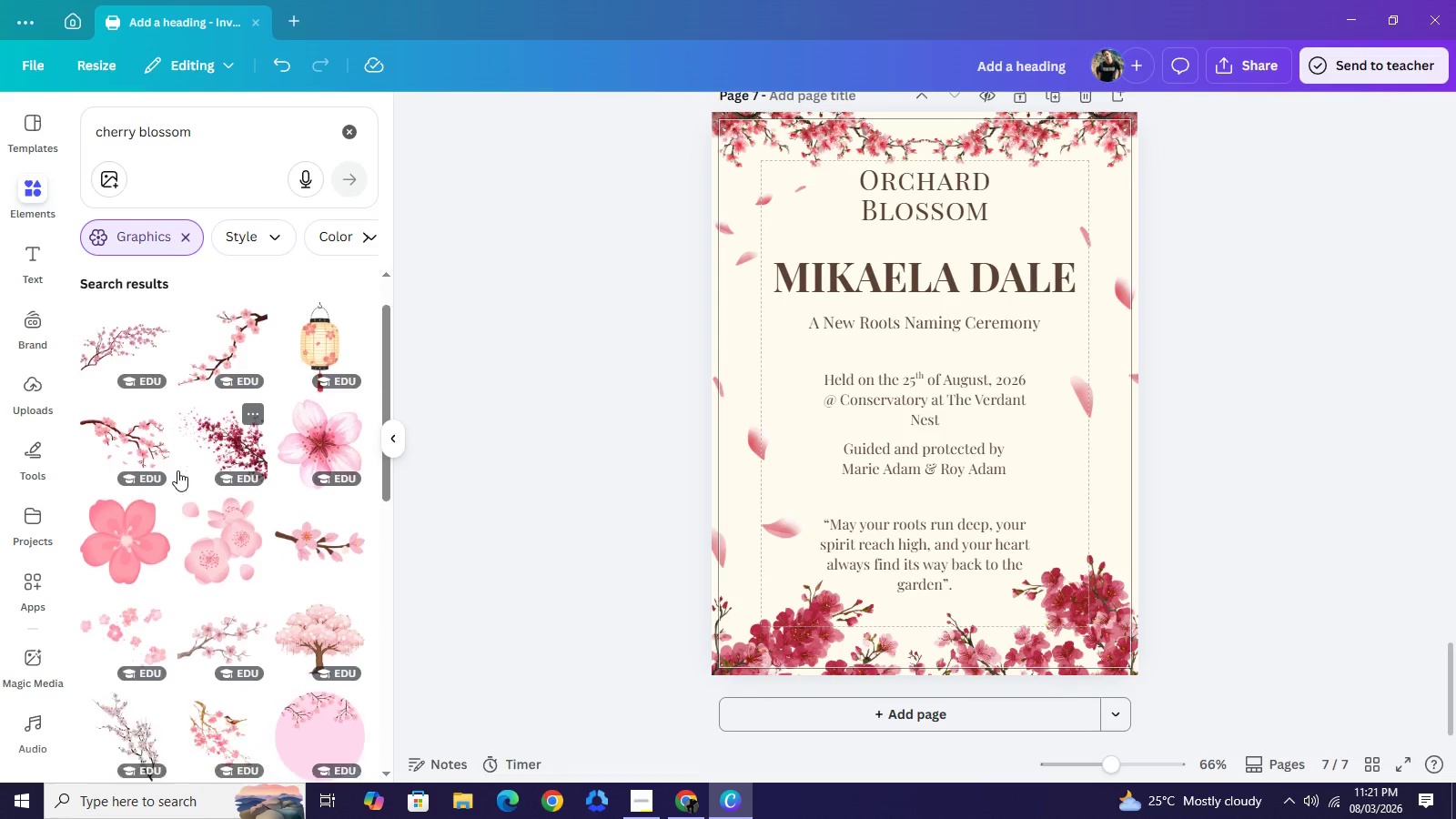 
scroll: coordinate [177, 470], scroll_direction: down, amount: 1.0
 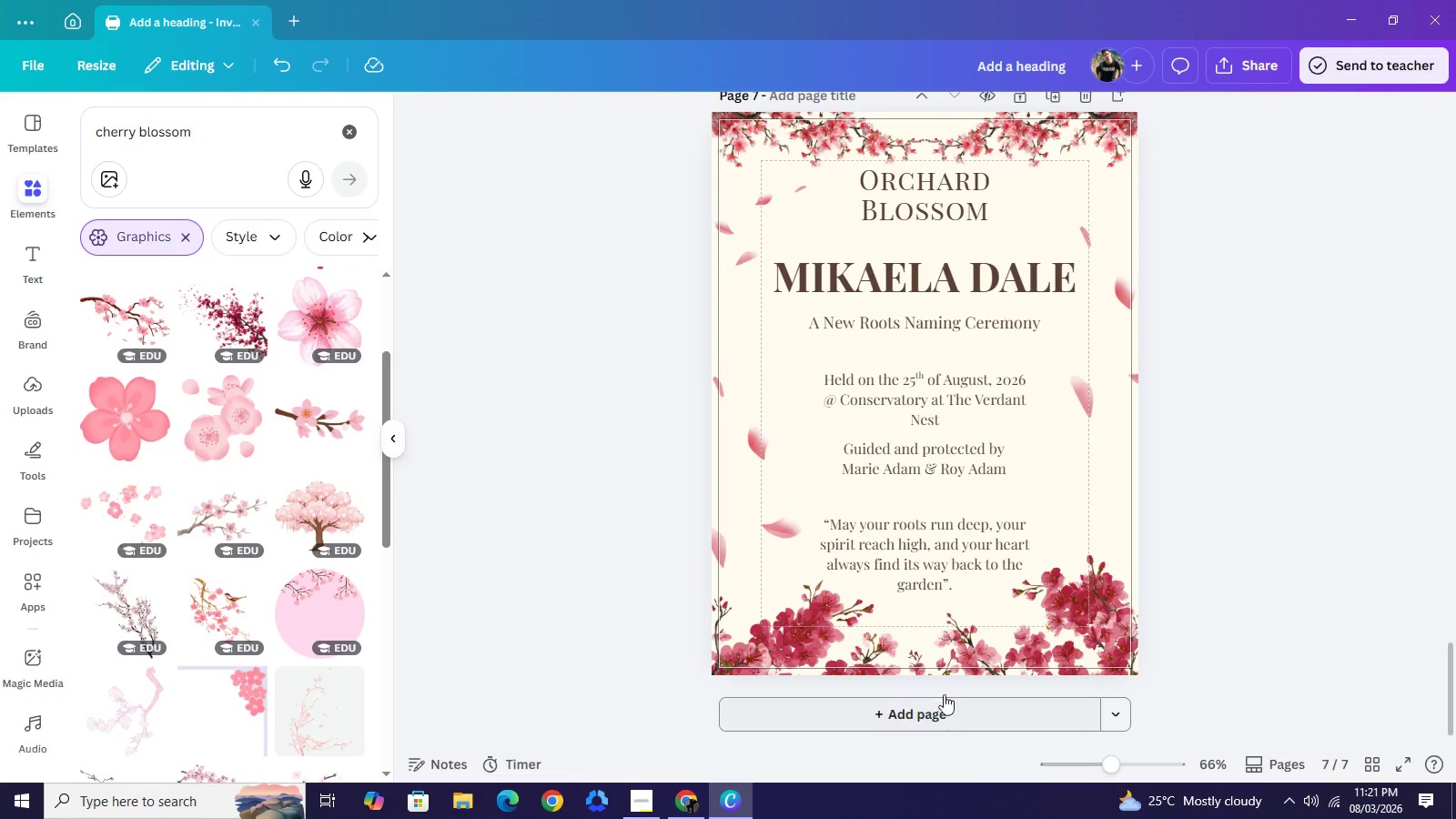 
left_click([1046, 660])
 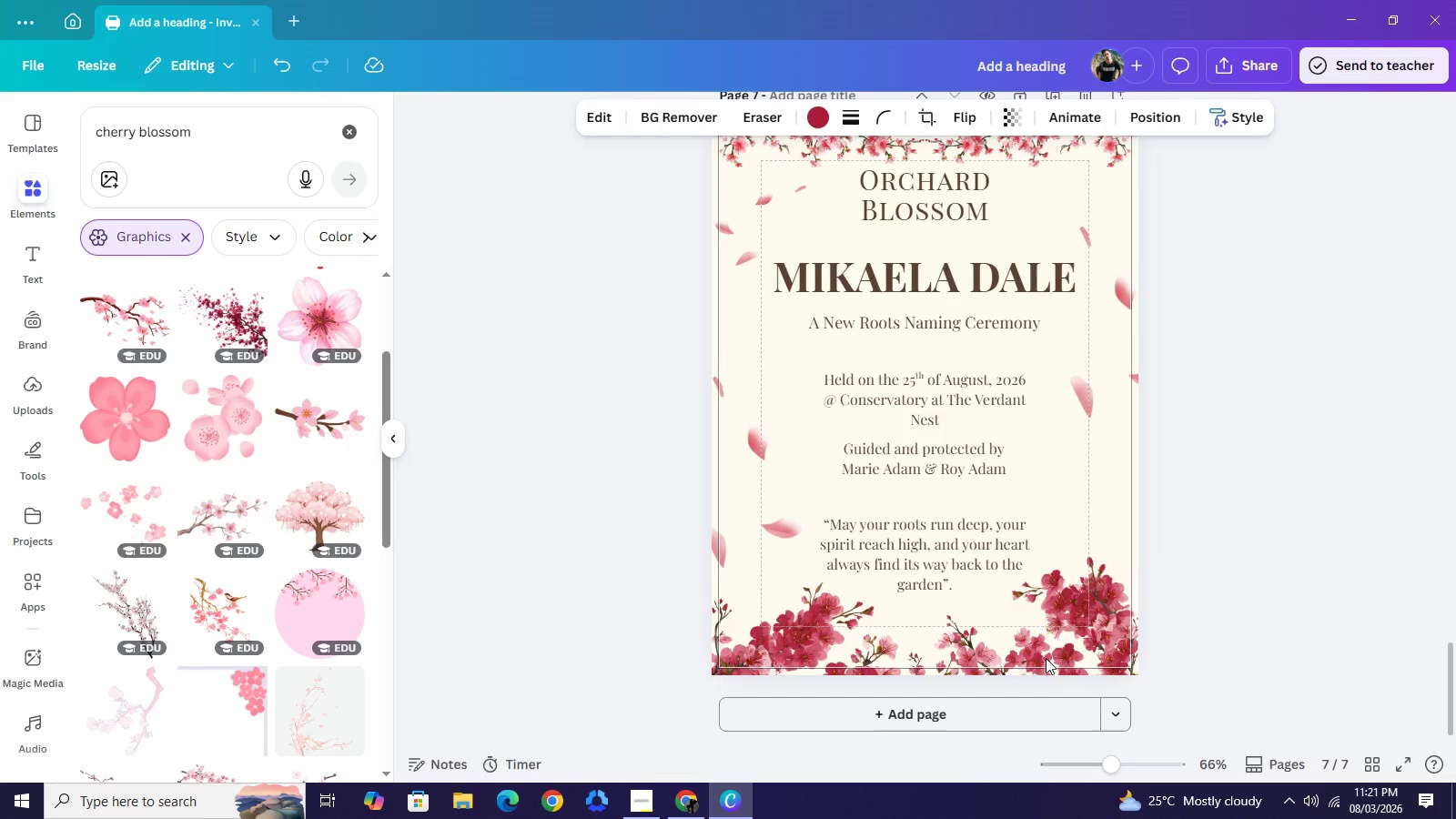 
key(ArrowDown)
 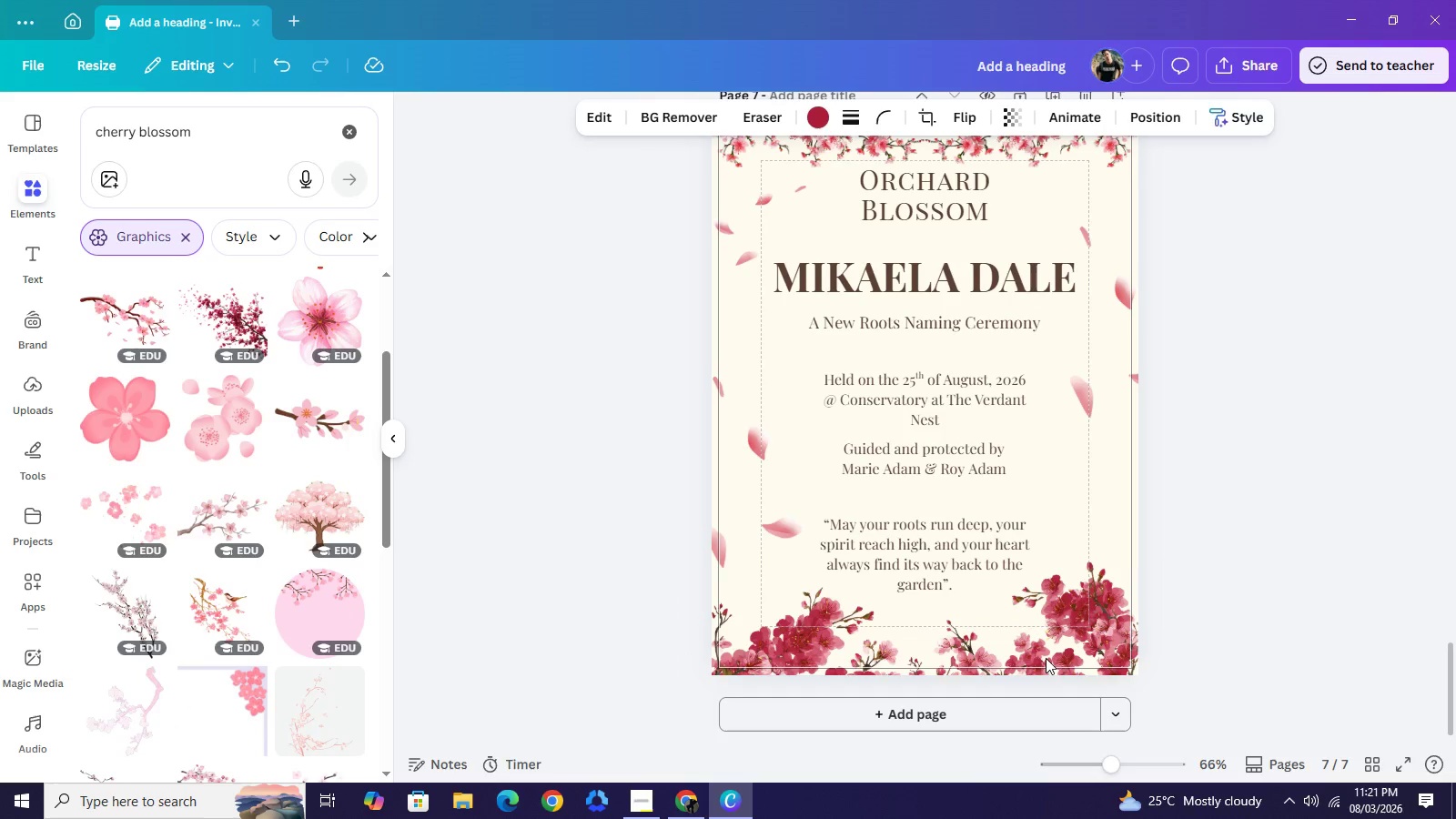 
key(ArrowDown)
 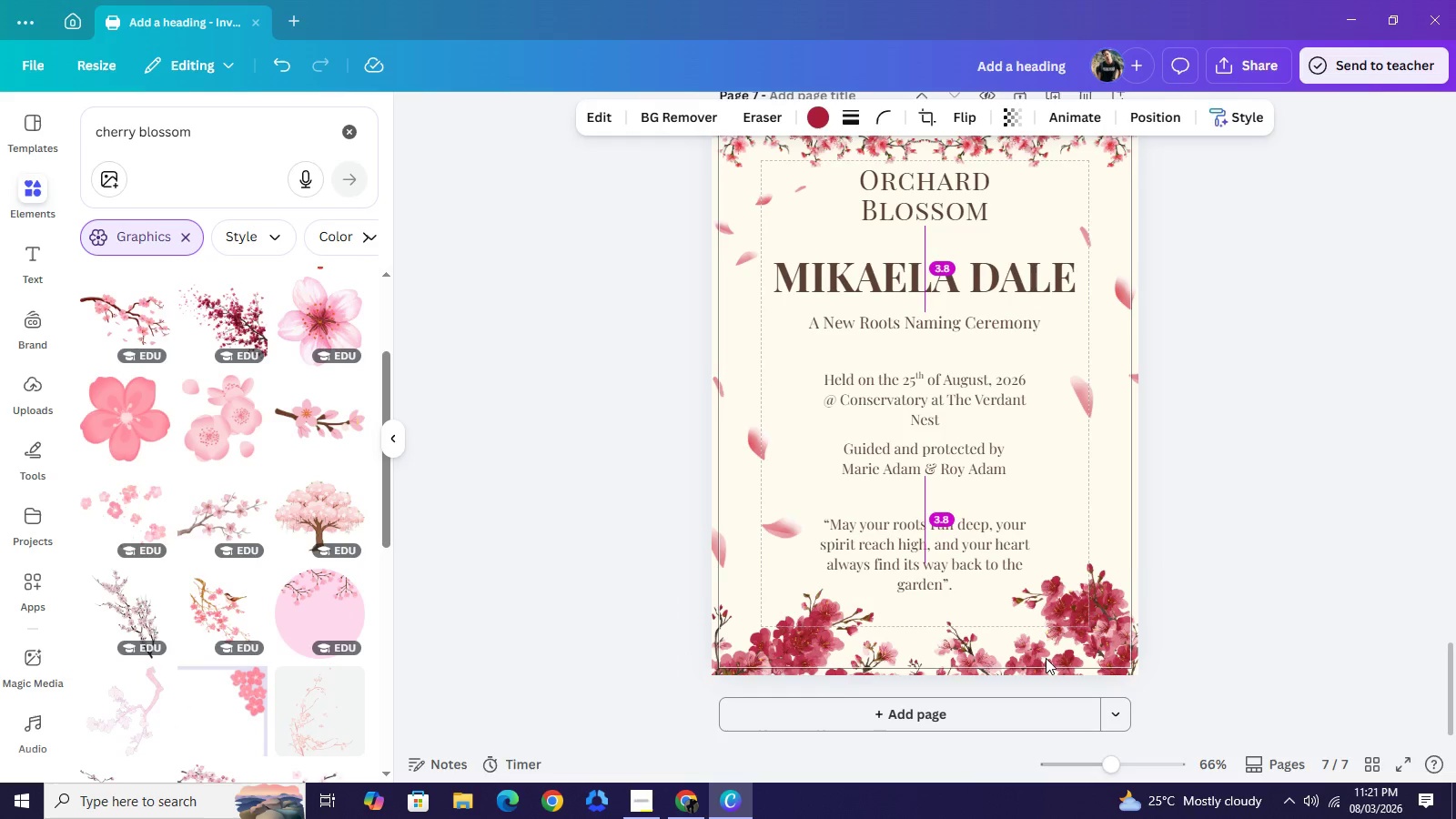 
key(ArrowDown)
 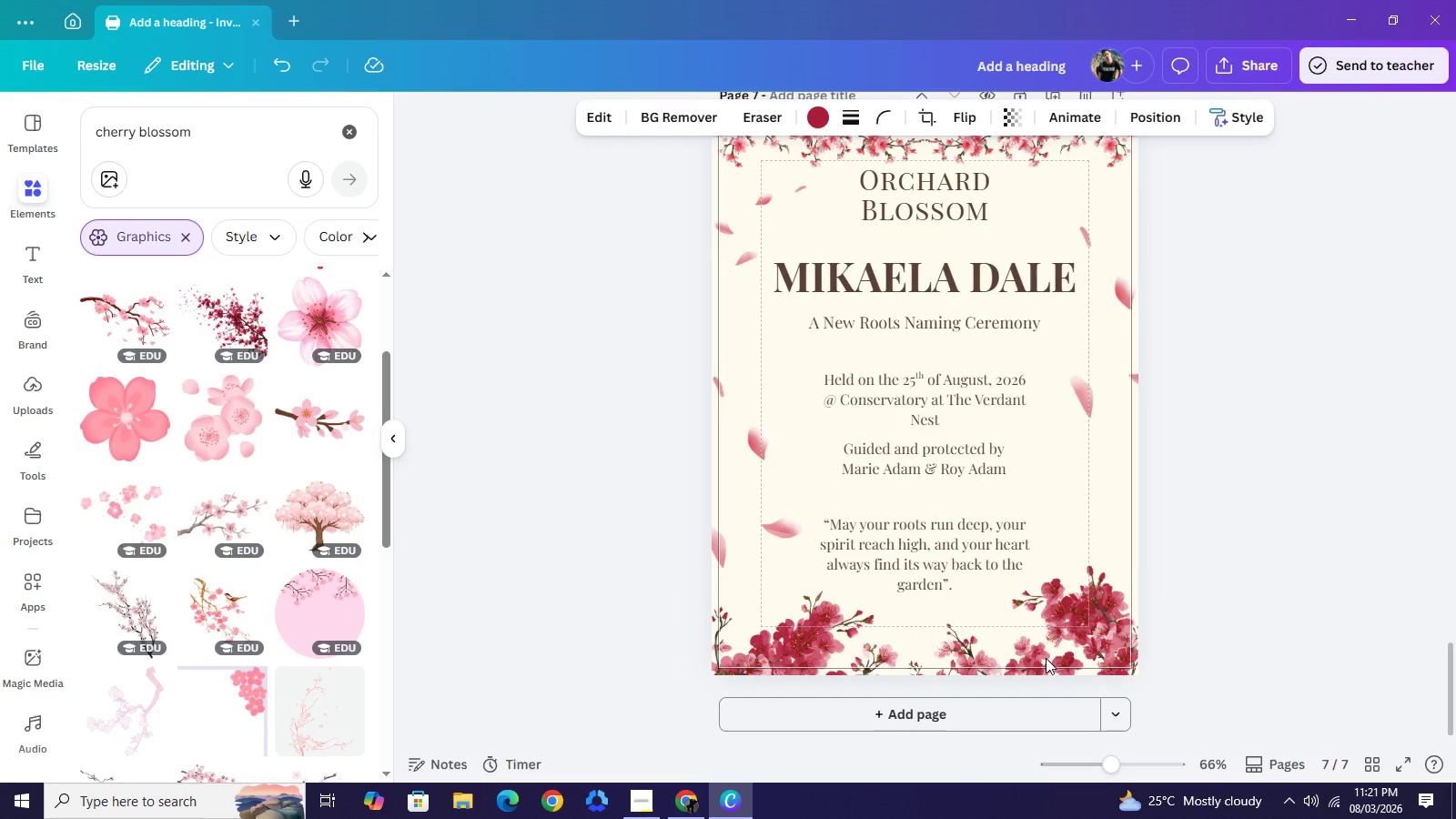 
key(ArrowDown)
 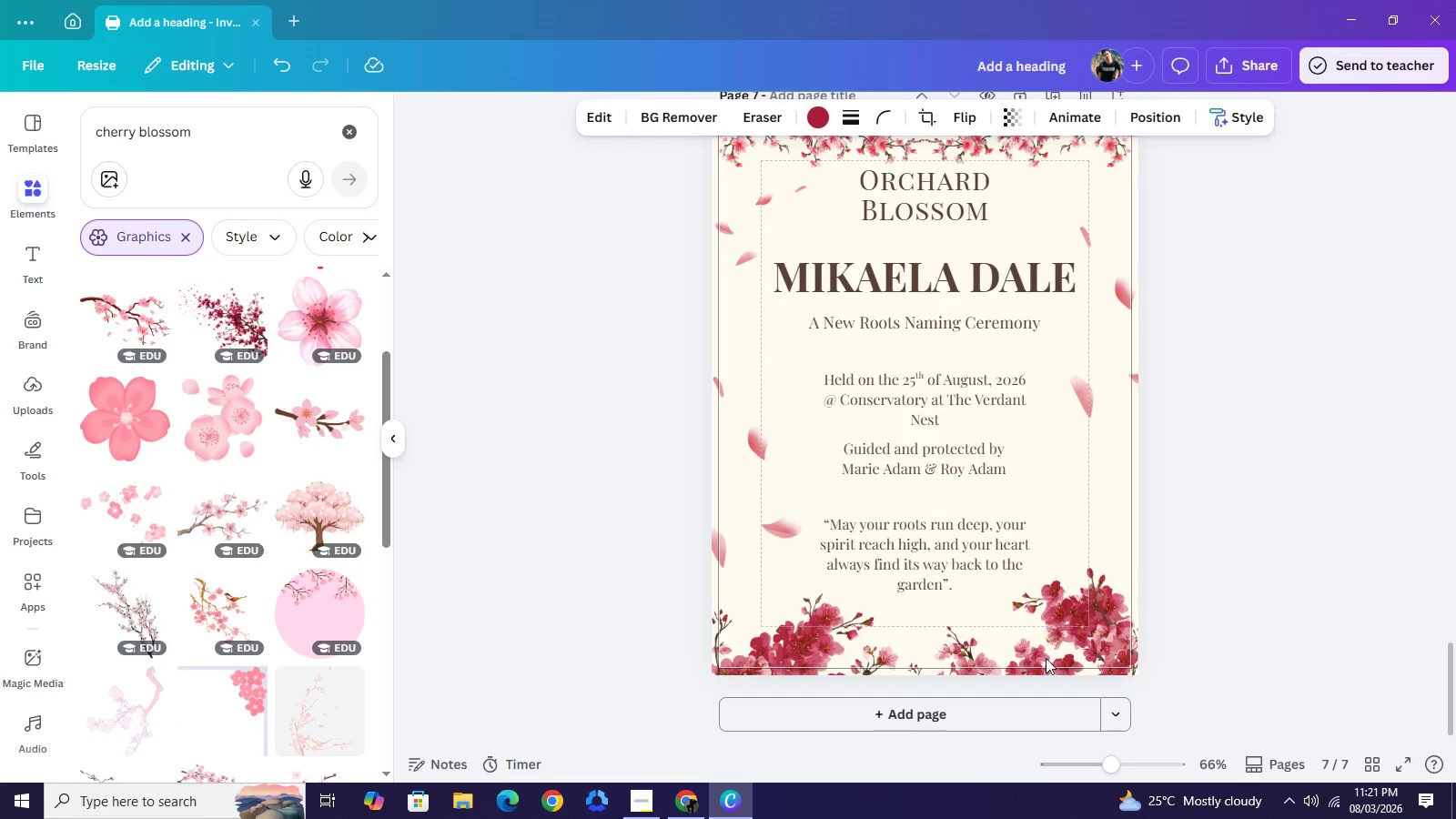 
key(ArrowDown)
 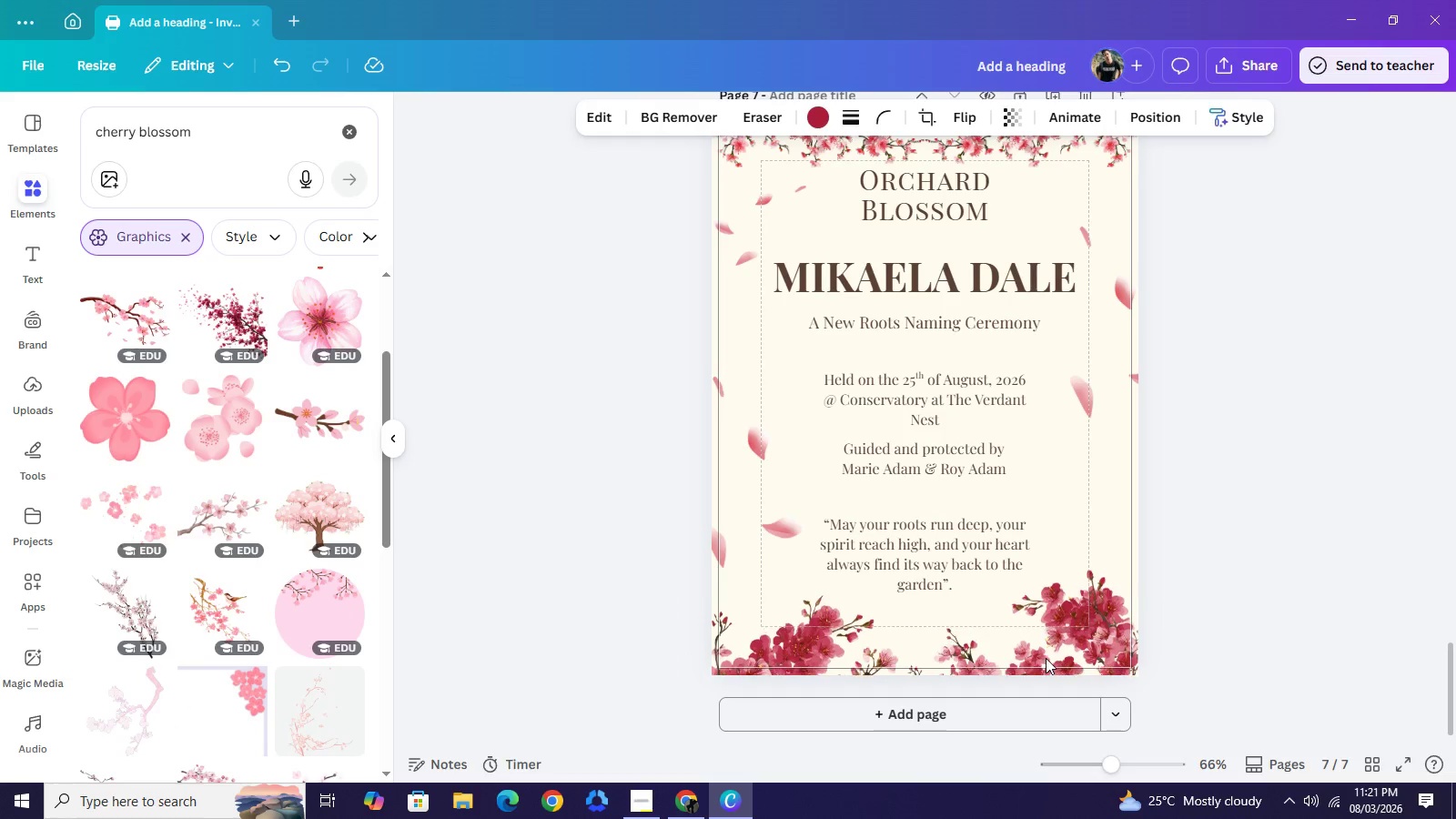 
key(ArrowDown)
 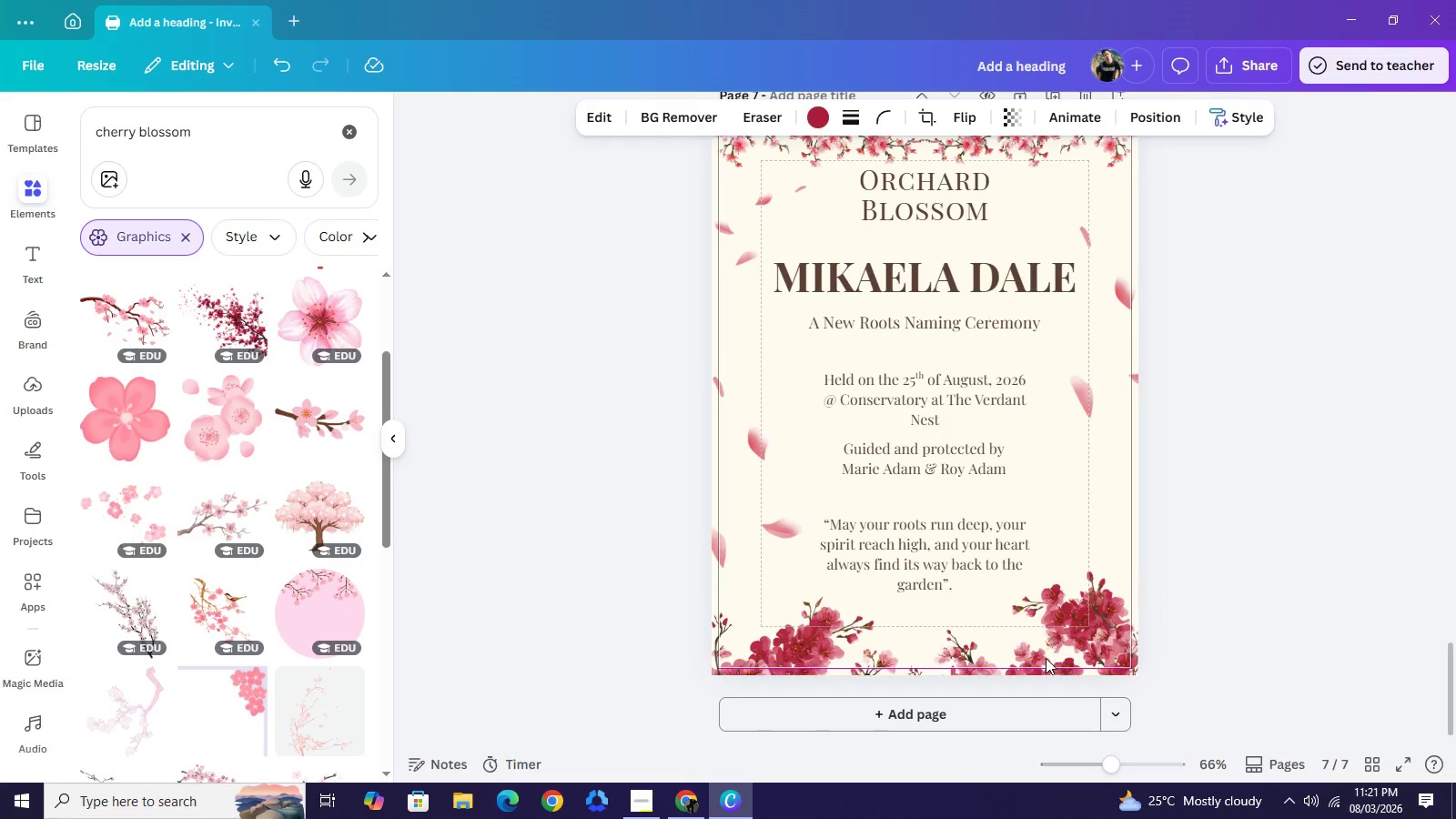 
key(ArrowDown)
 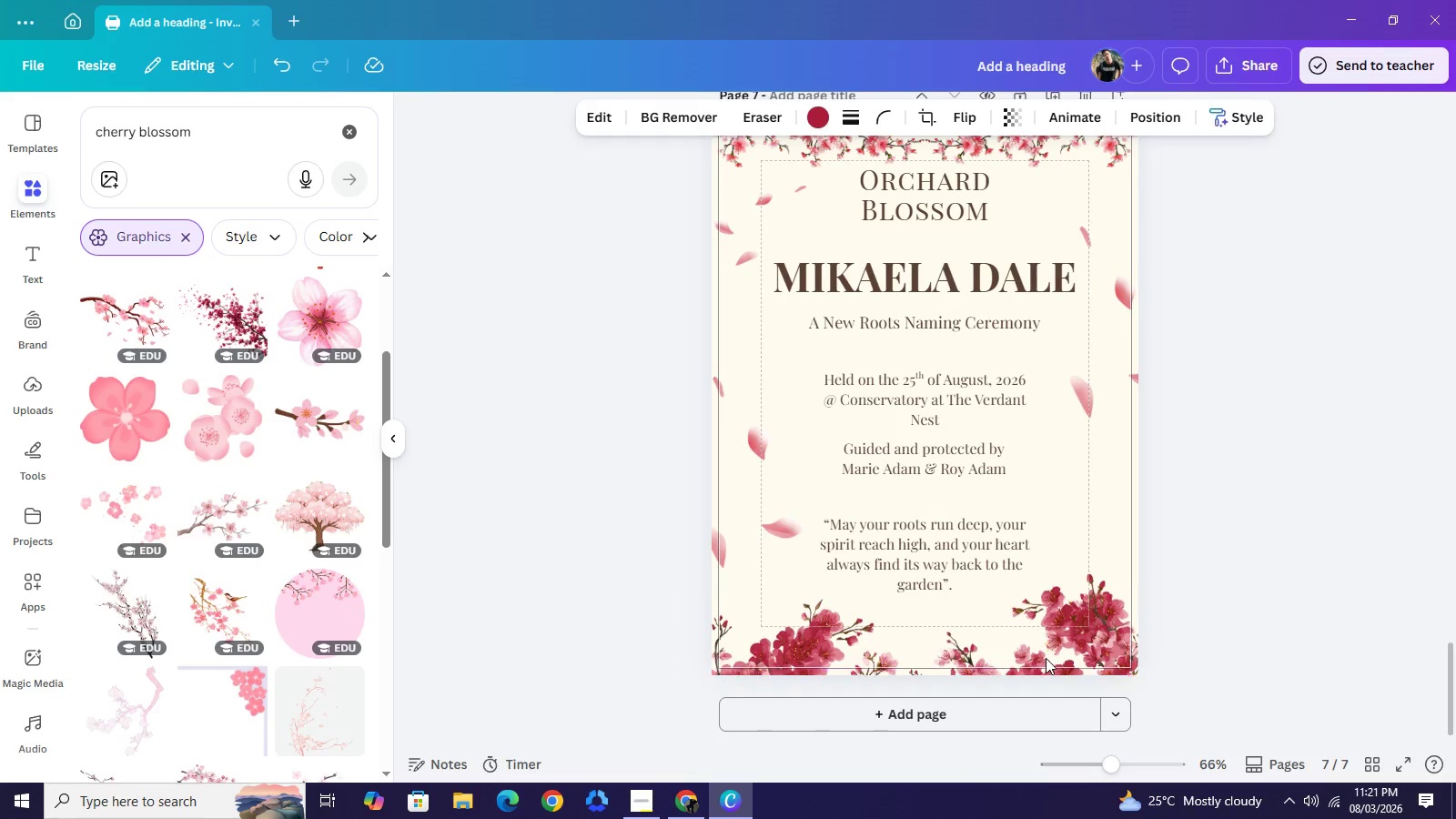 
key(ArrowDown)
 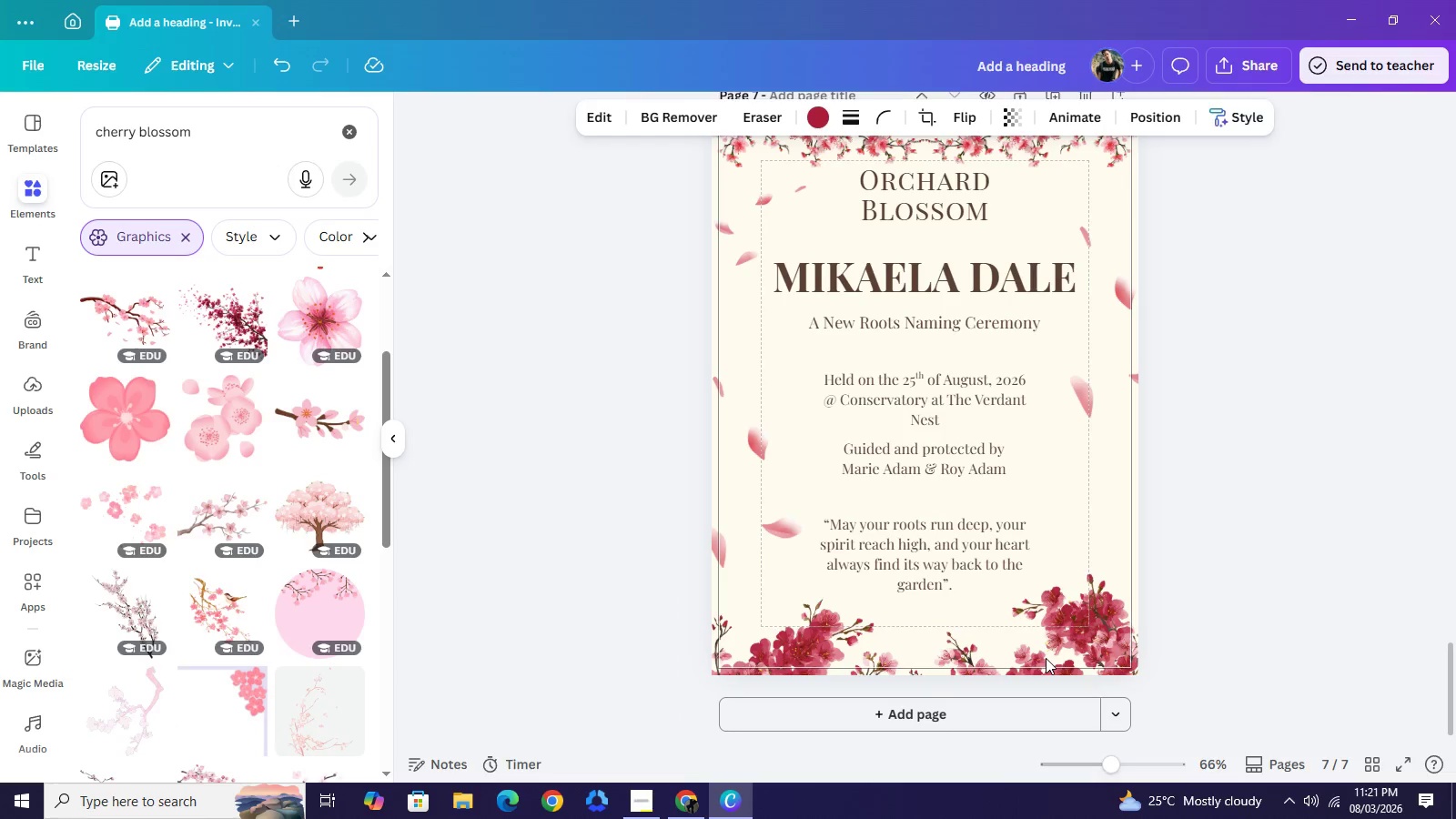 
key(ArrowDown)
 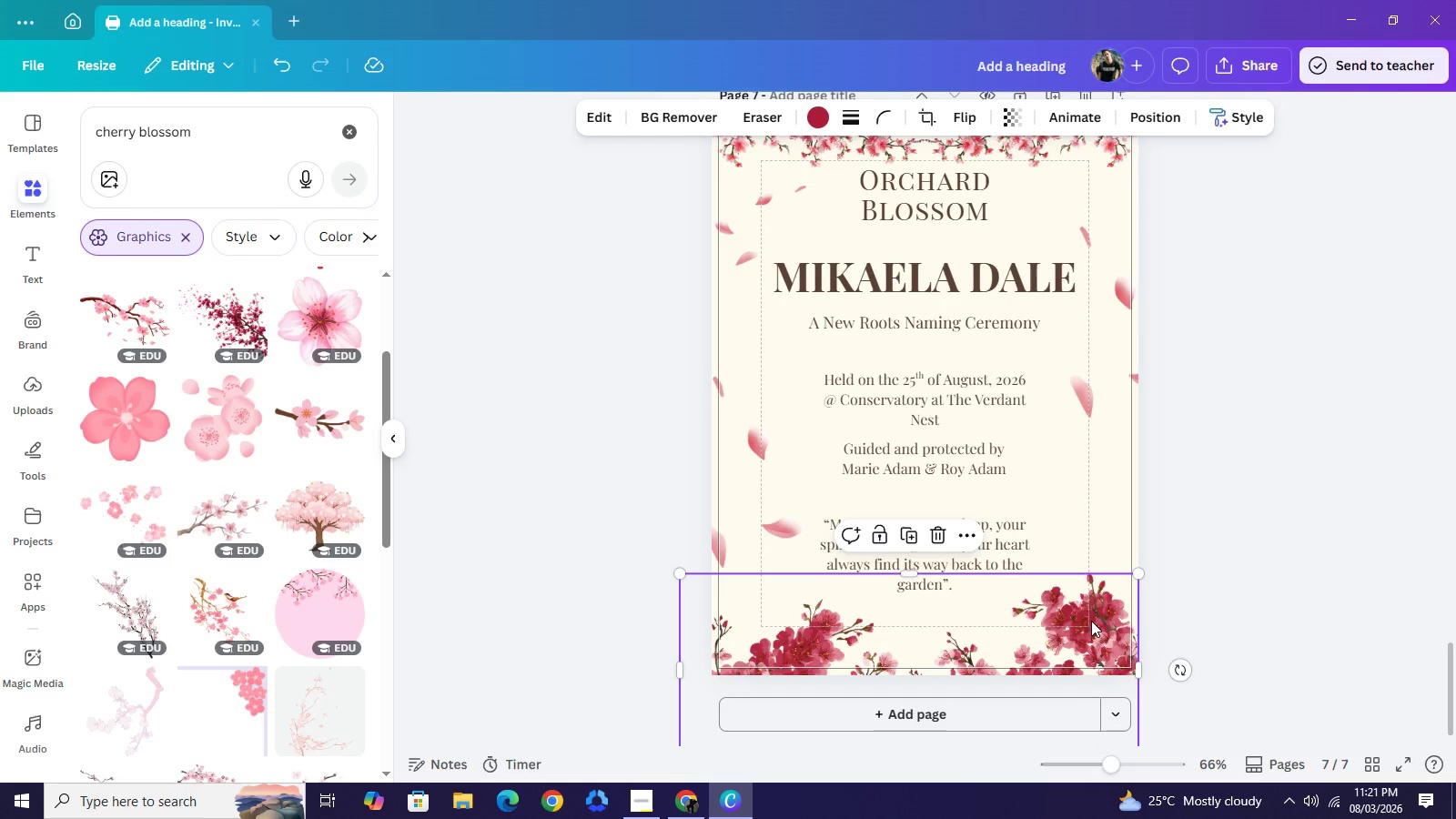 
key(Backspace)
 